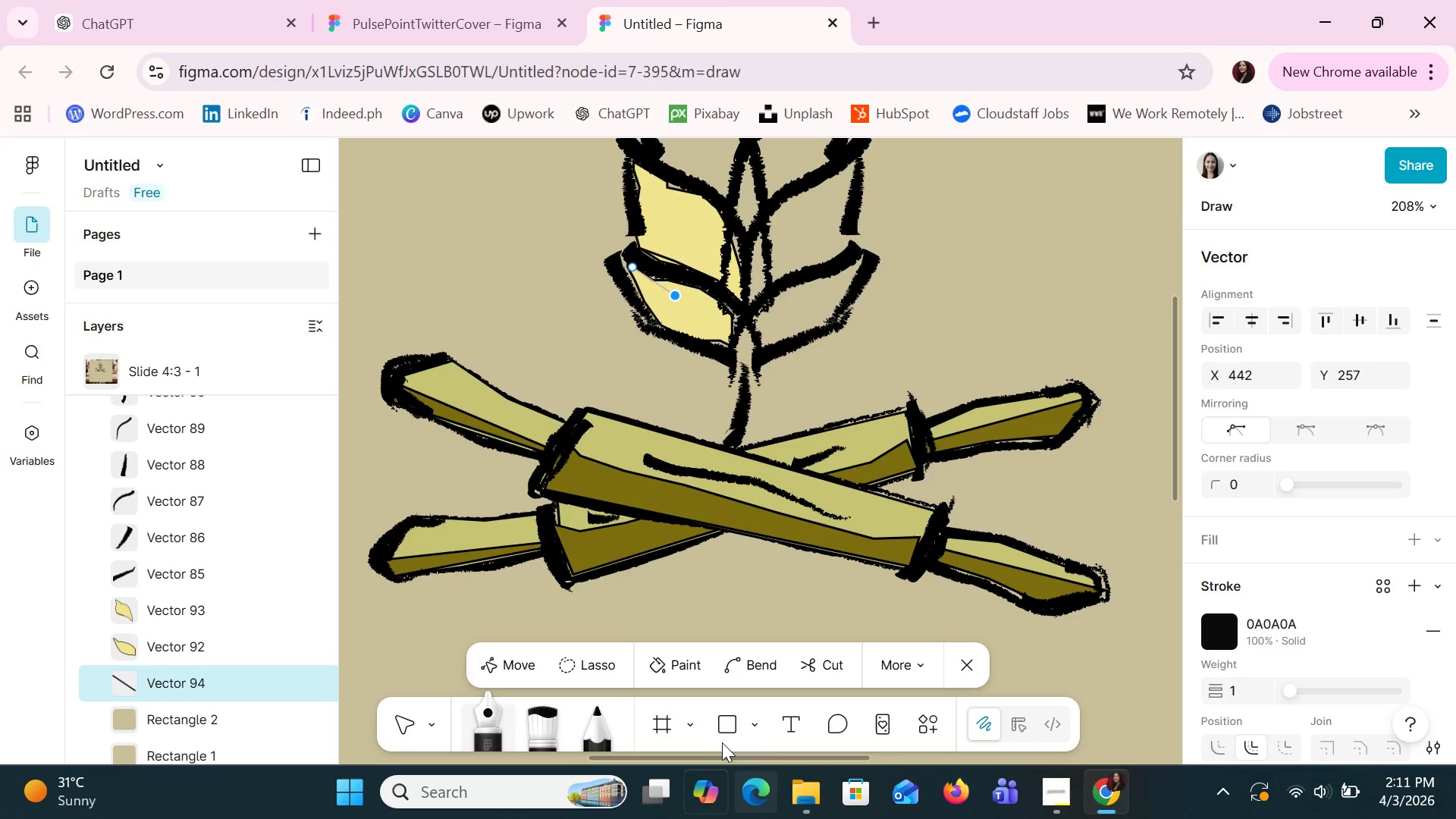 
left_click([733, 676])
 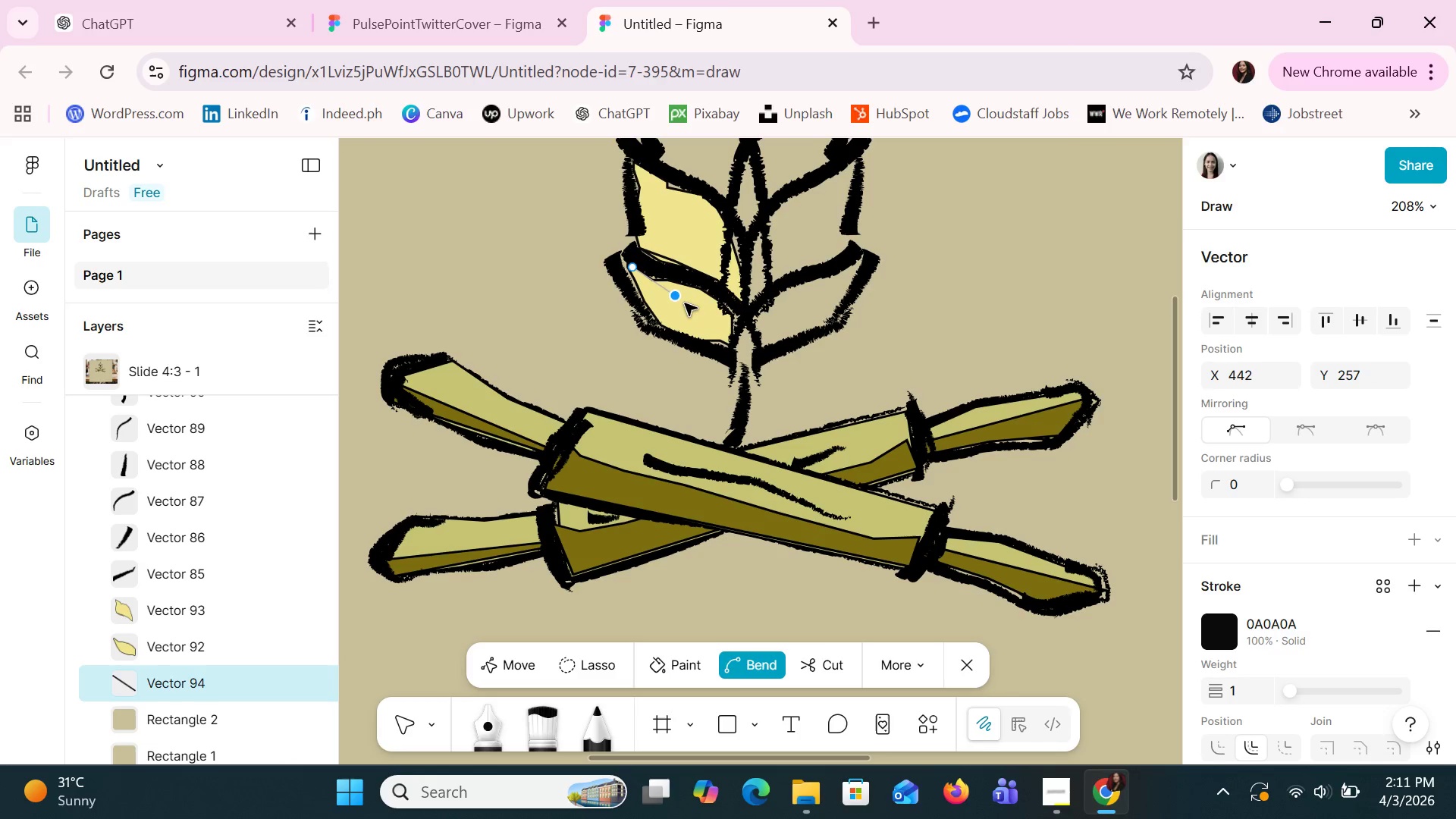 
left_click_drag(start_coordinate=[678, 298], to_coordinate=[730, 338])
 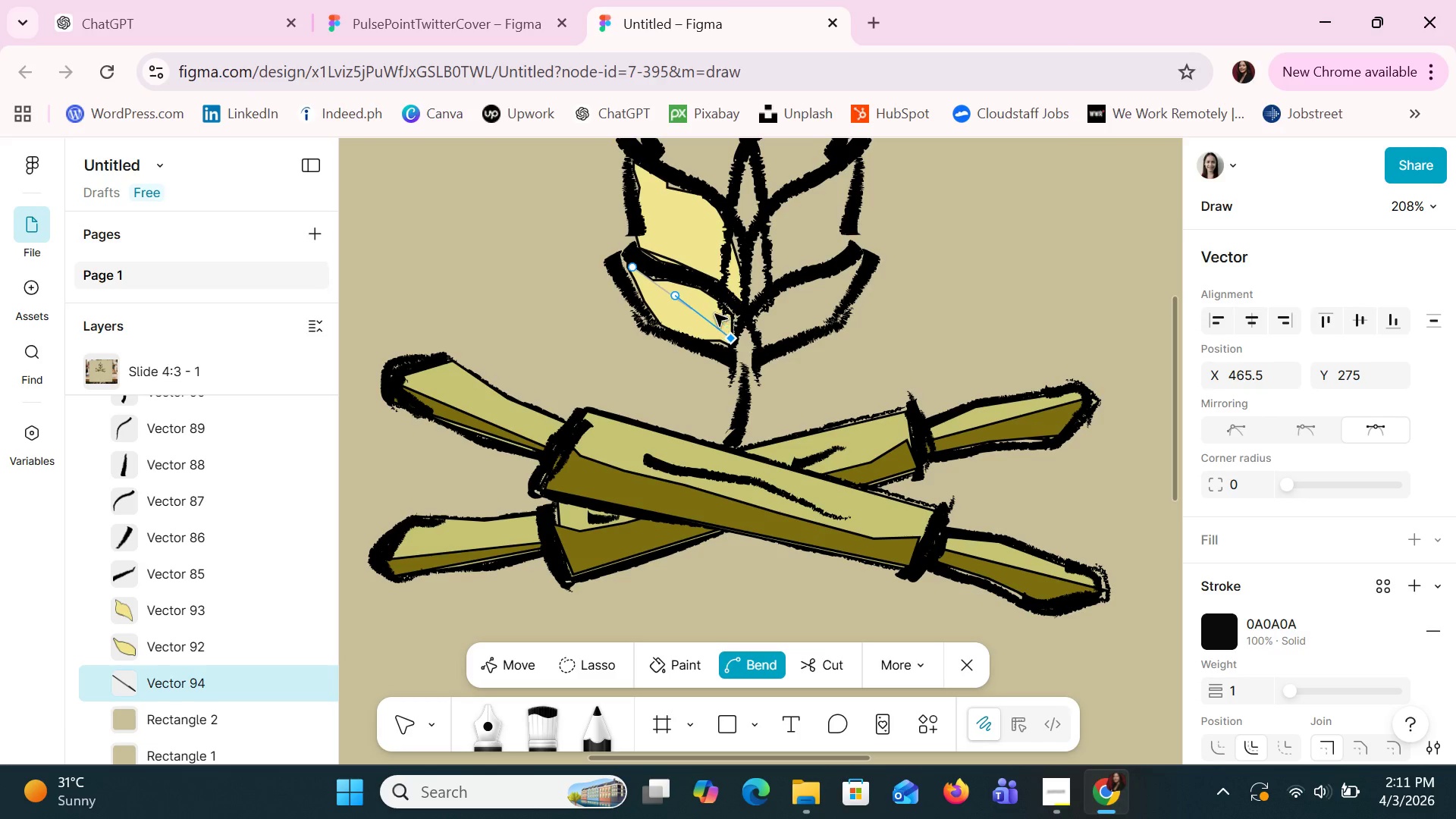 
left_click_drag(start_coordinate=[678, 296], to_coordinate=[700, 339])
 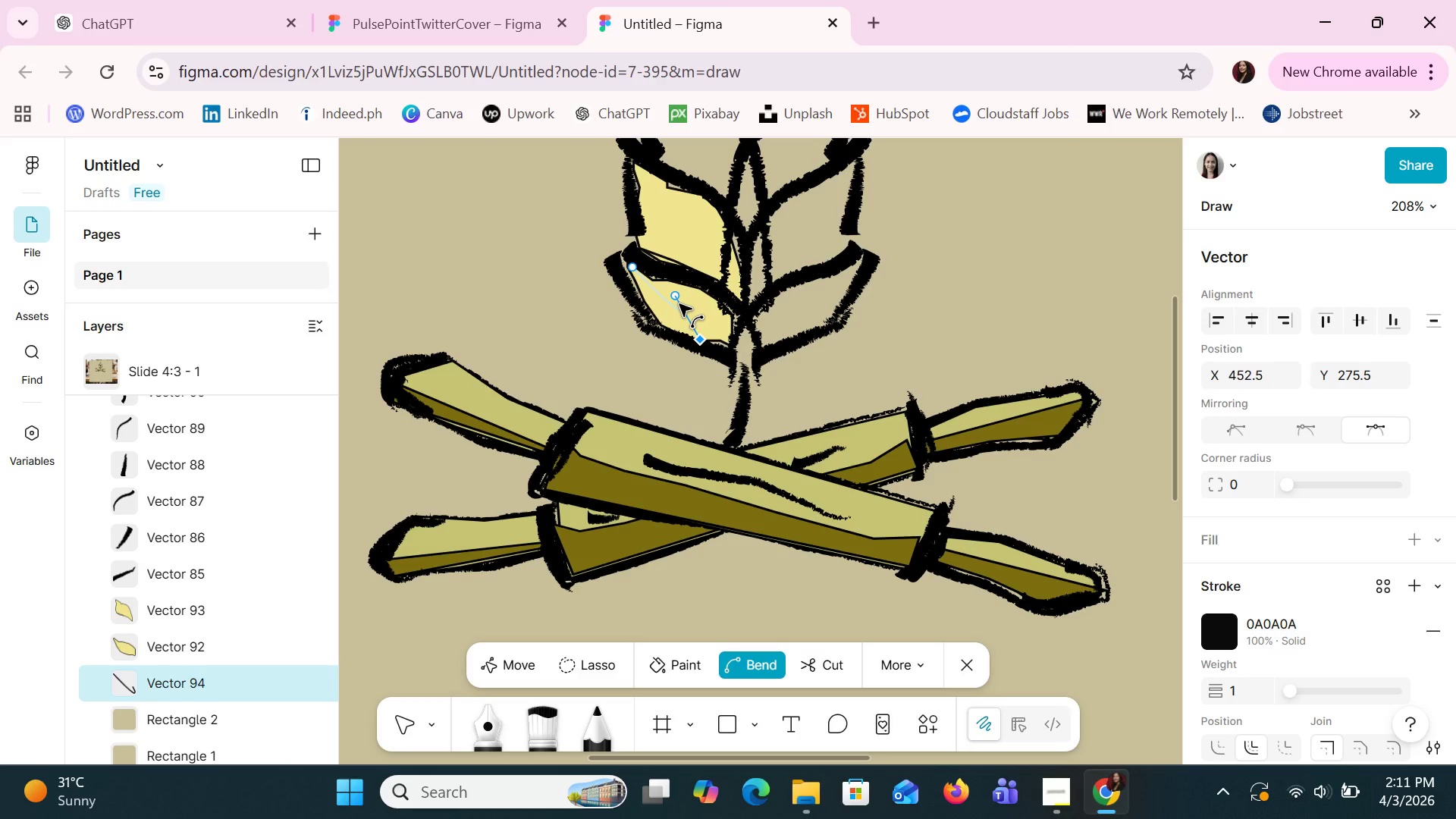 
left_click_drag(start_coordinate=[676, 306], to_coordinate=[670, 331])
 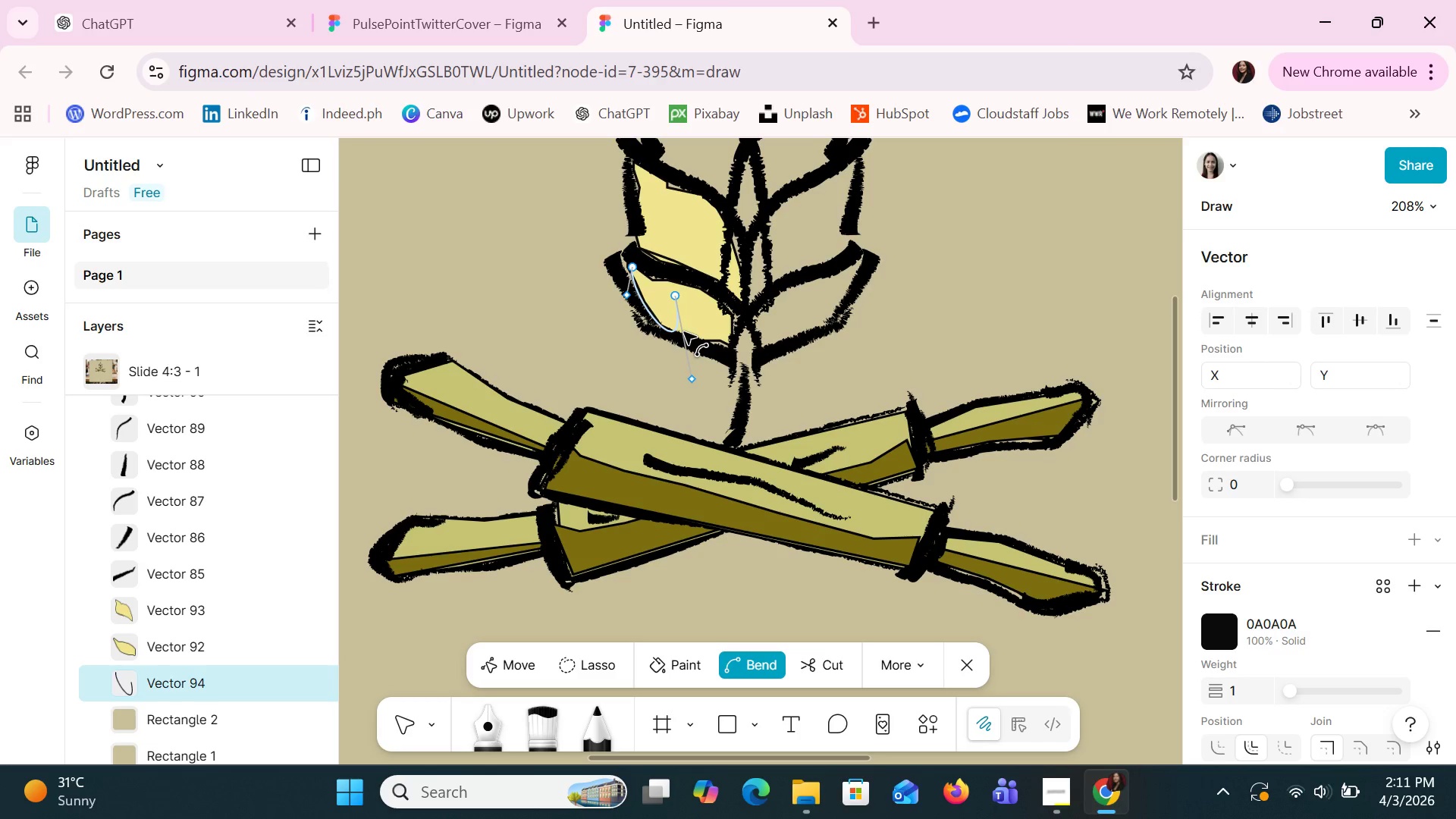 
left_click_drag(start_coordinate=[695, 378], to_coordinate=[704, 376])
 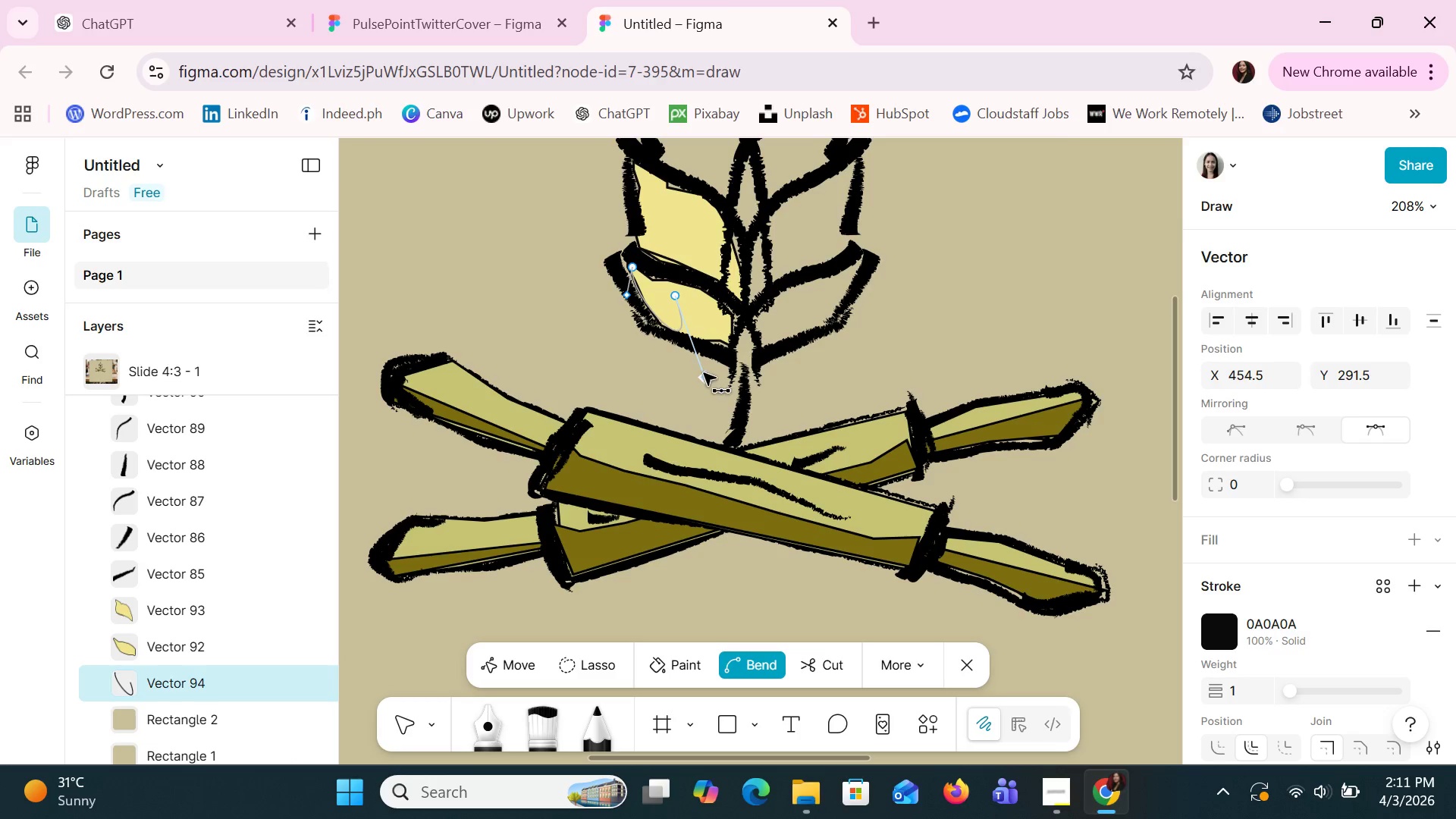 
left_click_drag(start_coordinate=[704, 375], to_coordinate=[805, 302])
 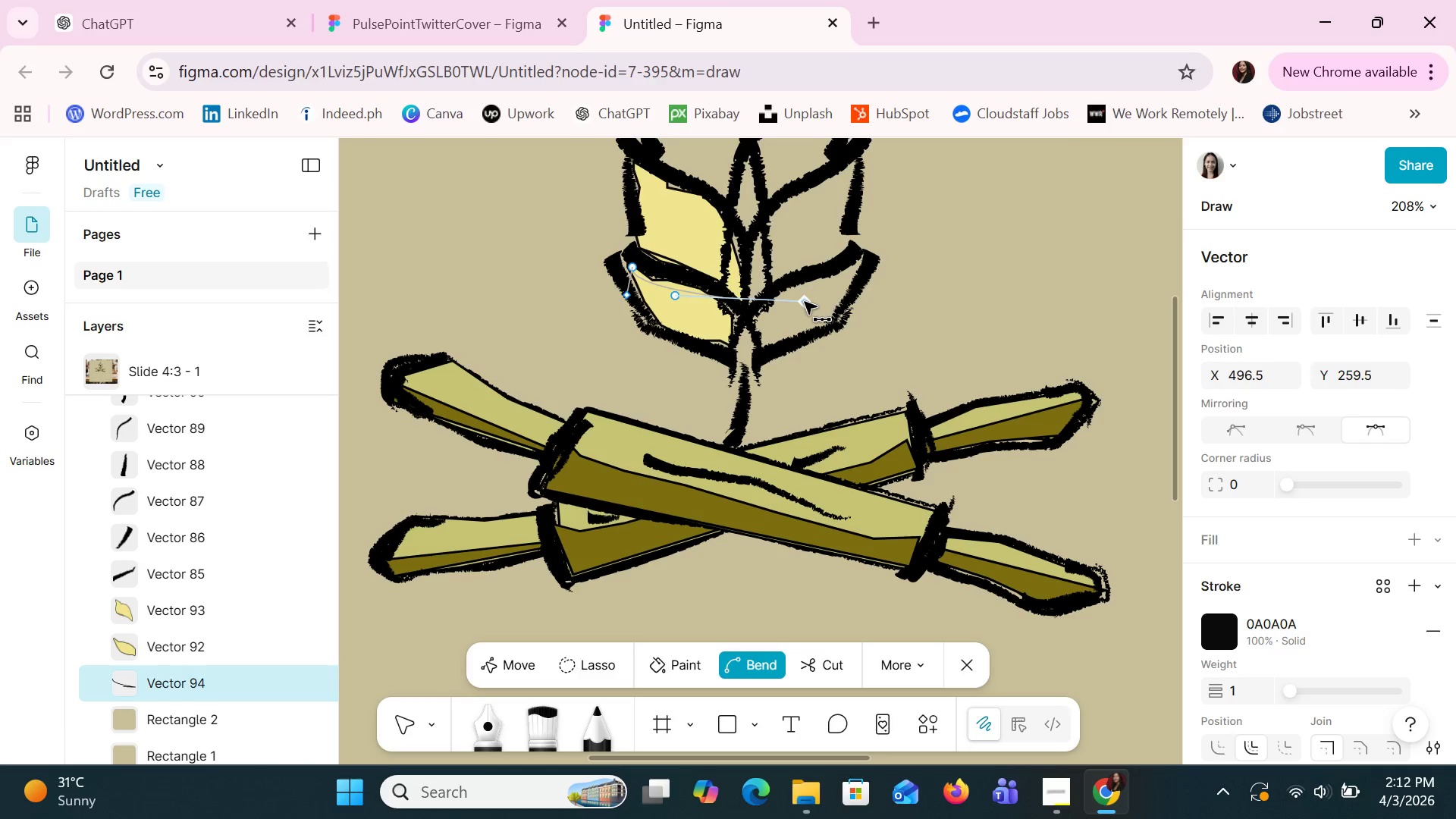 
key(Control+Z)
 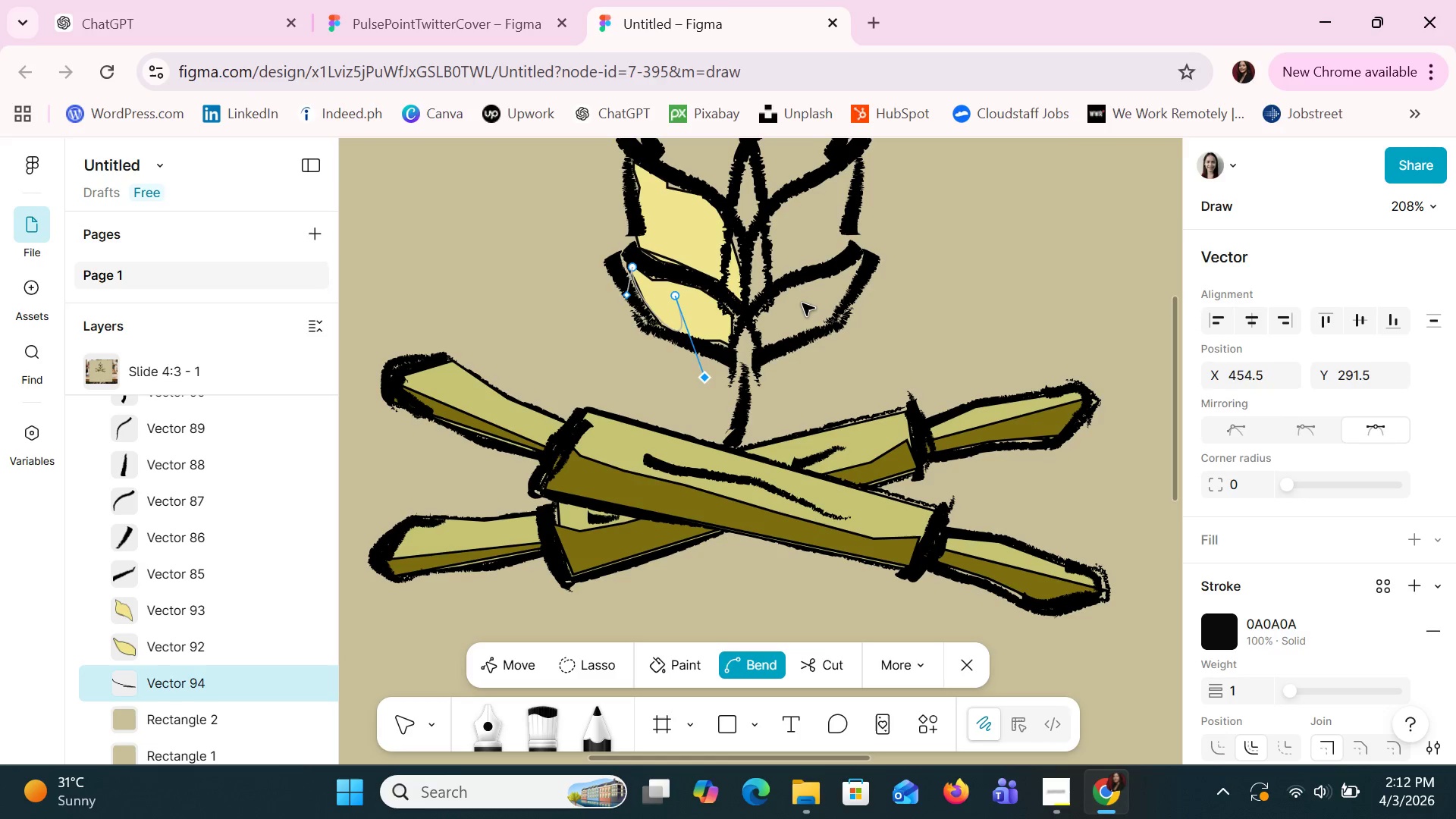 
key(Control+Z)
 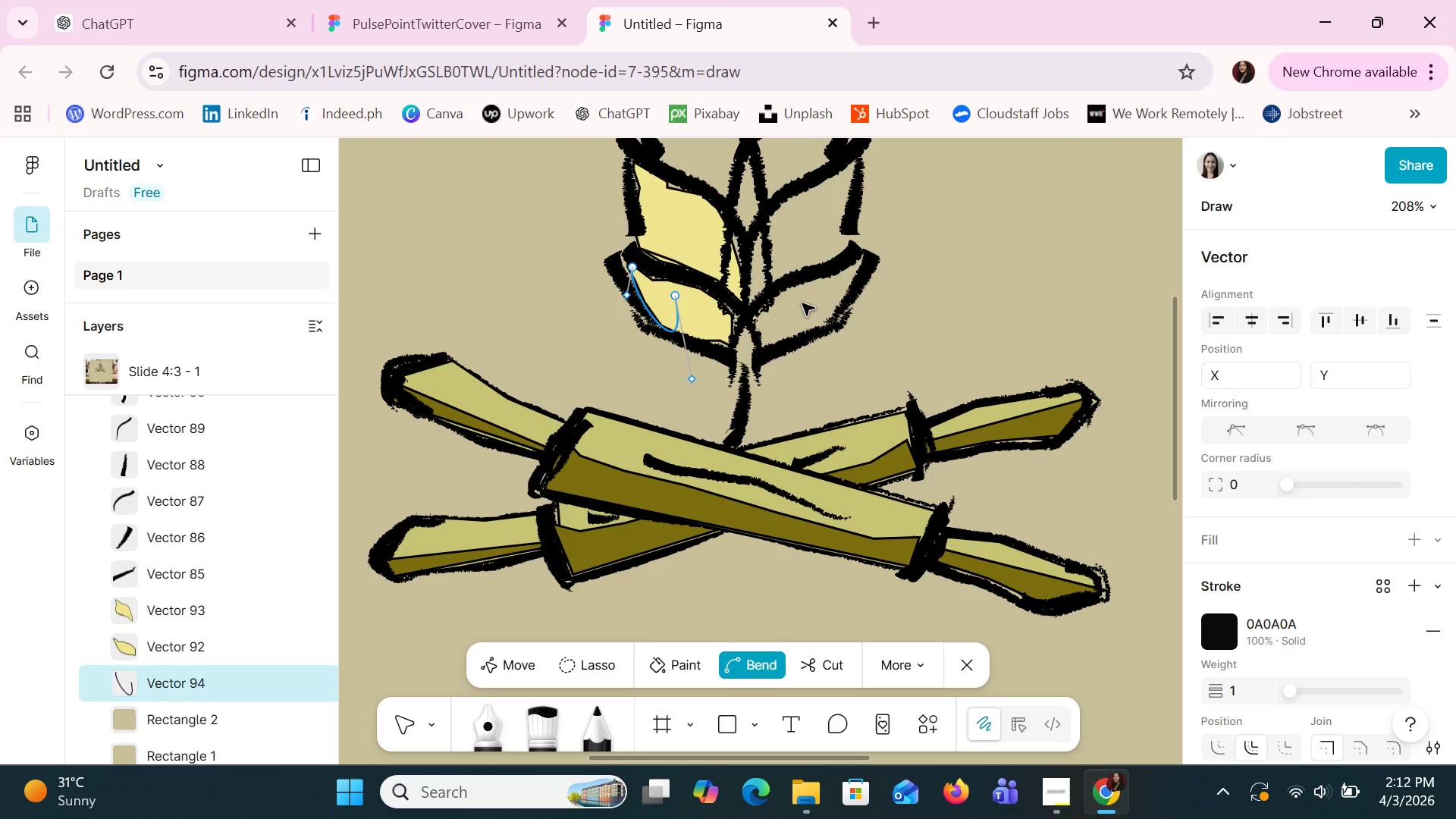 
key(Control+Z)
 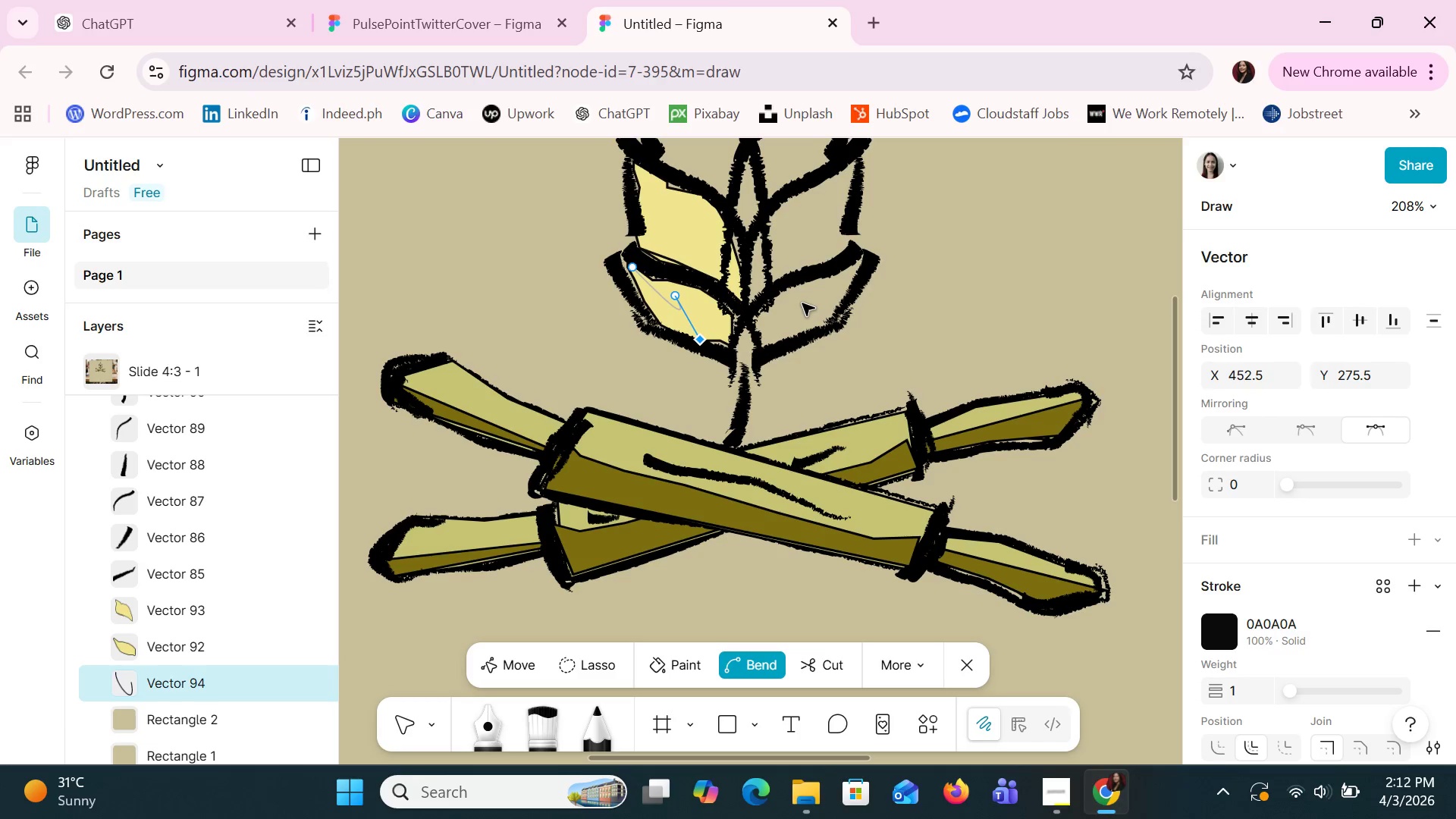 
key(Control+Z)
 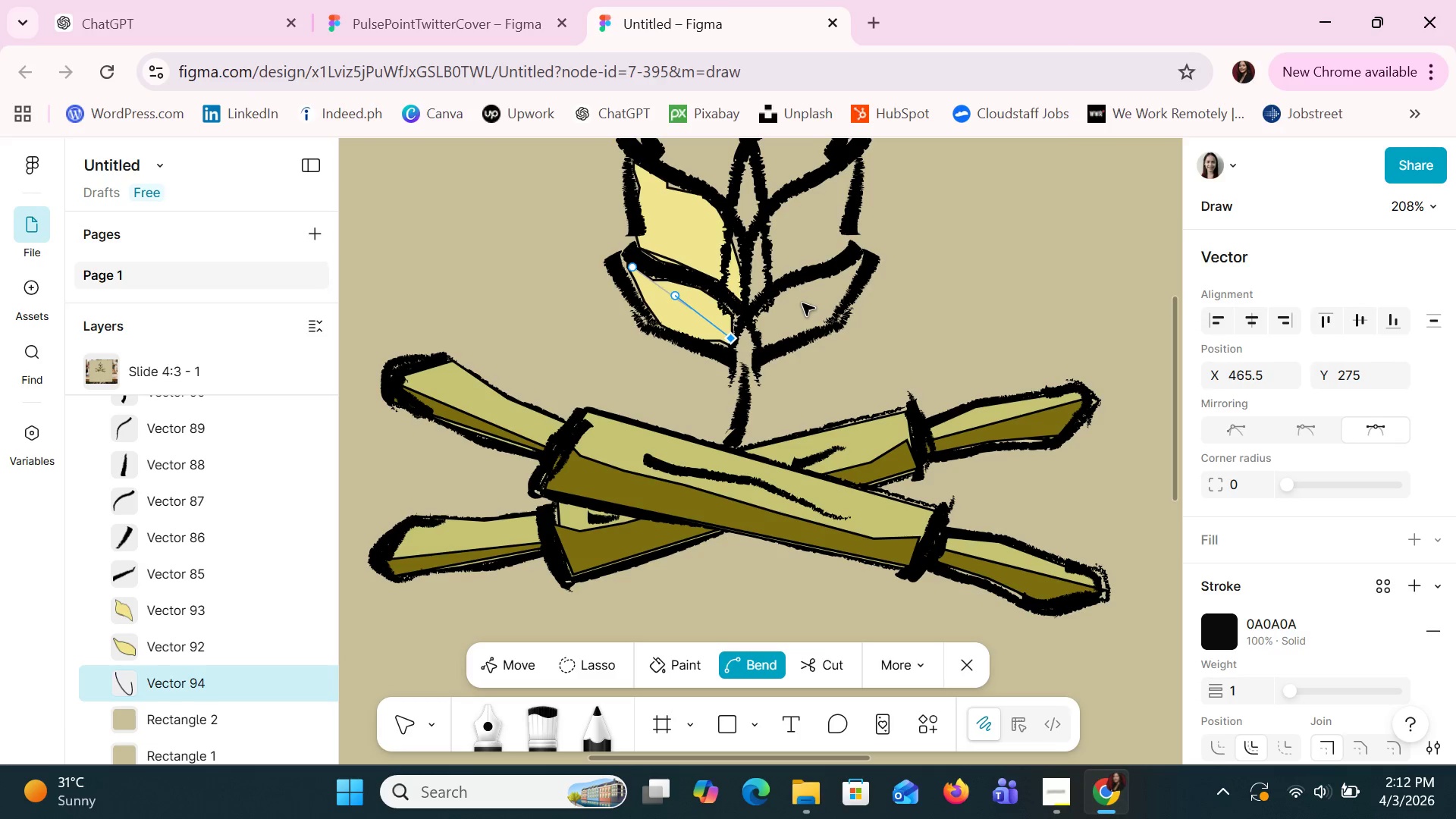 
key(Control+Z)
 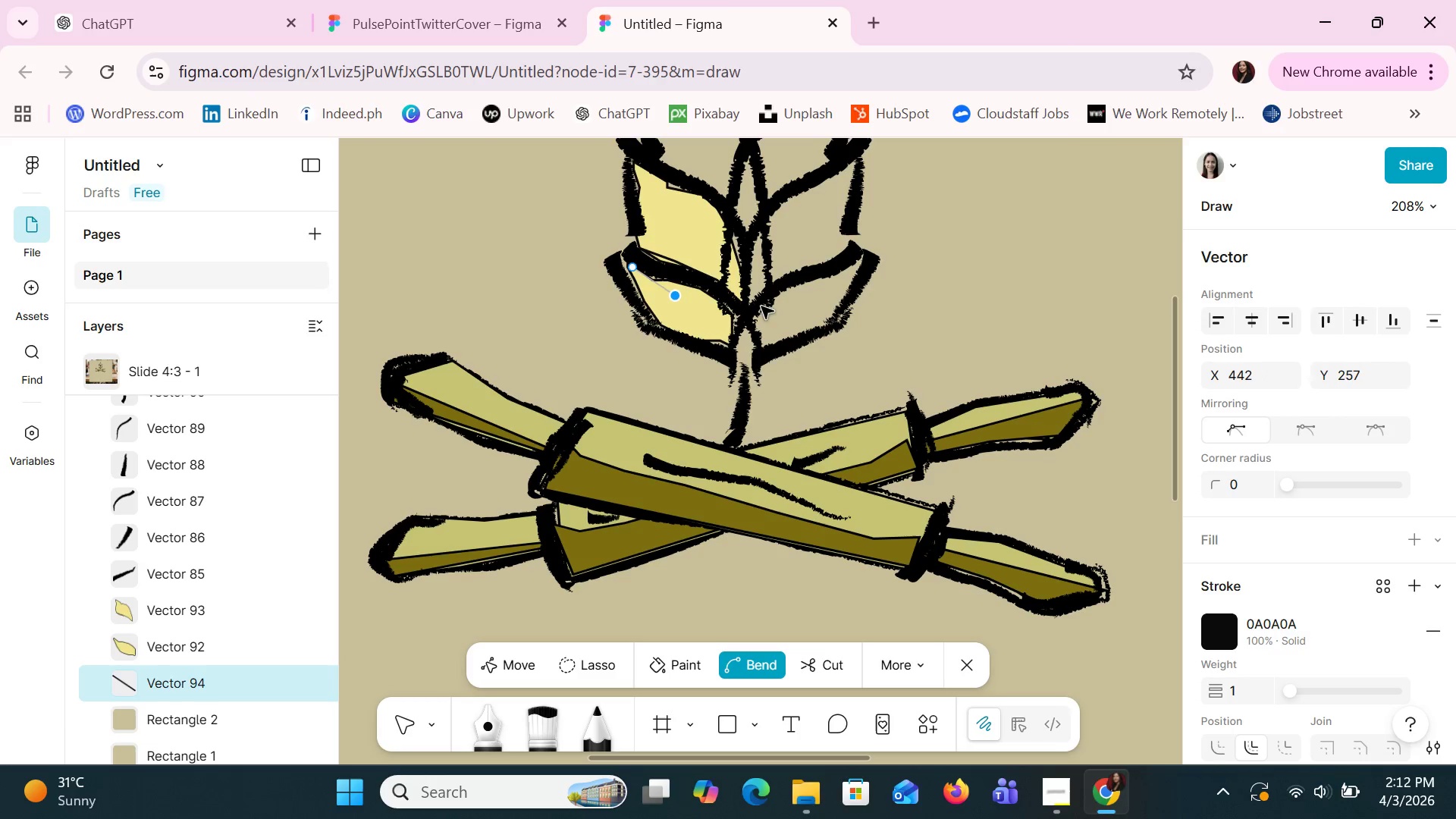 
key(Control+Z)
 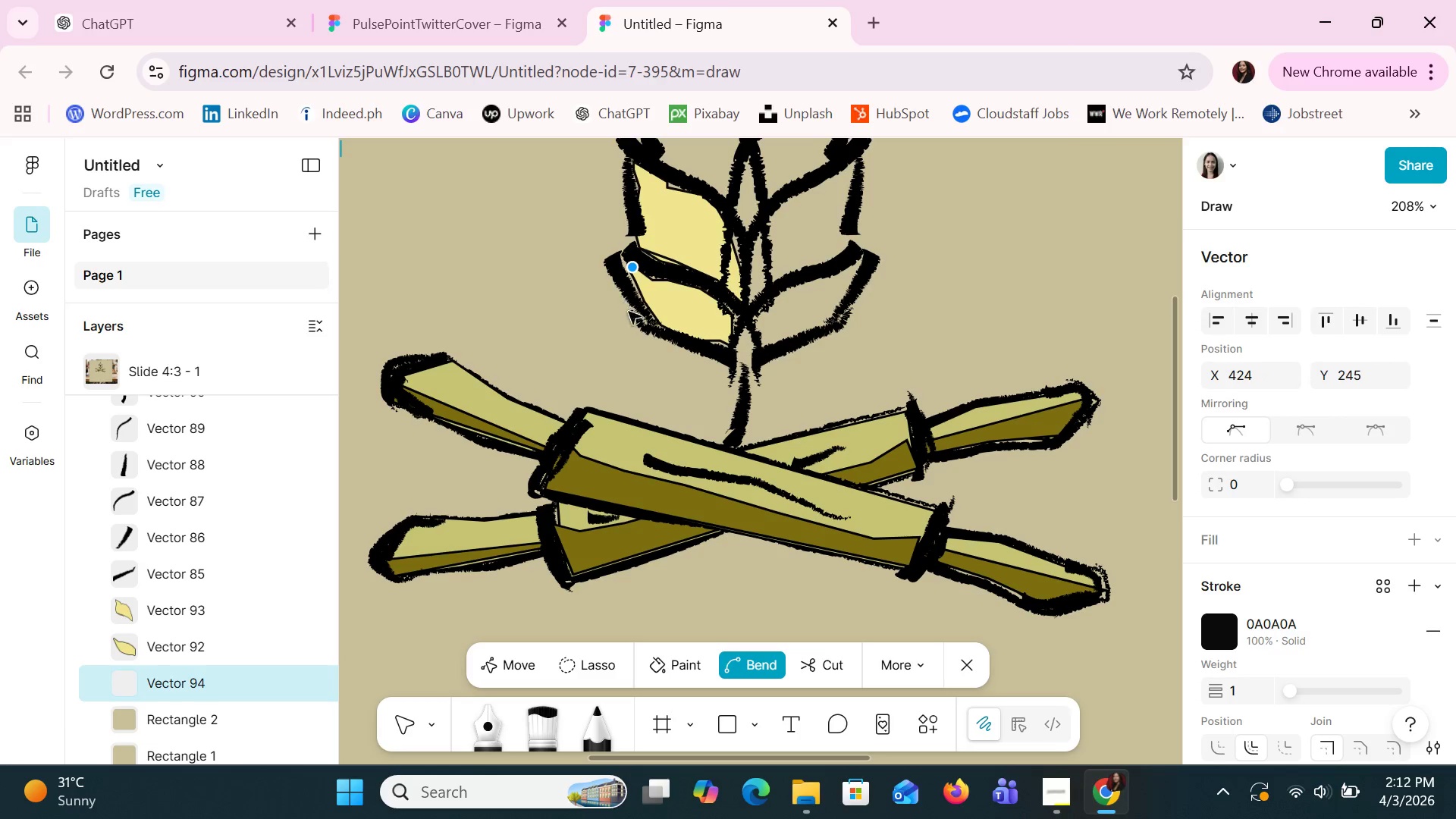 
key(Control+Z)
 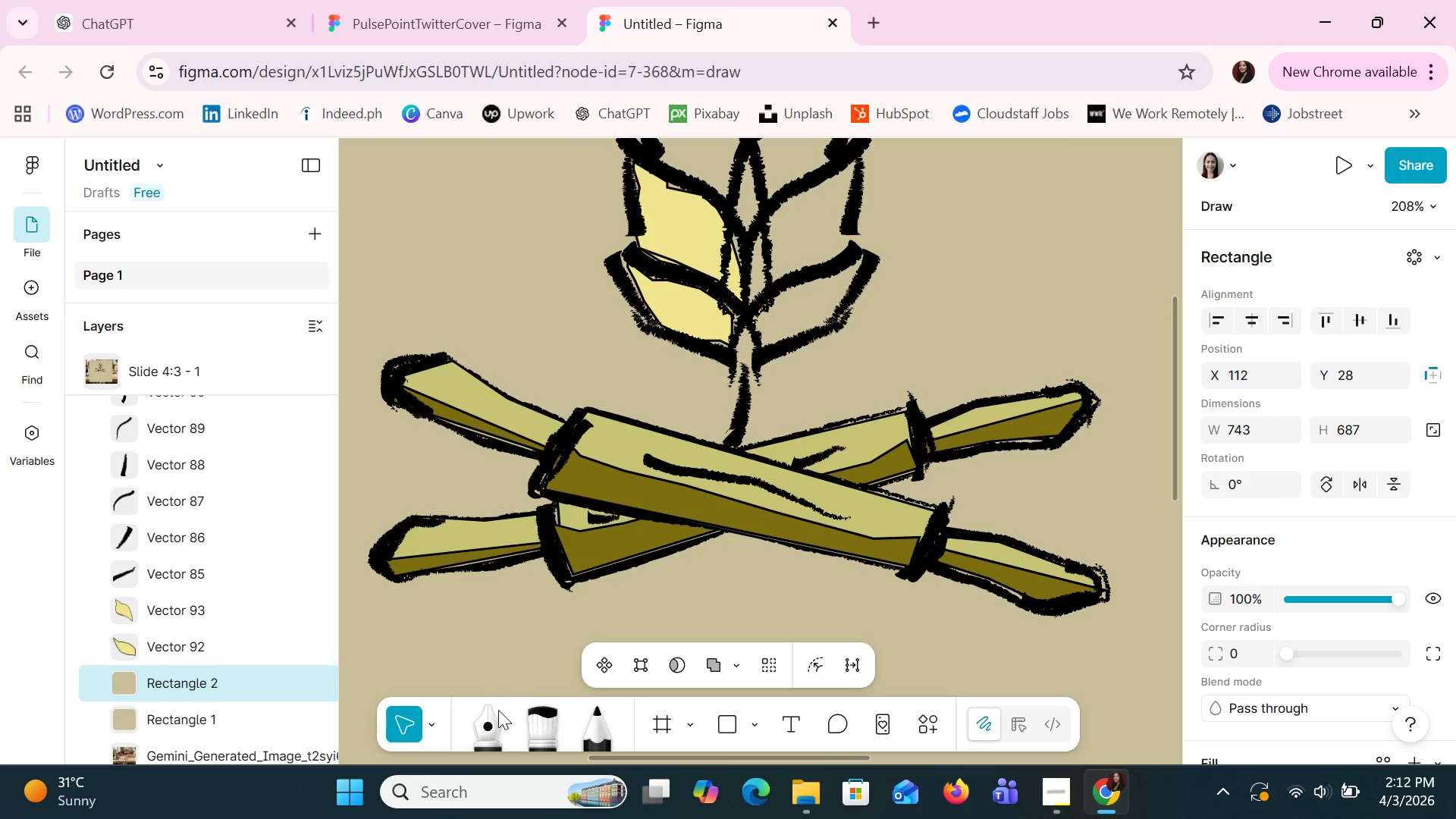 
left_click([490, 713])
 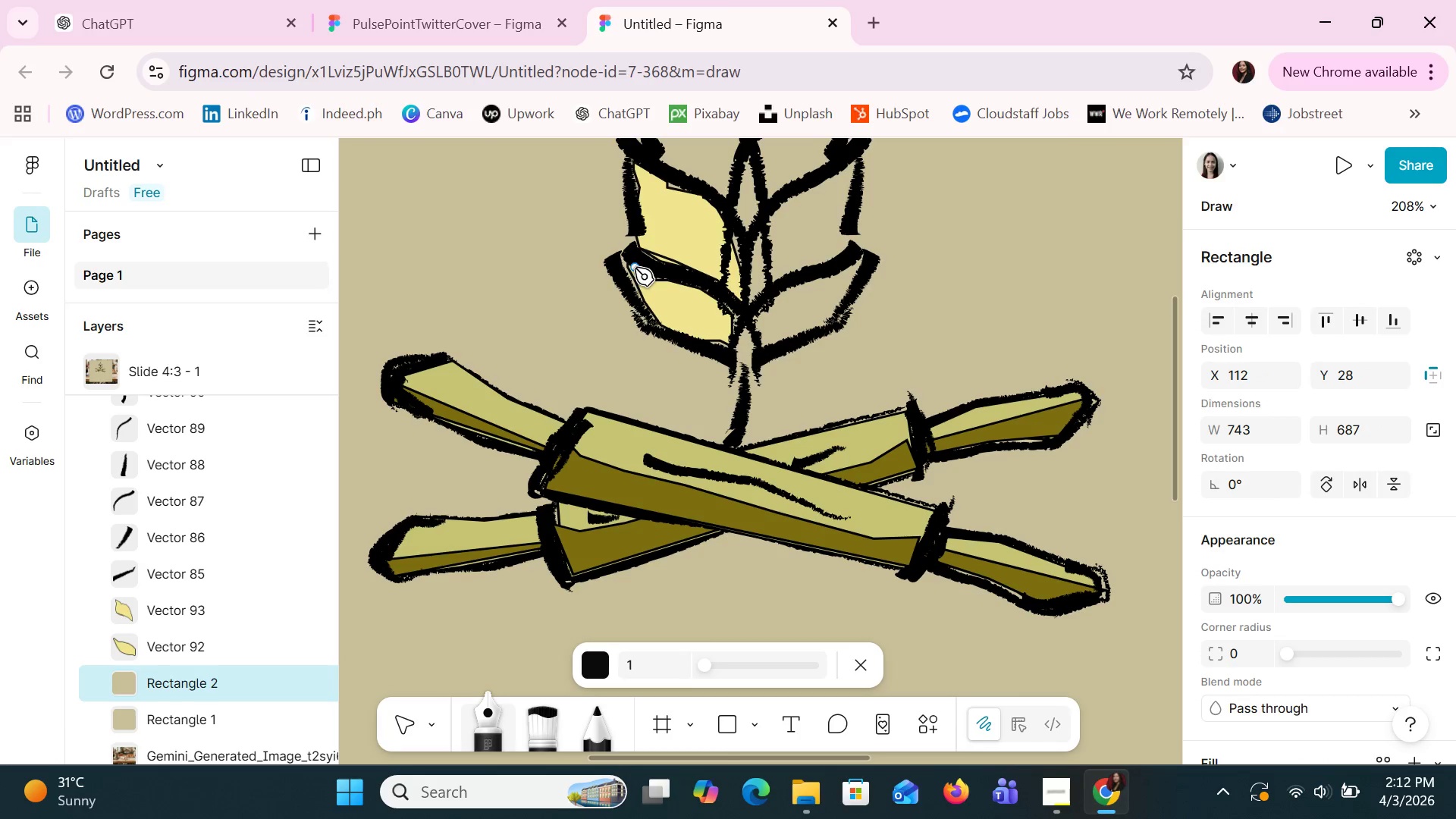 
left_click([632, 270])
 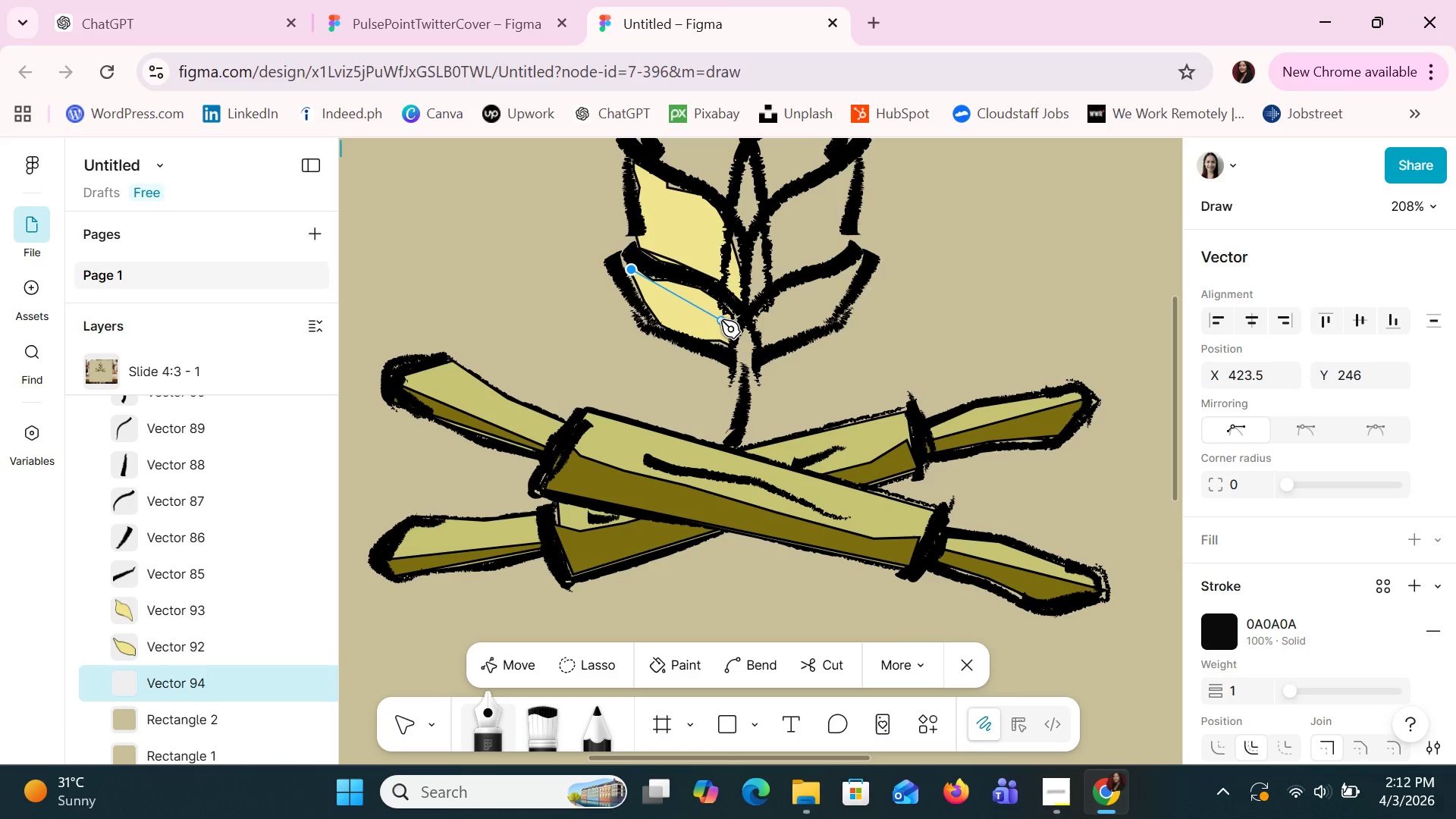 
left_click([726, 330])
 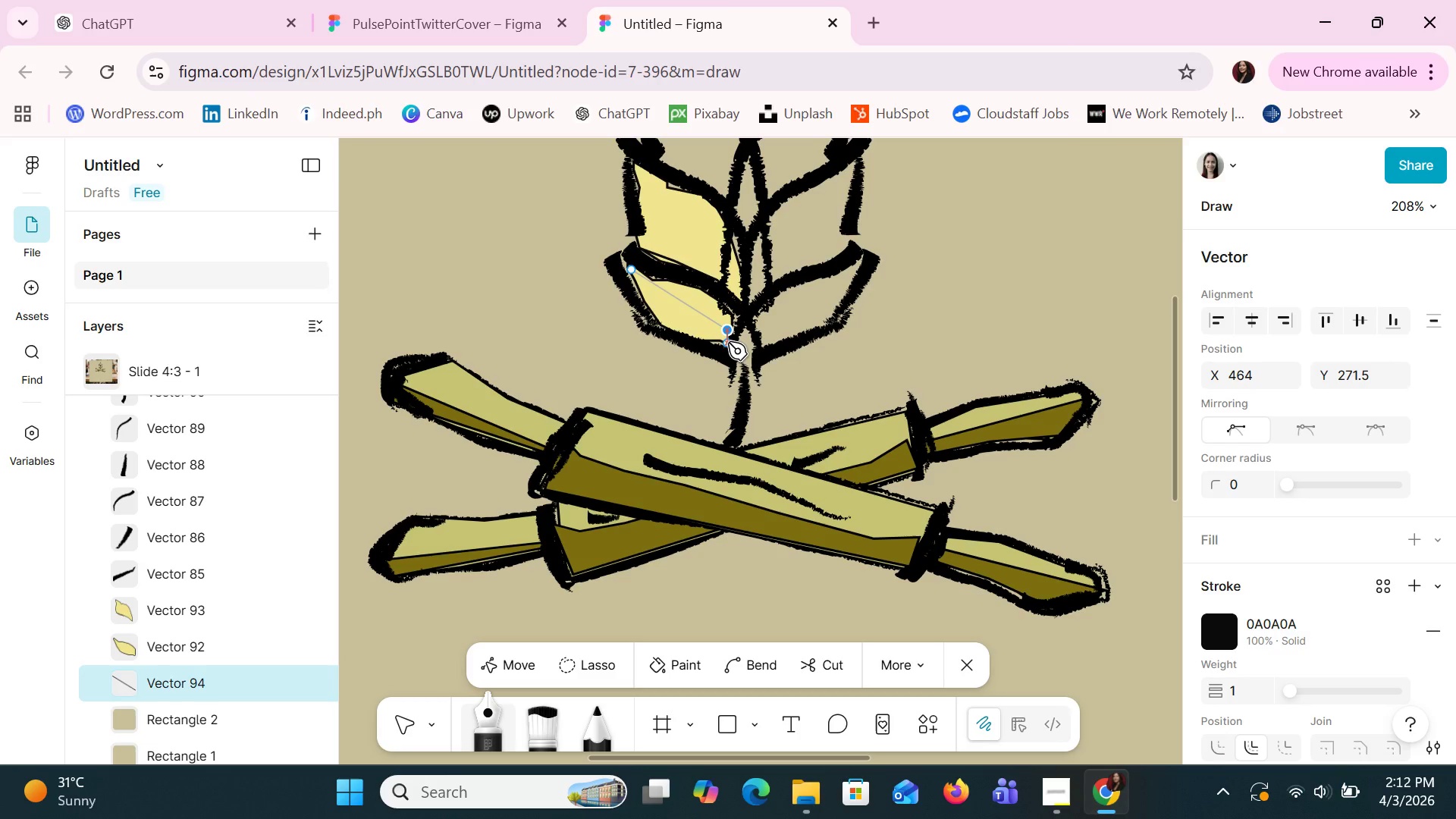 
left_click([728, 342])
 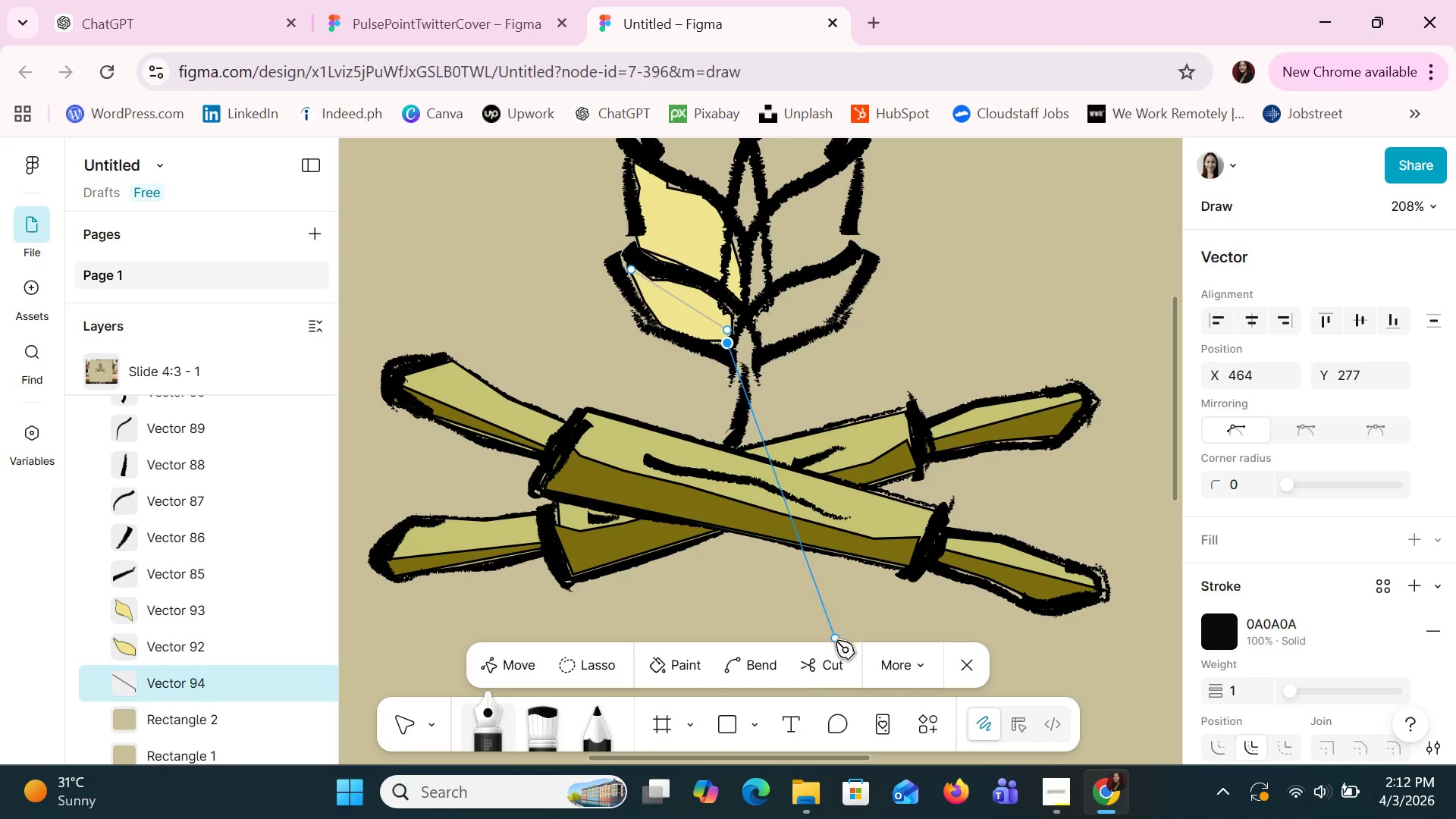 
left_click([768, 656])
 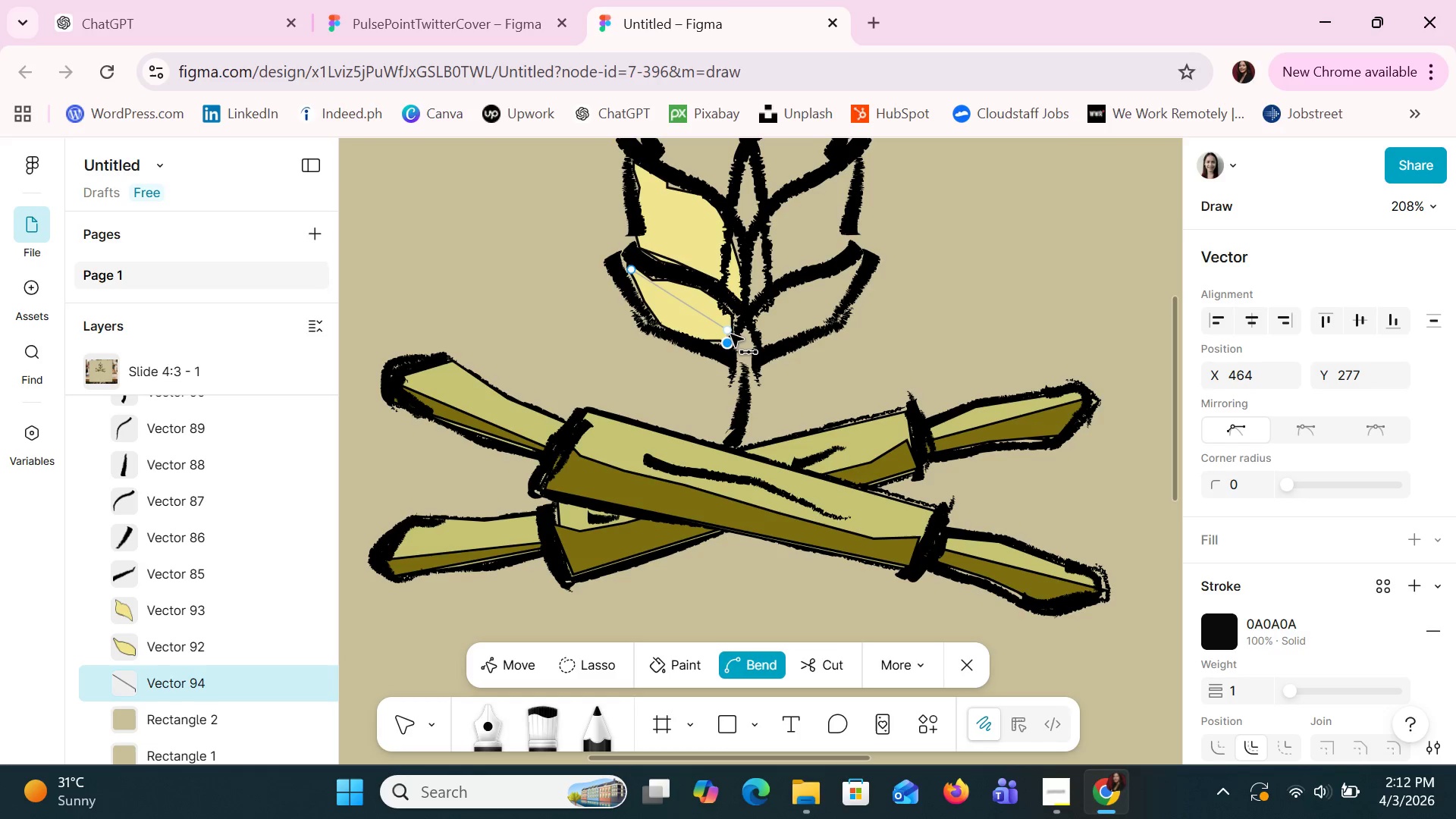 
left_click_drag(start_coordinate=[731, 329], to_coordinate=[748, 336])
 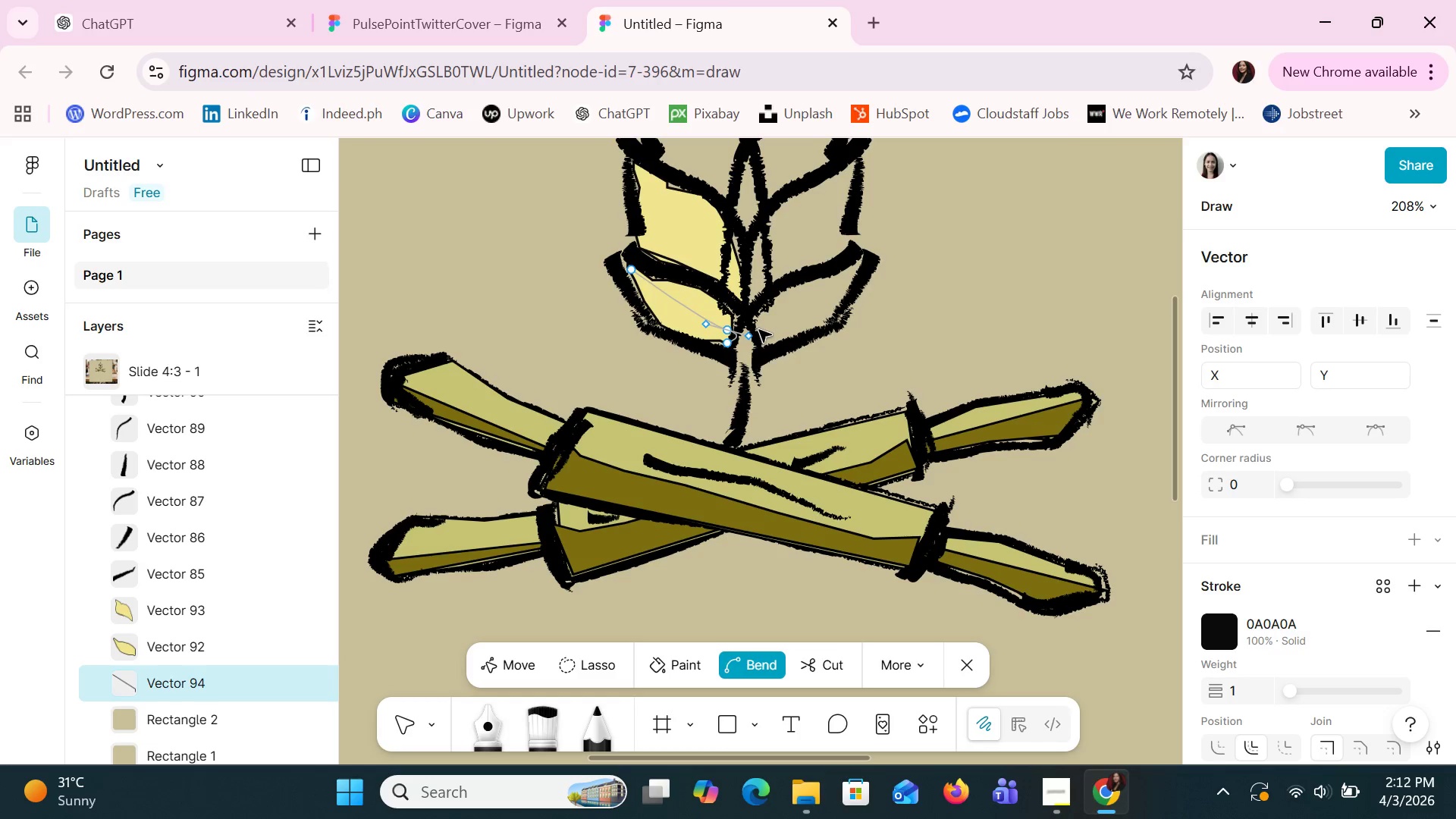 
left_click_drag(start_coordinate=[759, 337], to_coordinate=[757, 322])
 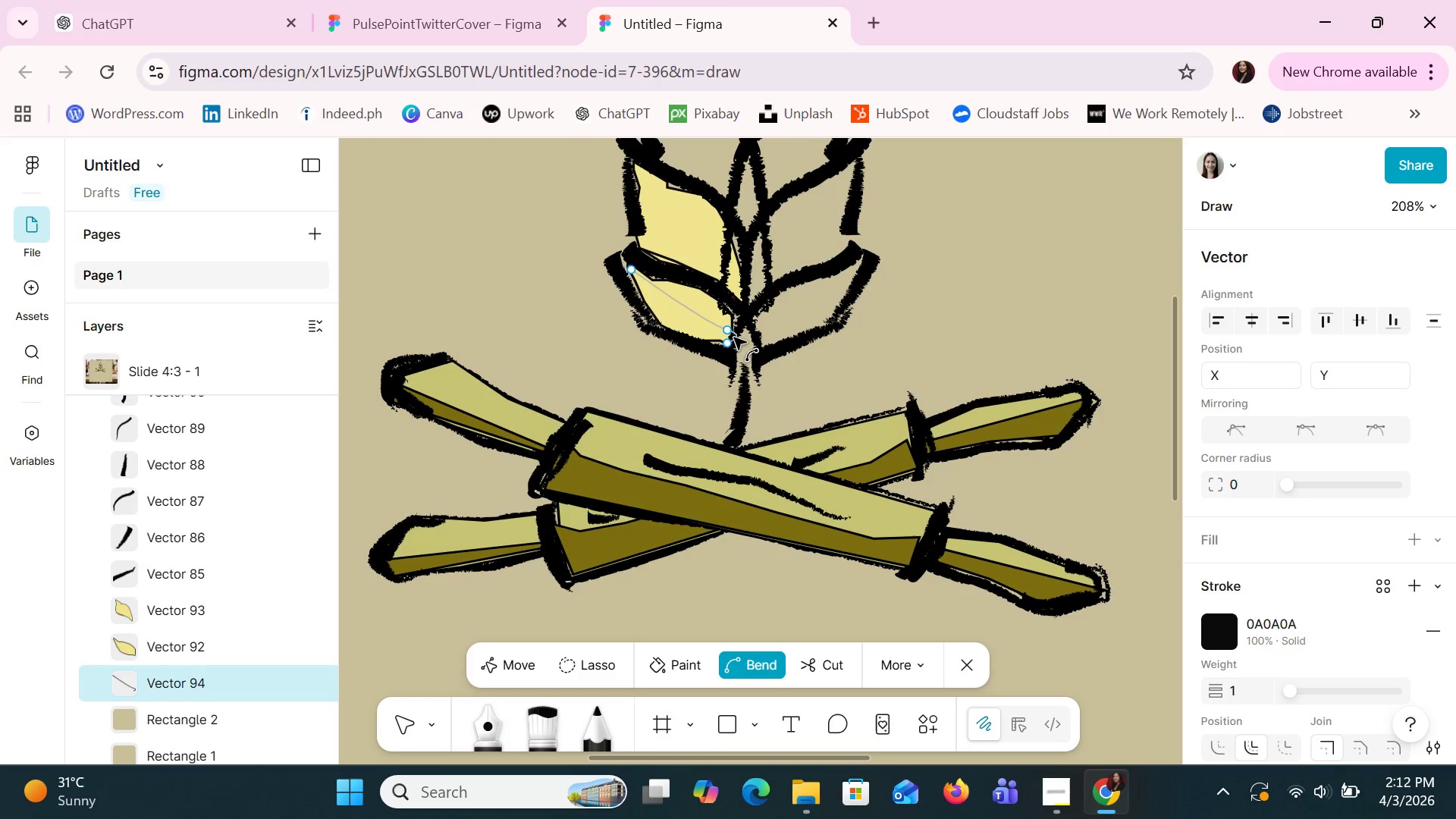 
left_click_drag(start_coordinate=[730, 330], to_coordinate=[736, 309])
 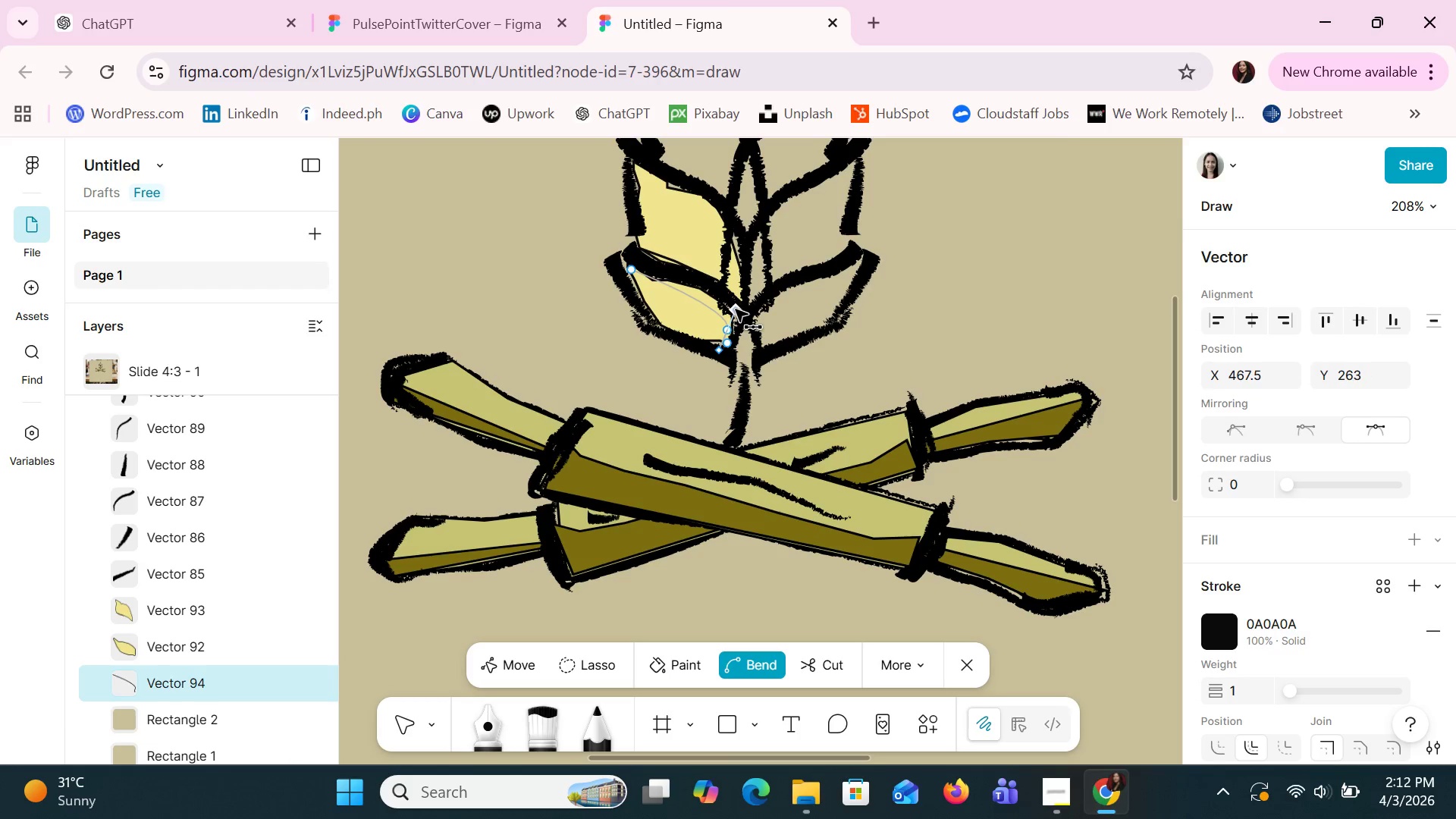 
key(Control+Z)
 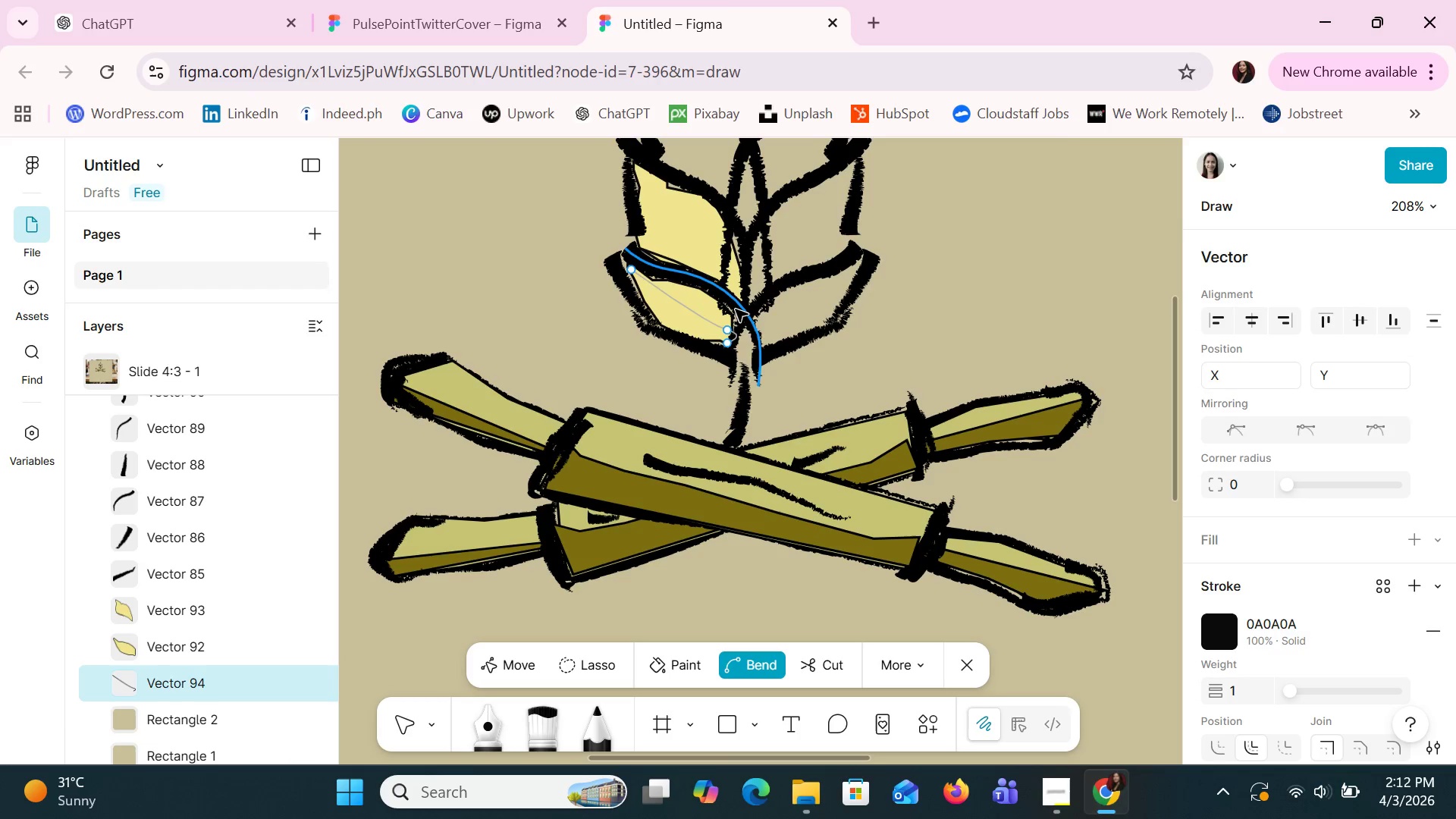 
key(Control+Z)
 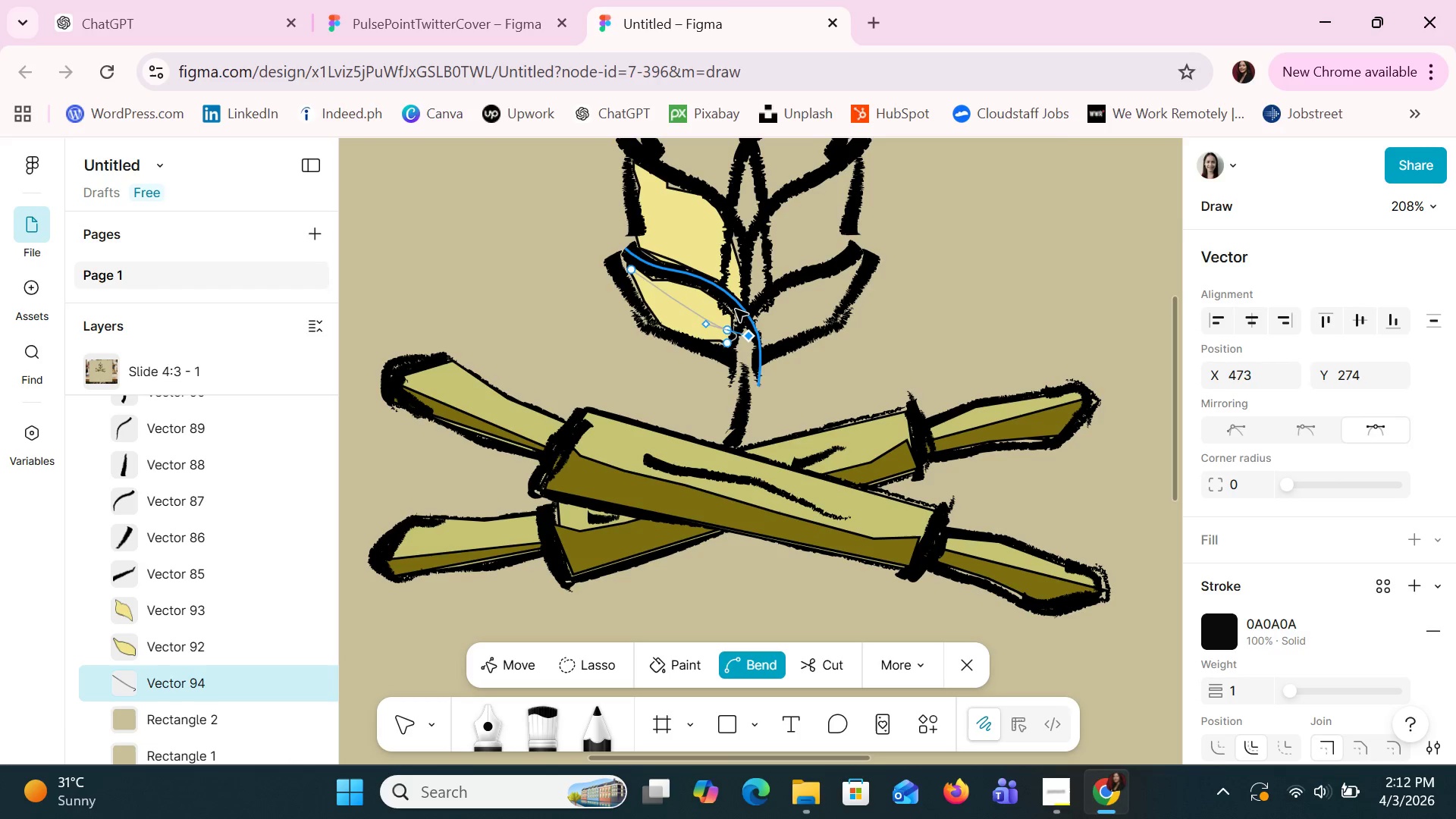 
key(Control+Z)
 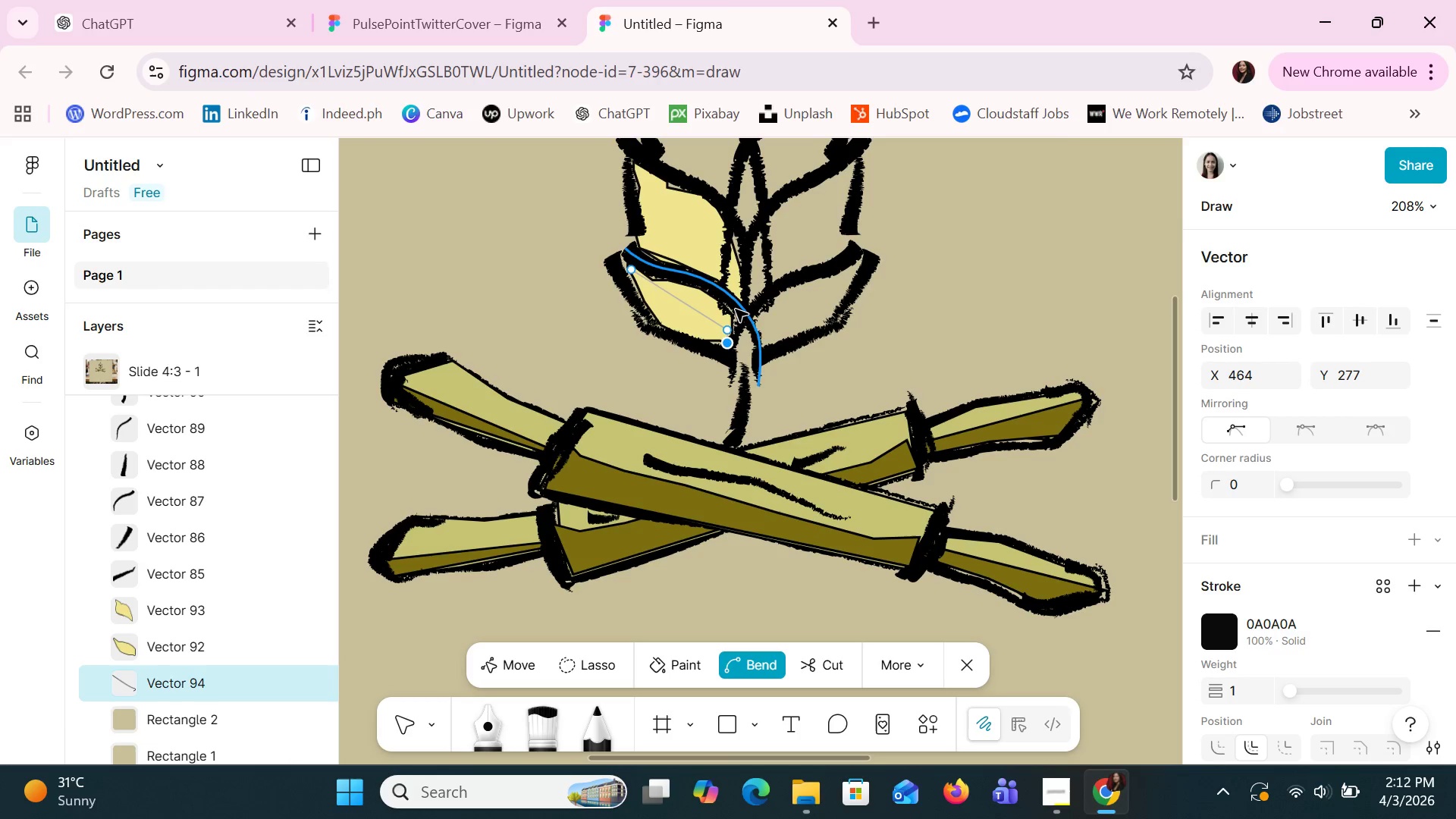 
key(Control+Z)
 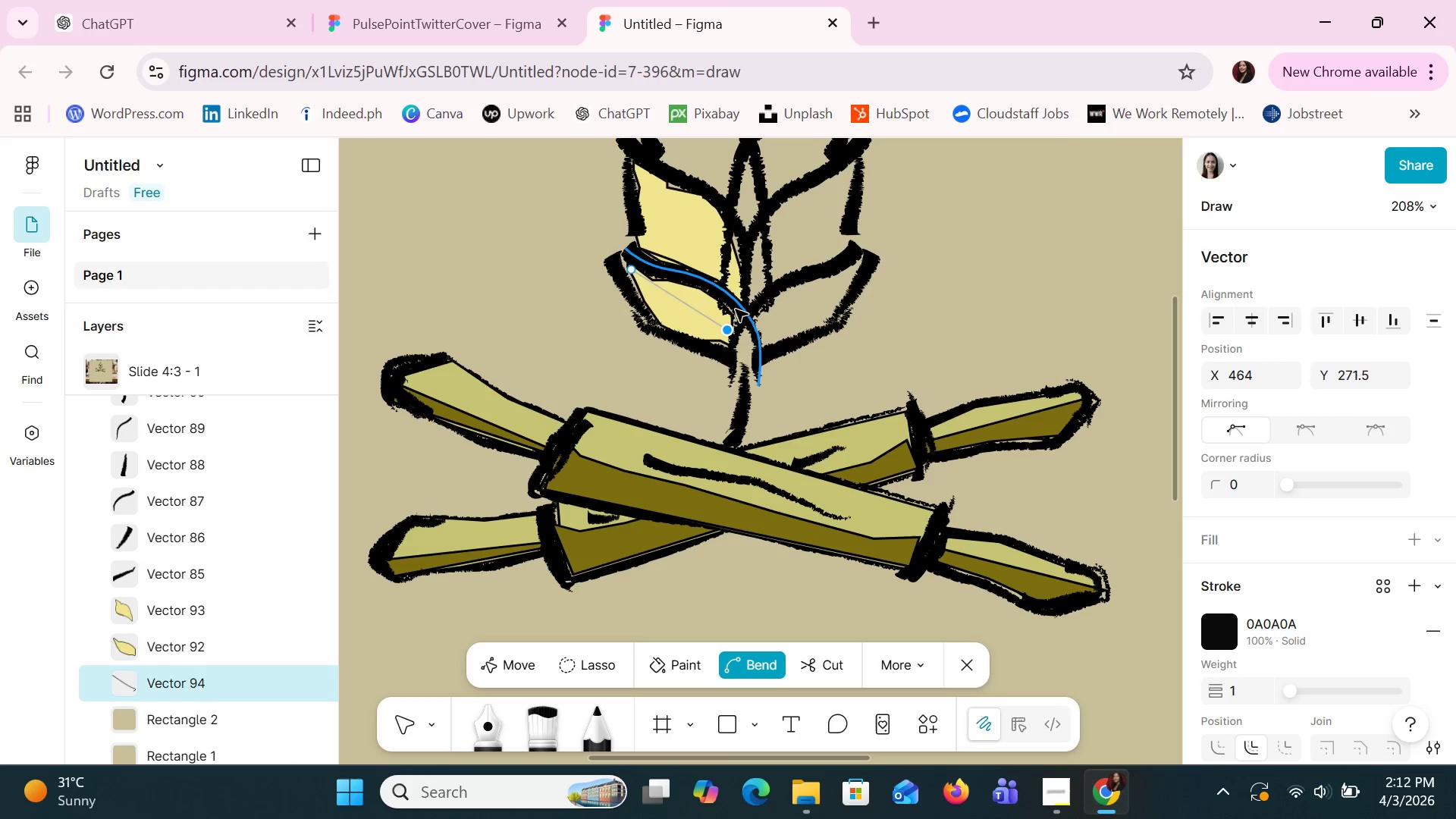 
key(Control+Z)
 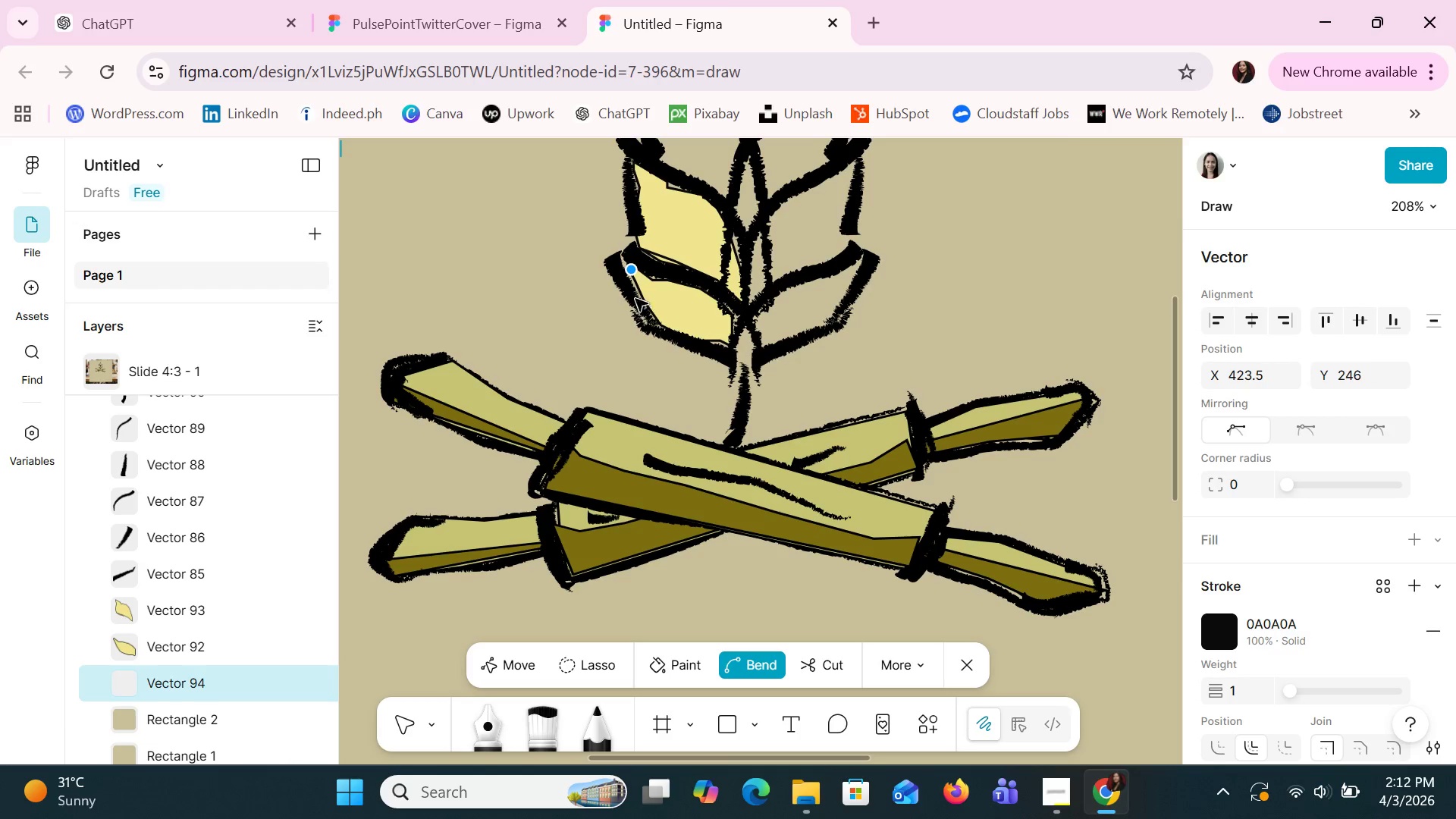 
key(Control+Z)
 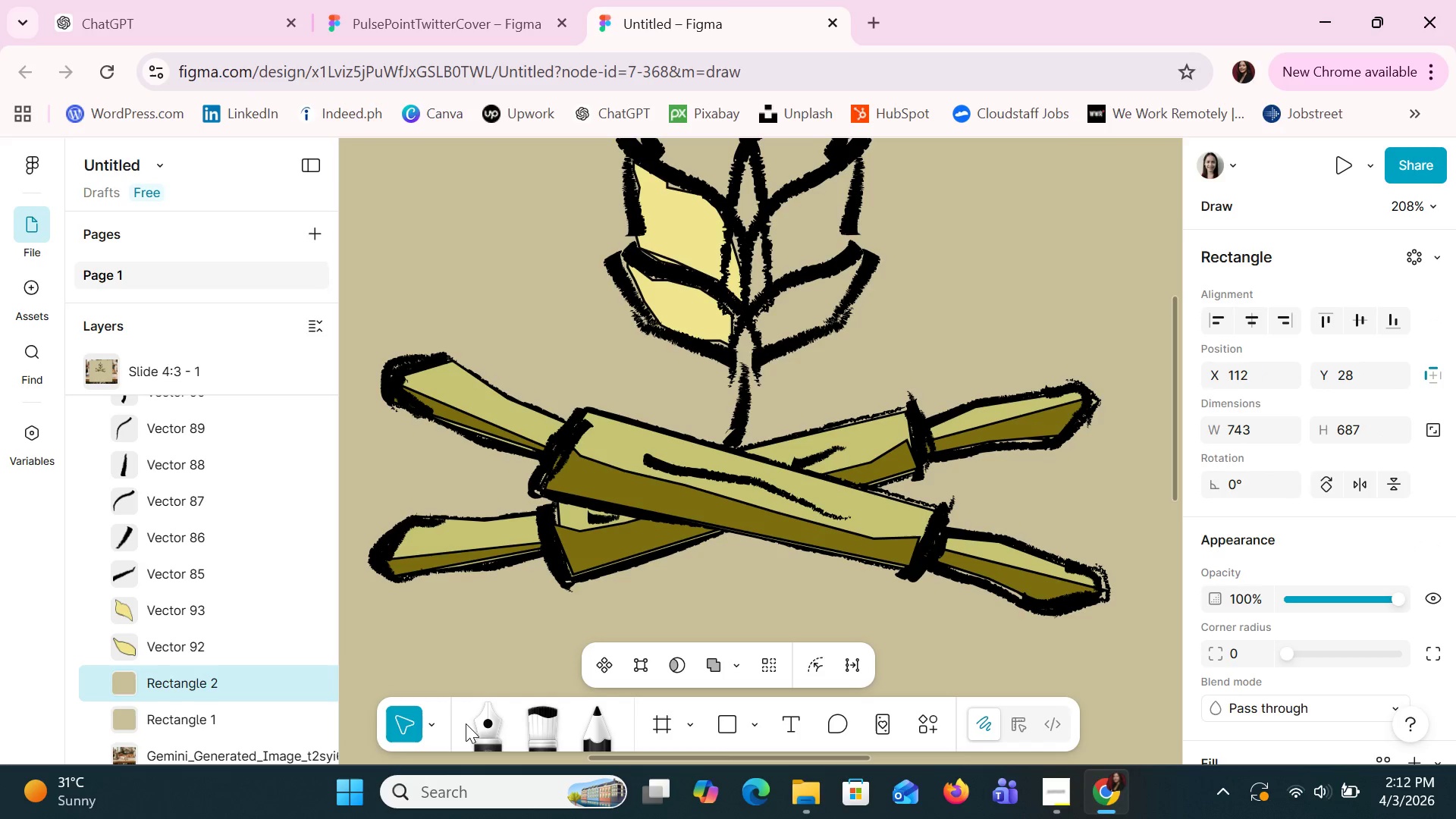 
left_click([478, 734])
 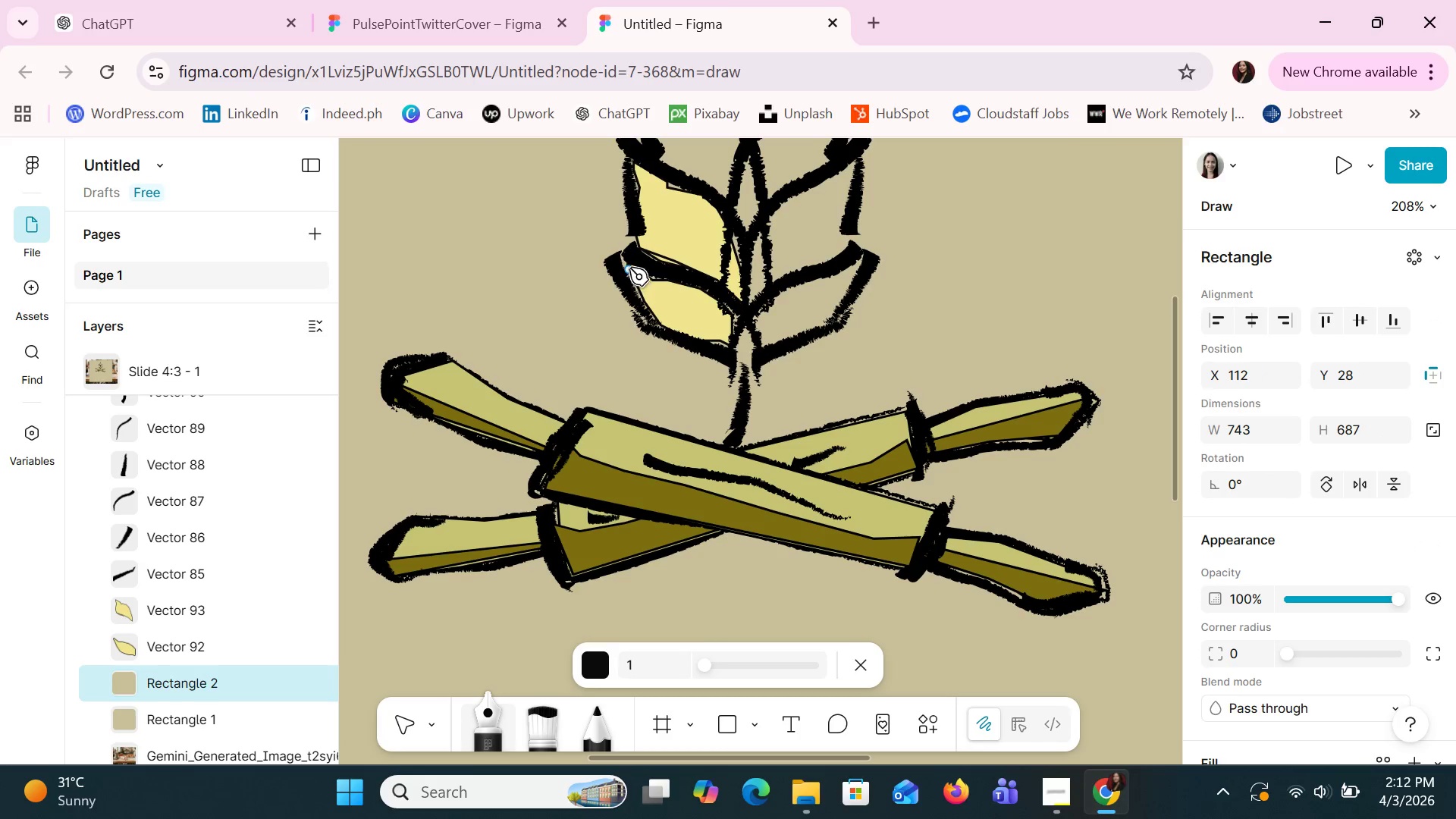 
left_click([629, 270])
 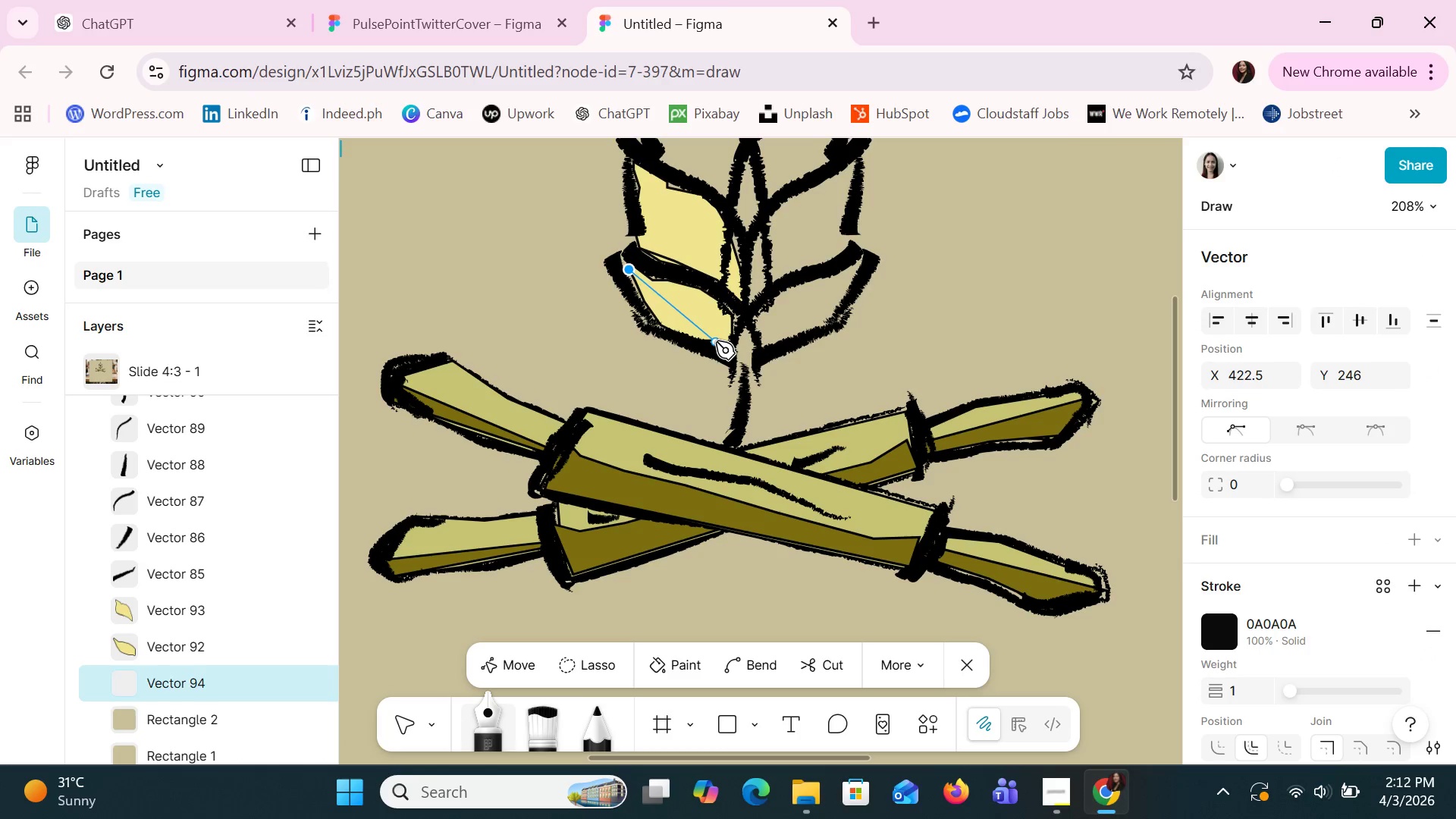 
left_click([731, 349])
 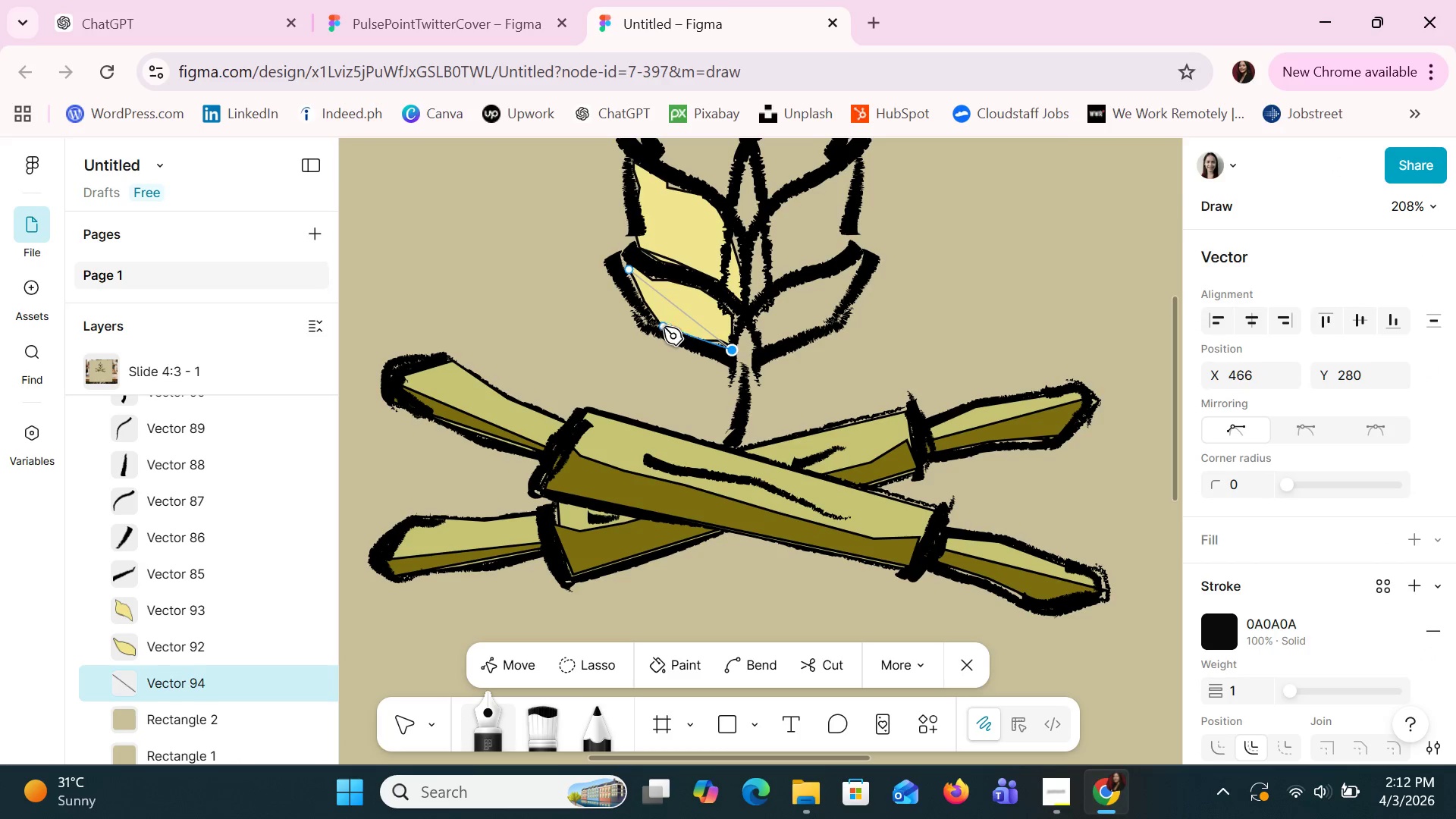 
left_click([661, 325])
 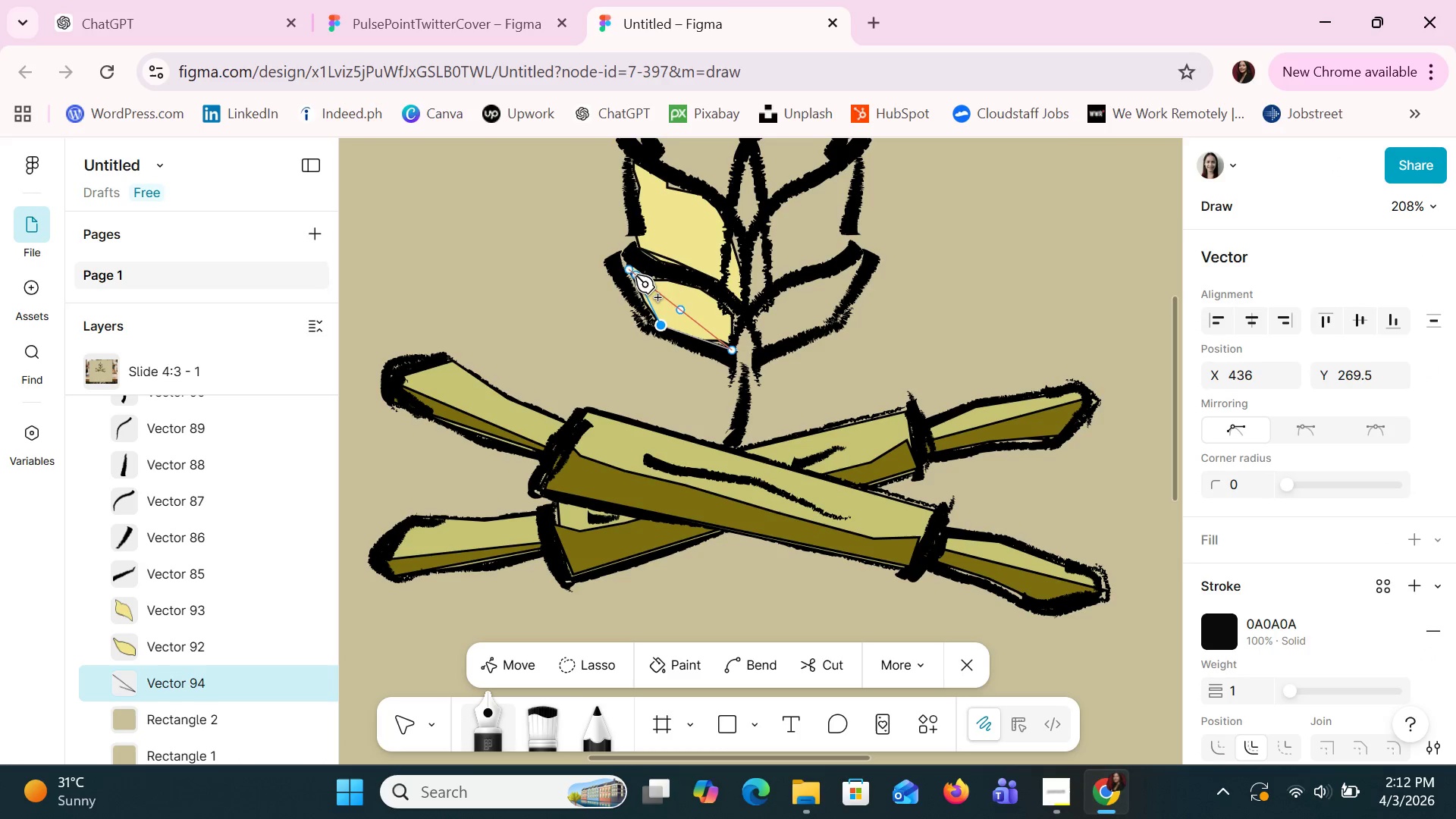 
left_click([632, 272])
 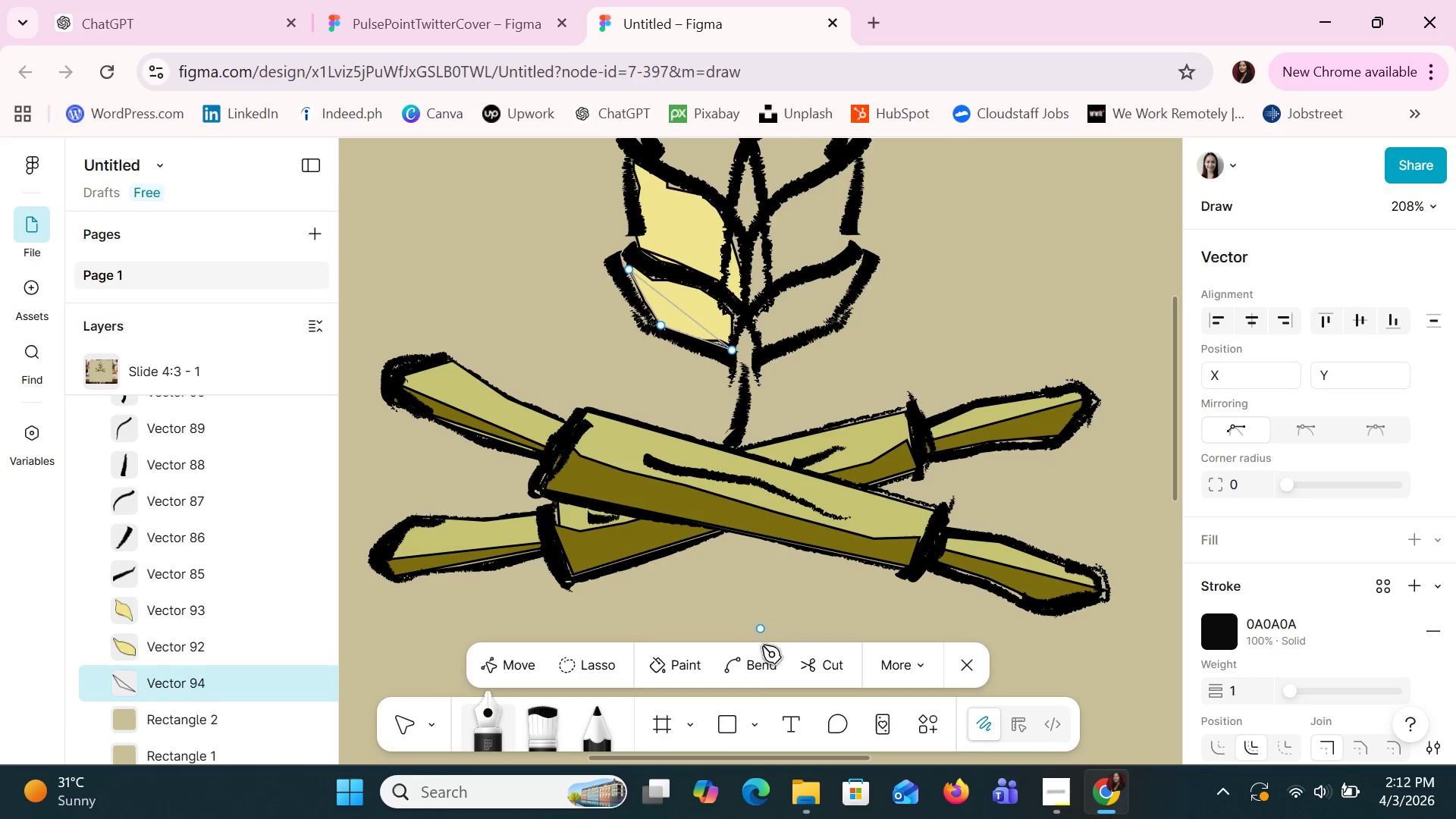 
left_click([767, 663])
 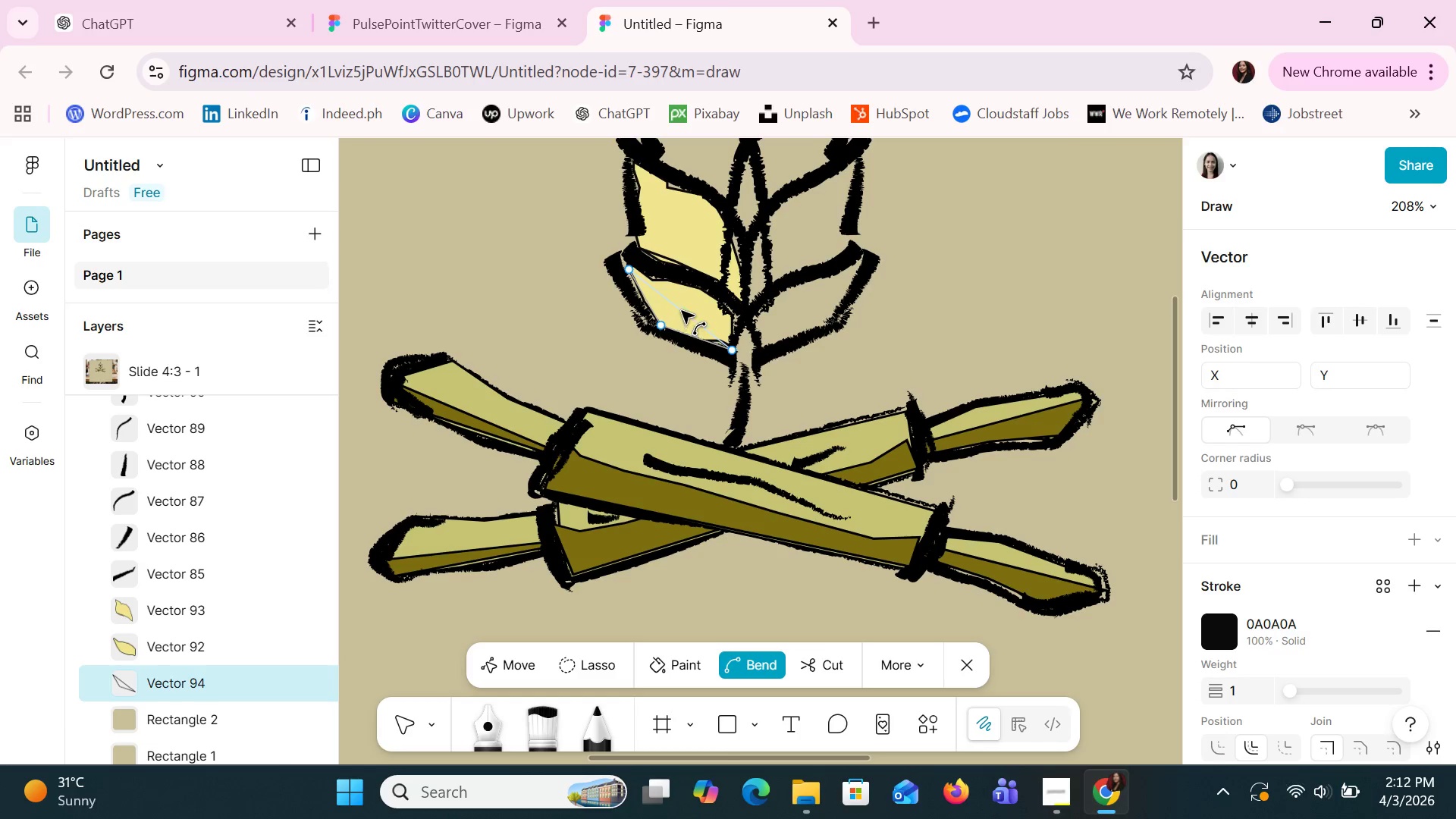 
left_click_drag(start_coordinate=[682, 311], to_coordinate=[747, 240])
 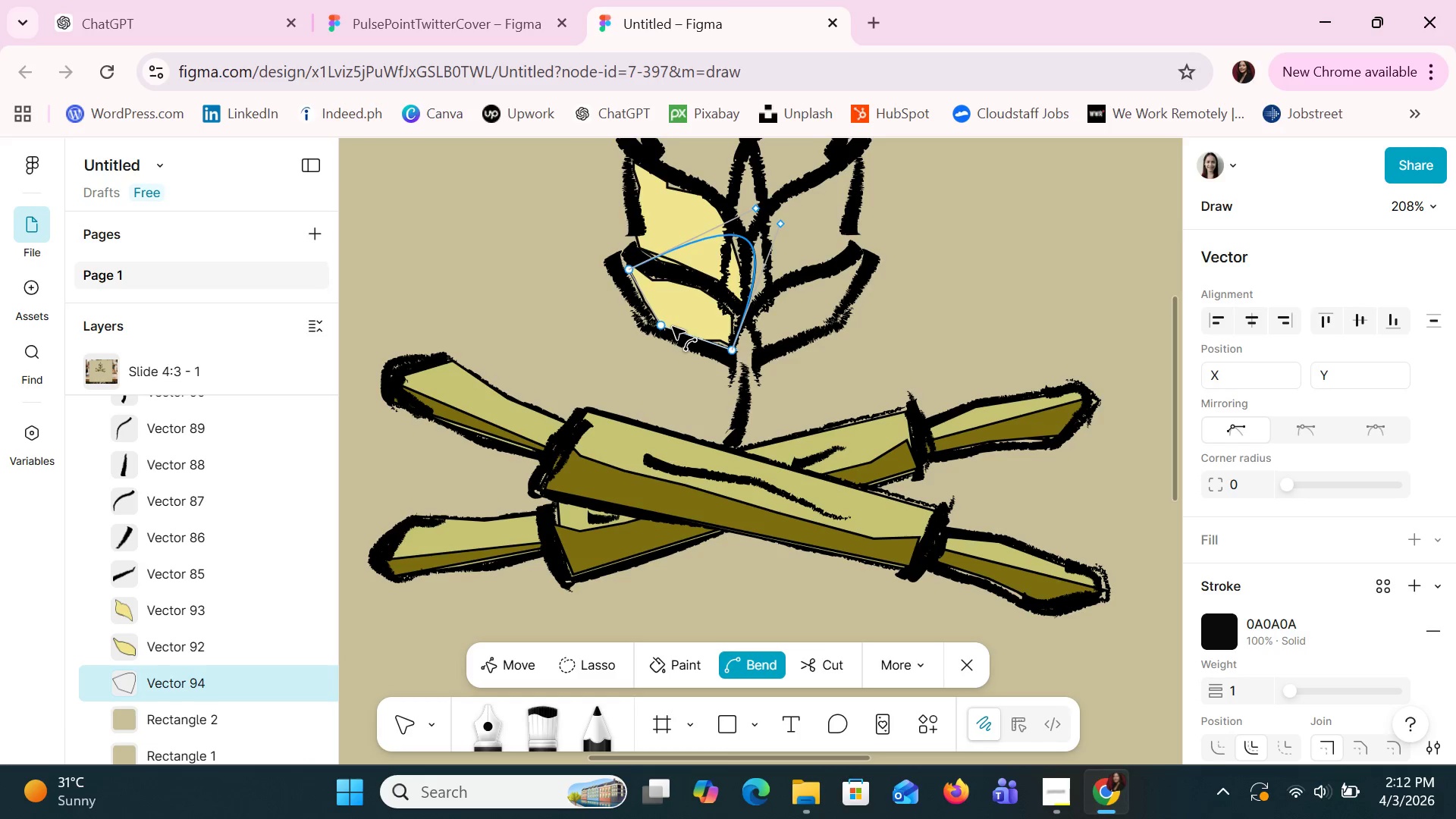 
left_click_drag(start_coordinate=[664, 327], to_coordinate=[688, 291])
 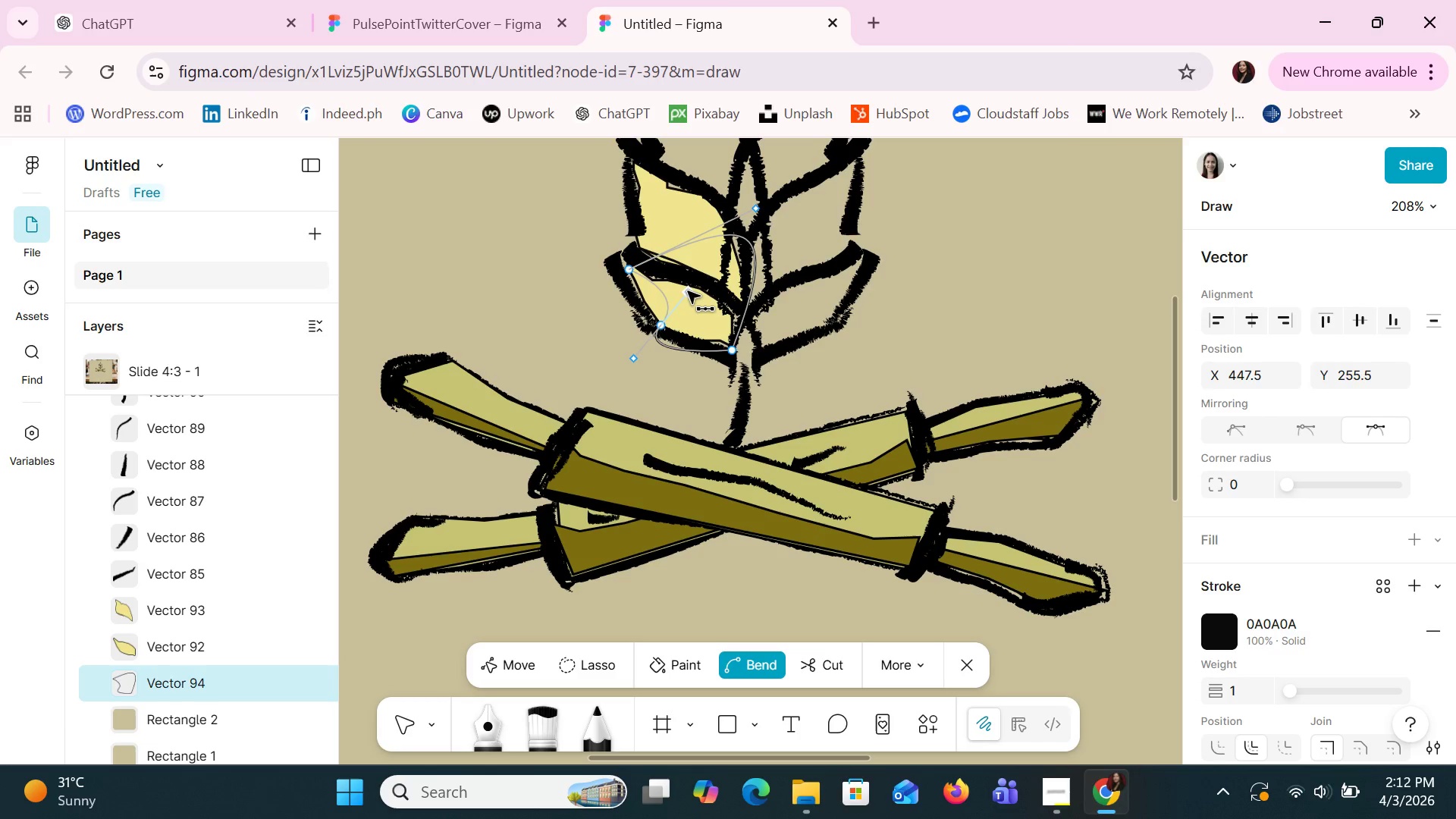 
key(Control+Z)
 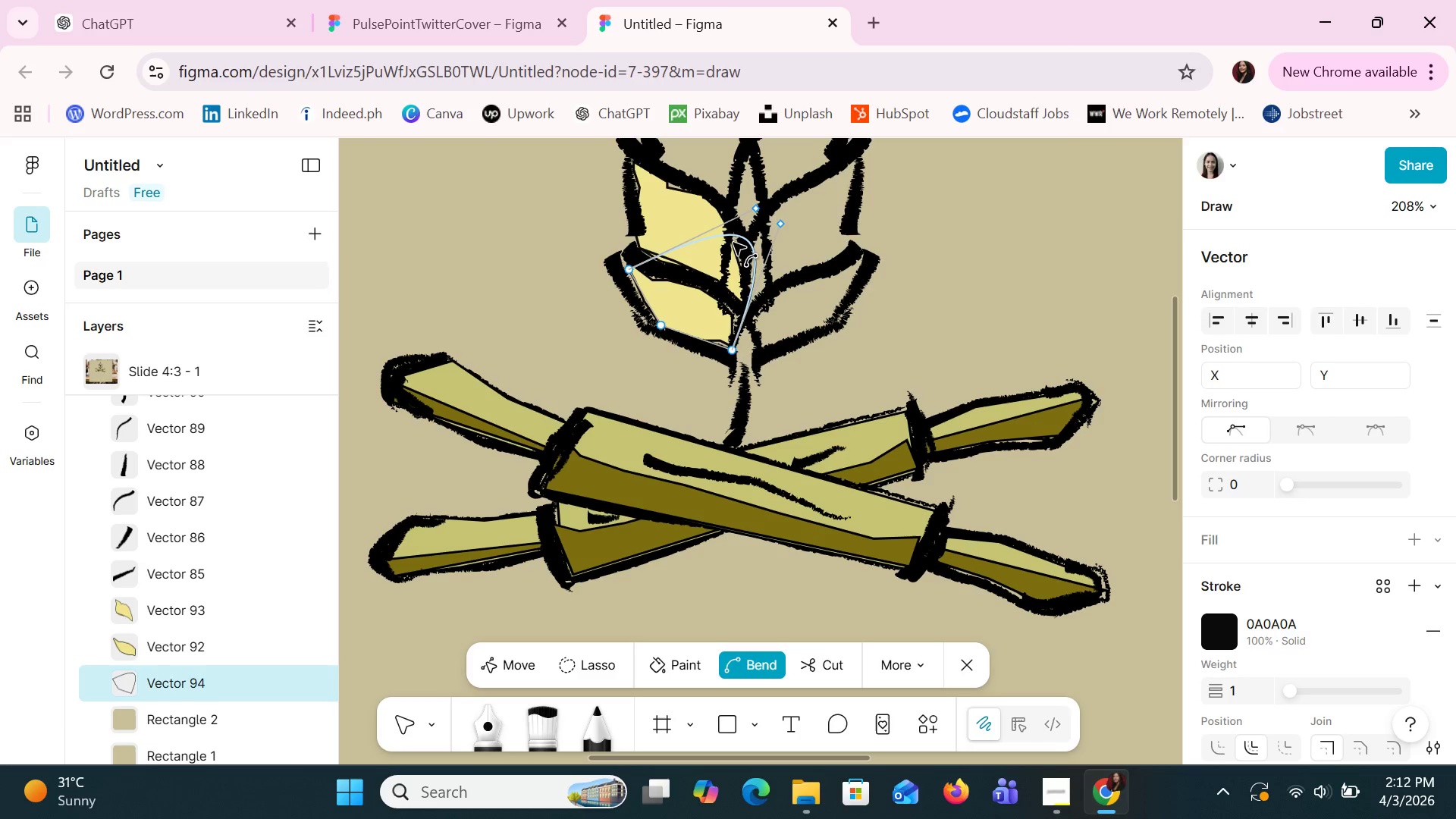 
left_click_drag(start_coordinate=[733, 243], to_coordinate=[685, 305])
 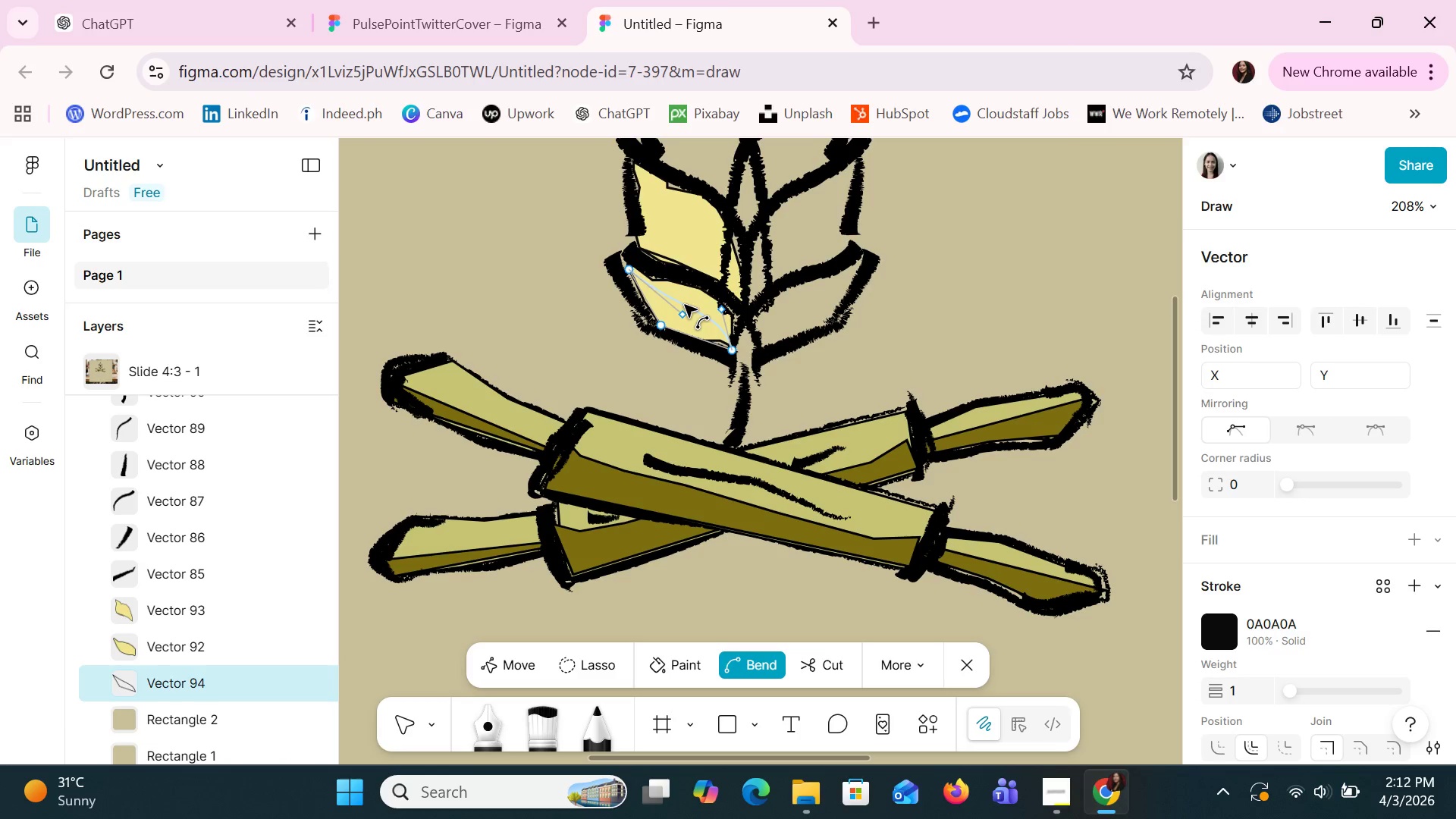 
key(Control+Z)
 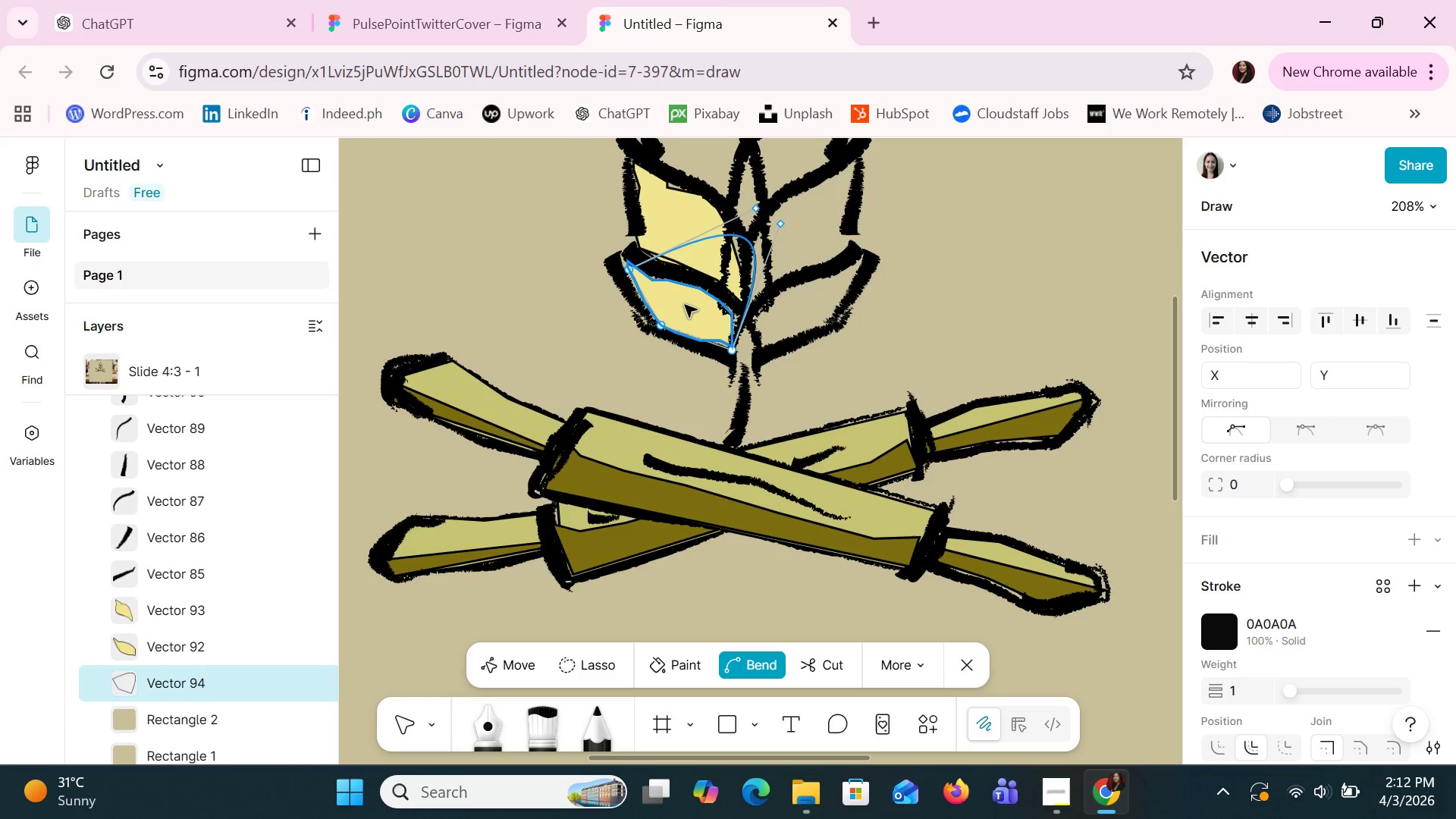 
key(Control+Z)
 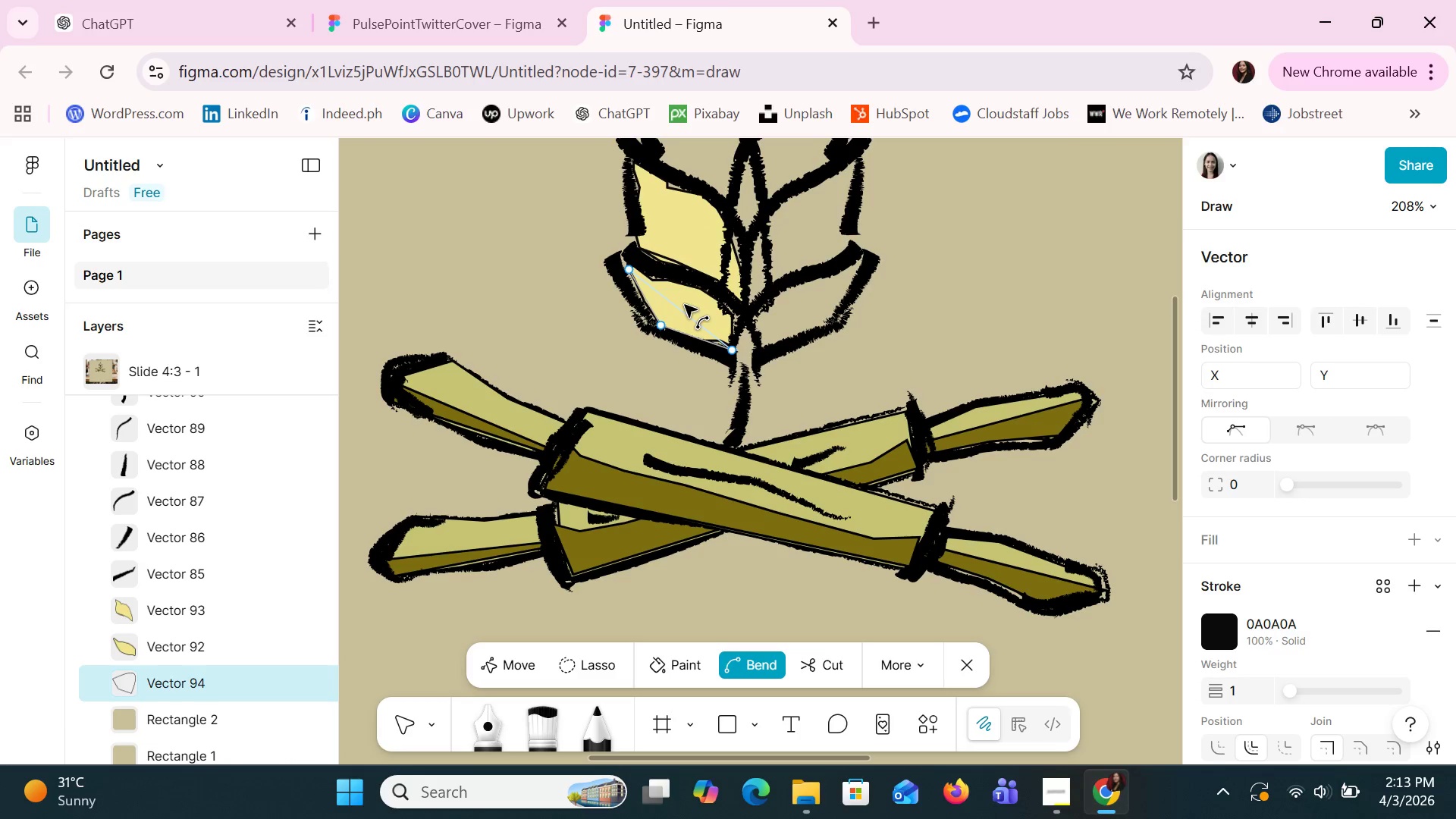 
key(Control+Z)
 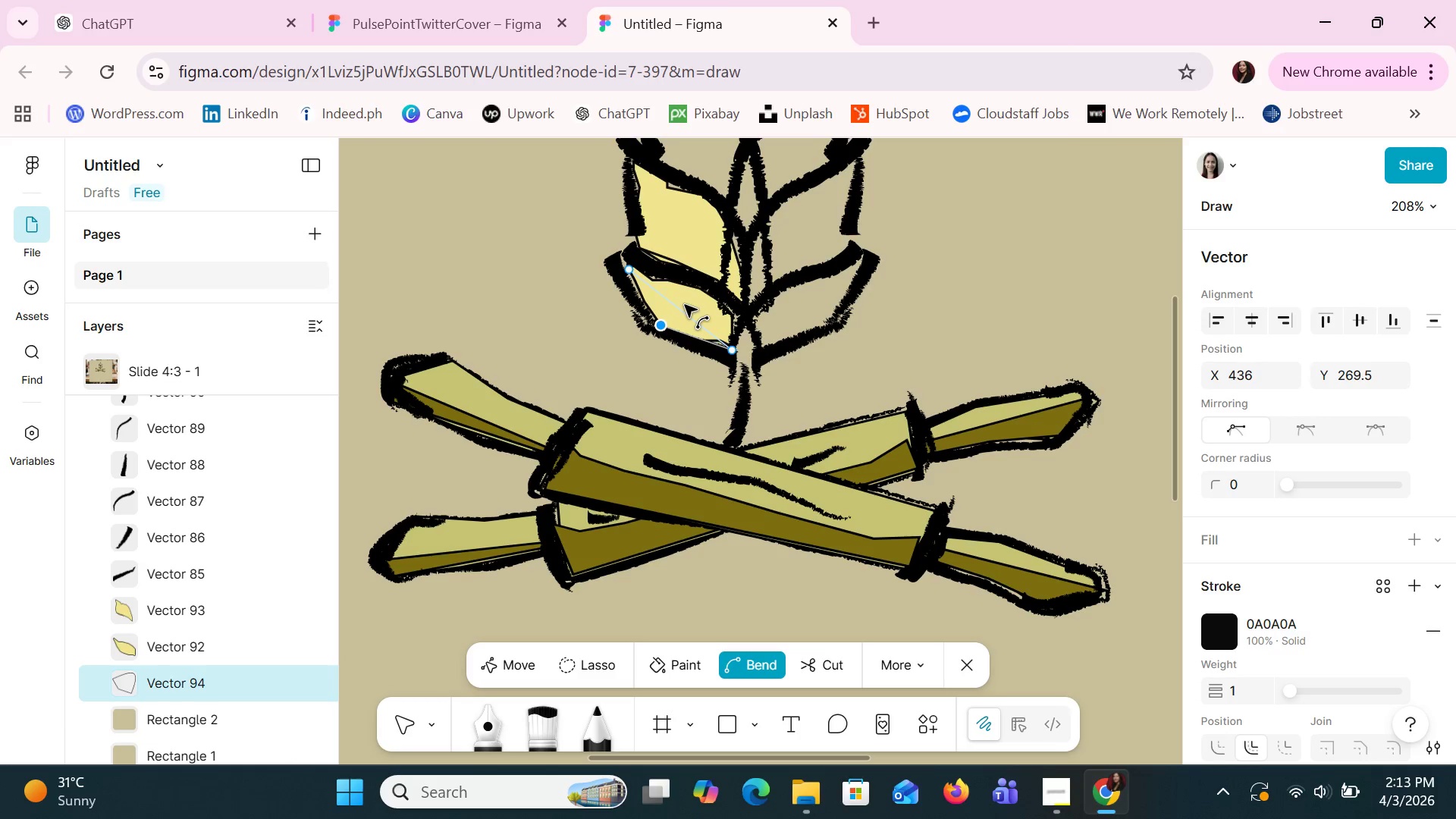 
key(Control+Z)
 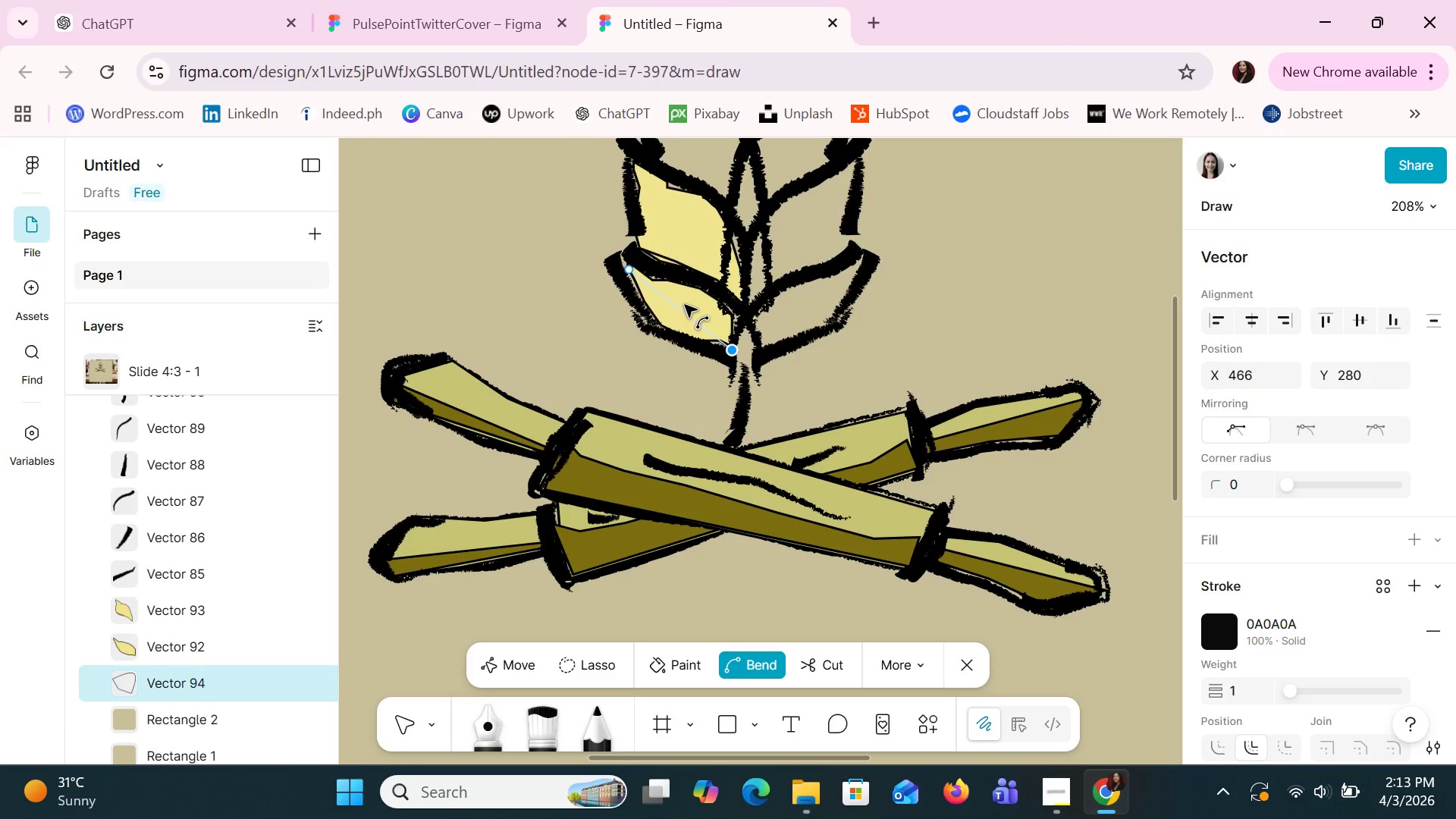 
key(Control+Z)
 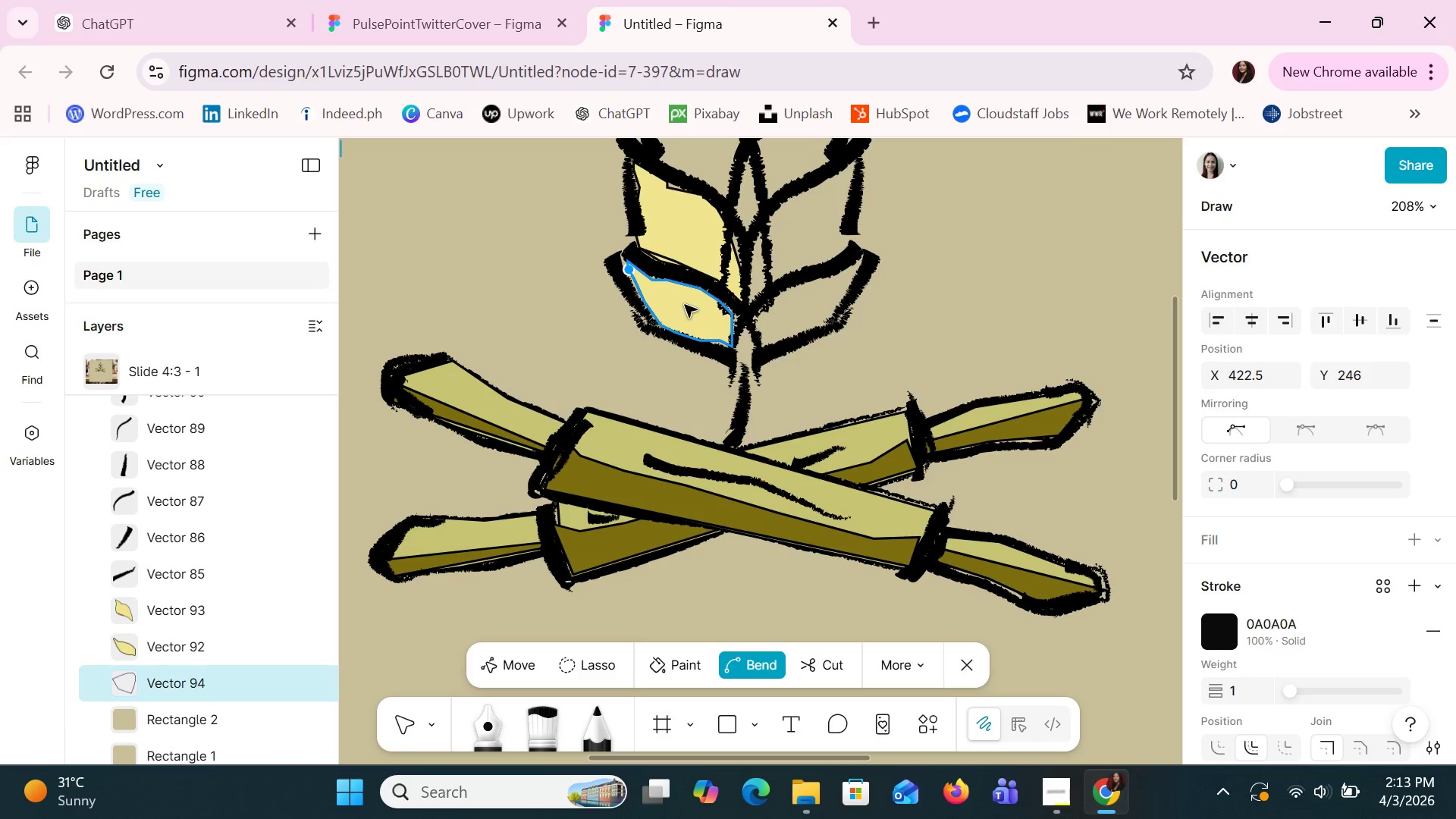 
key(Control+Z)
 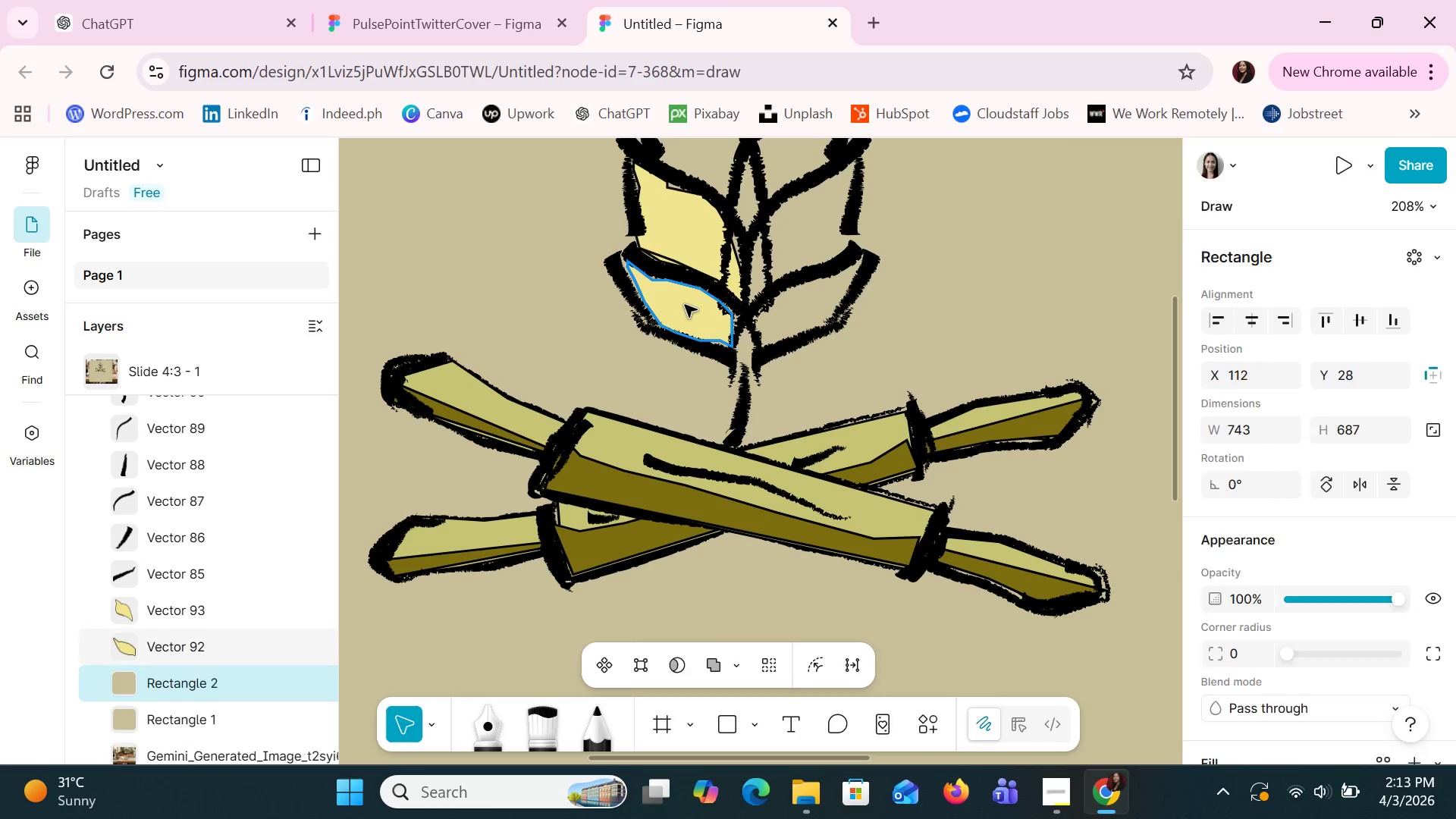 
key(Control+Z)
 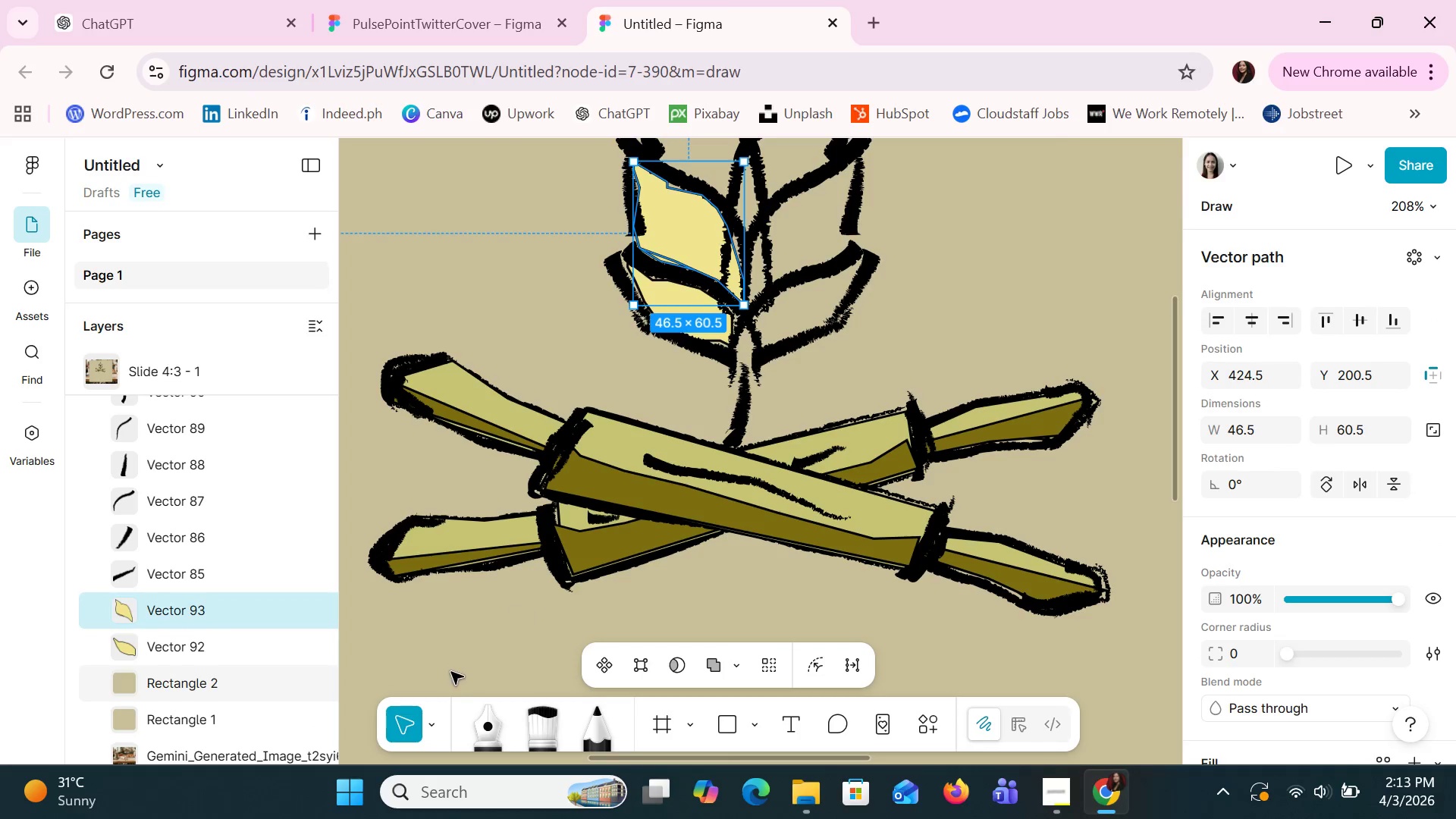 
left_click([488, 723])
 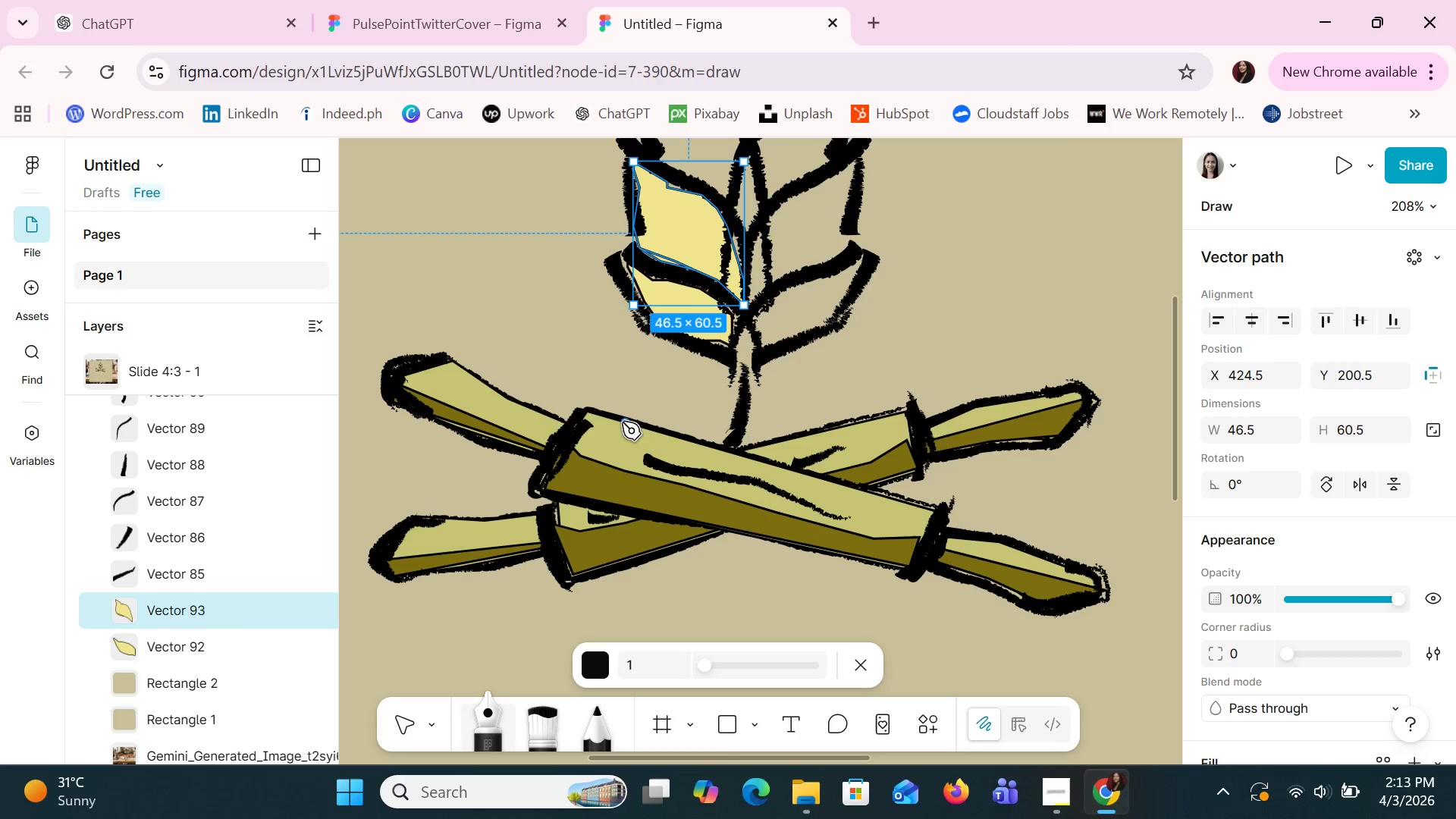 
left_click([537, 379])
 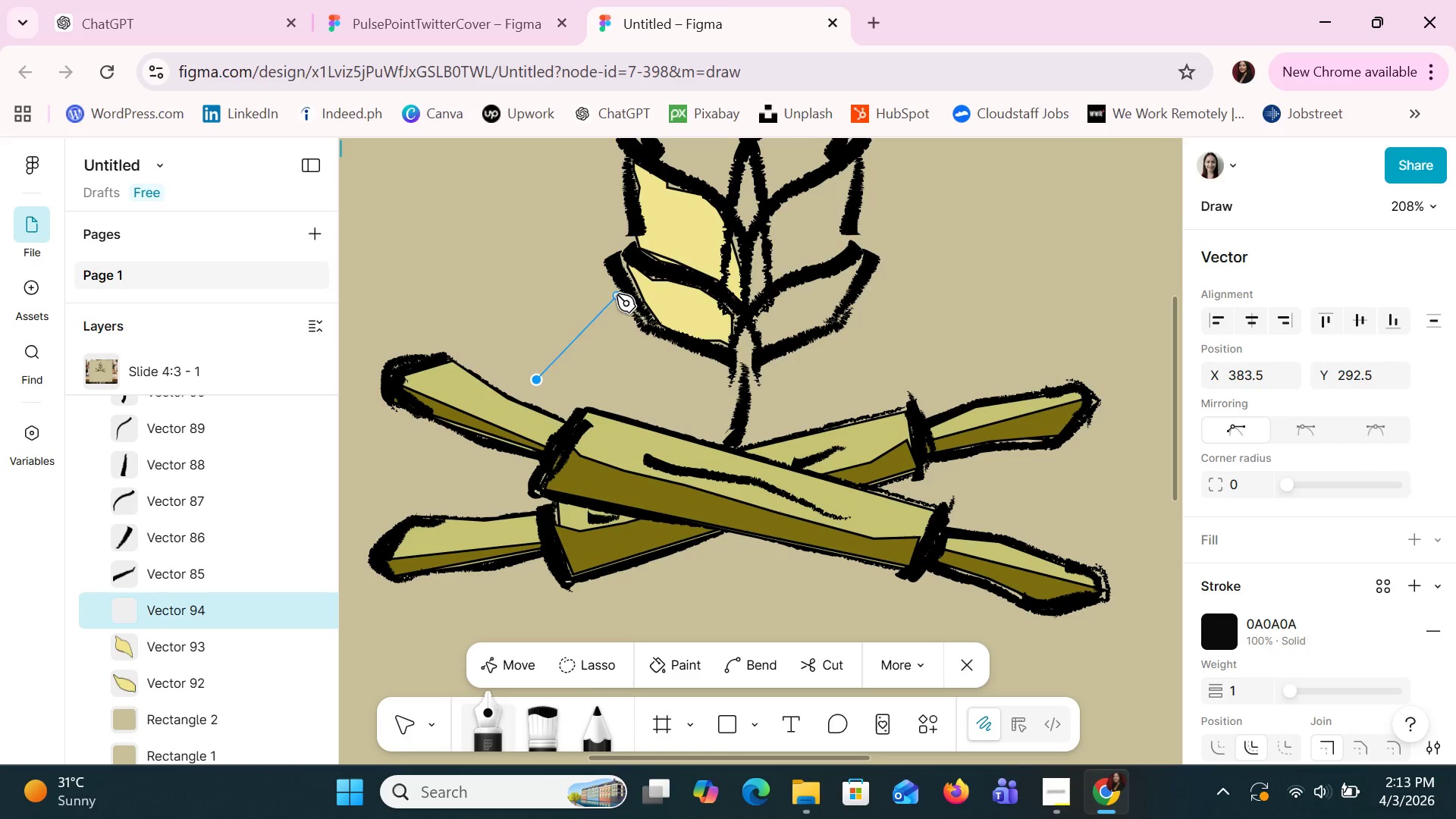 
key(Control+Z)
 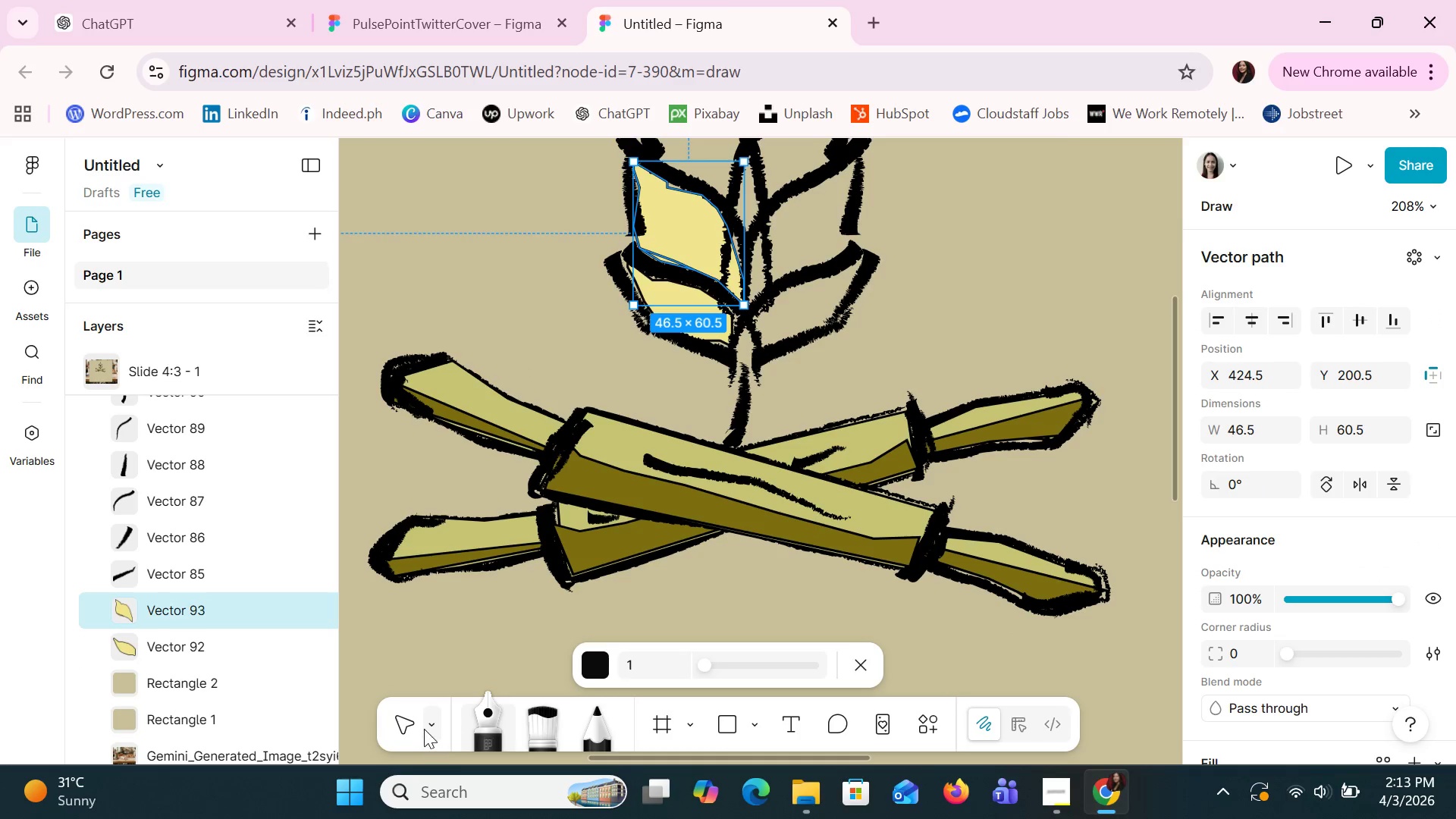 
left_click([485, 705])
 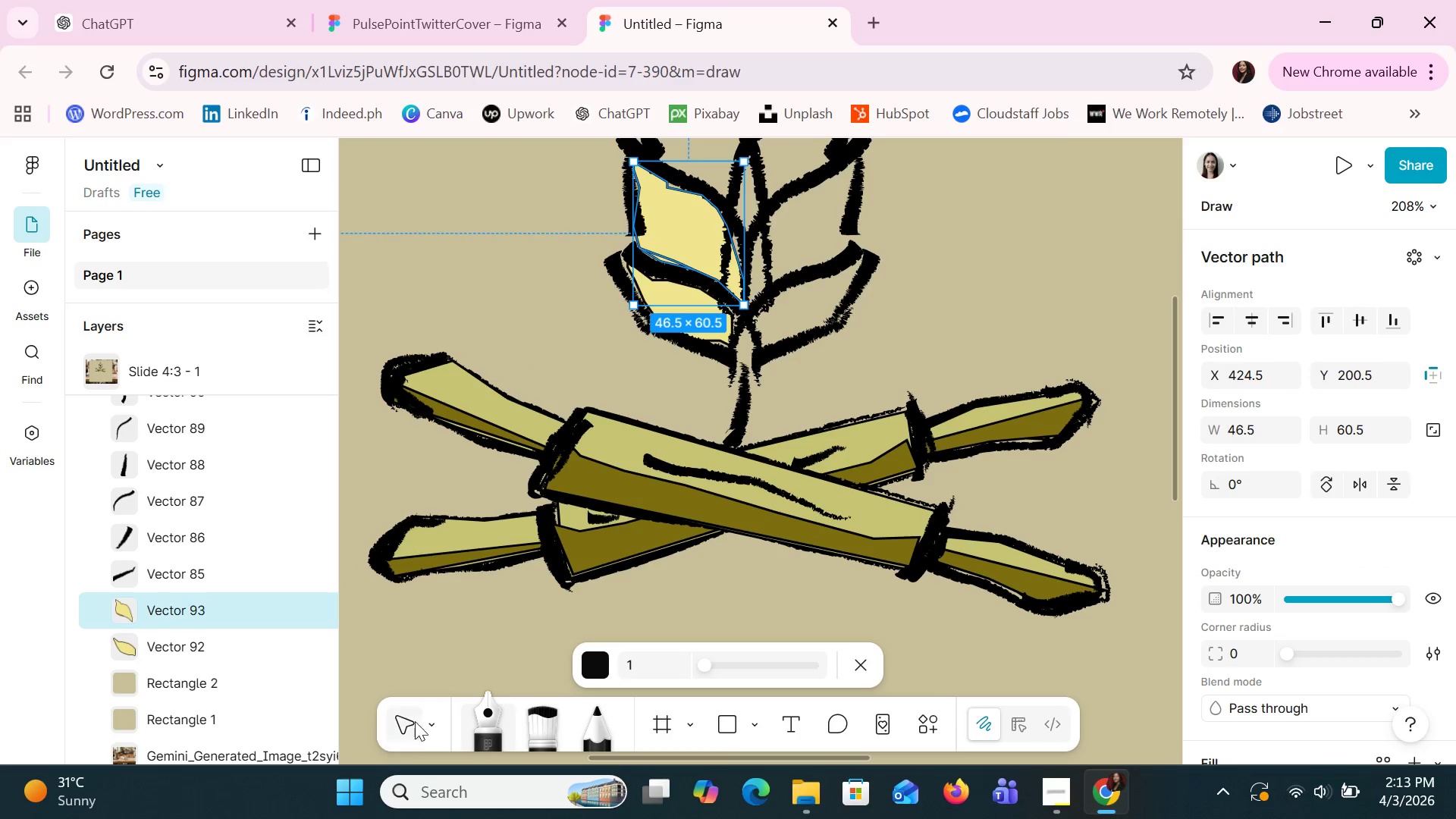 
left_click([400, 723])
 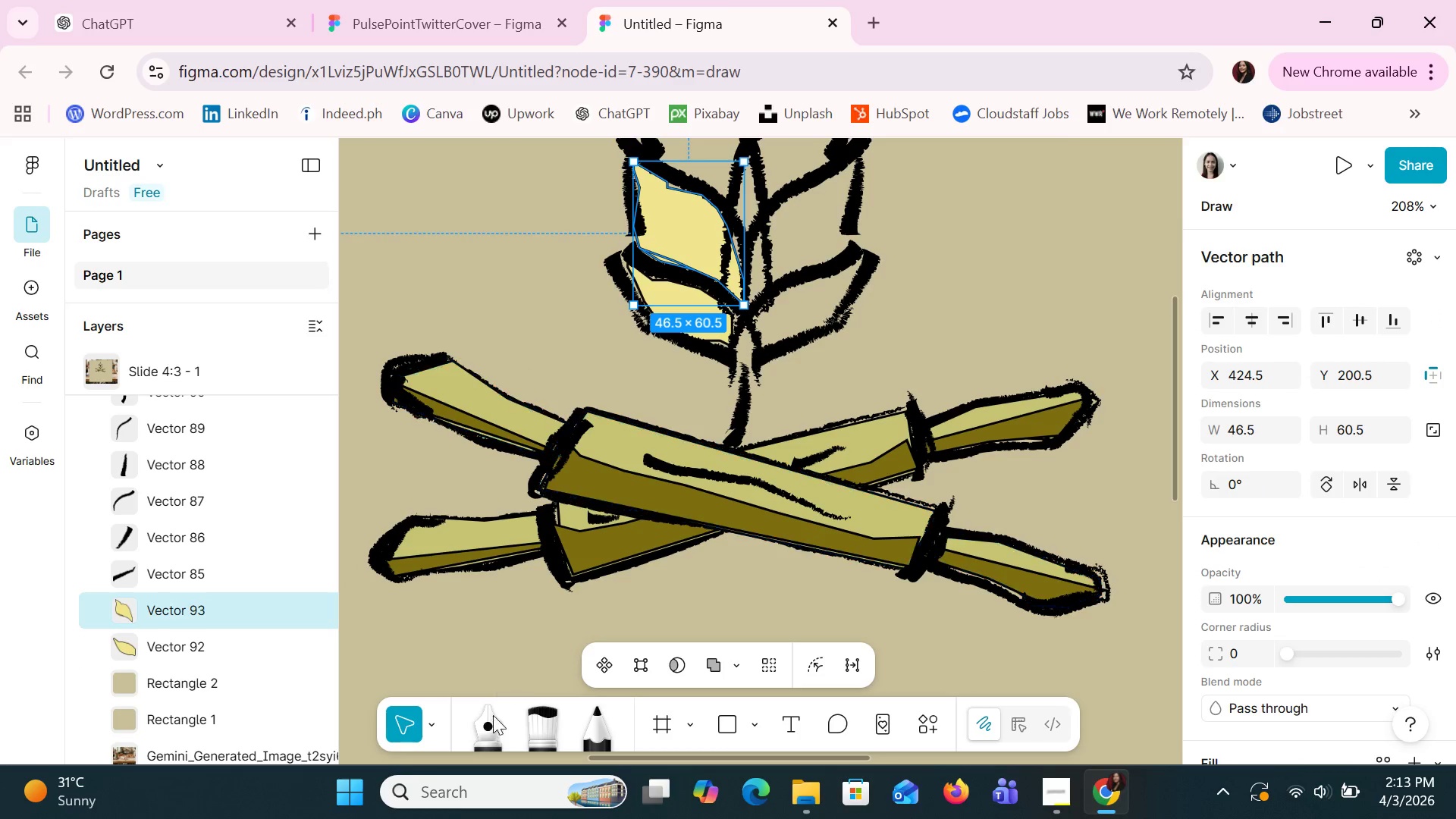 
left_click([490, 733])
 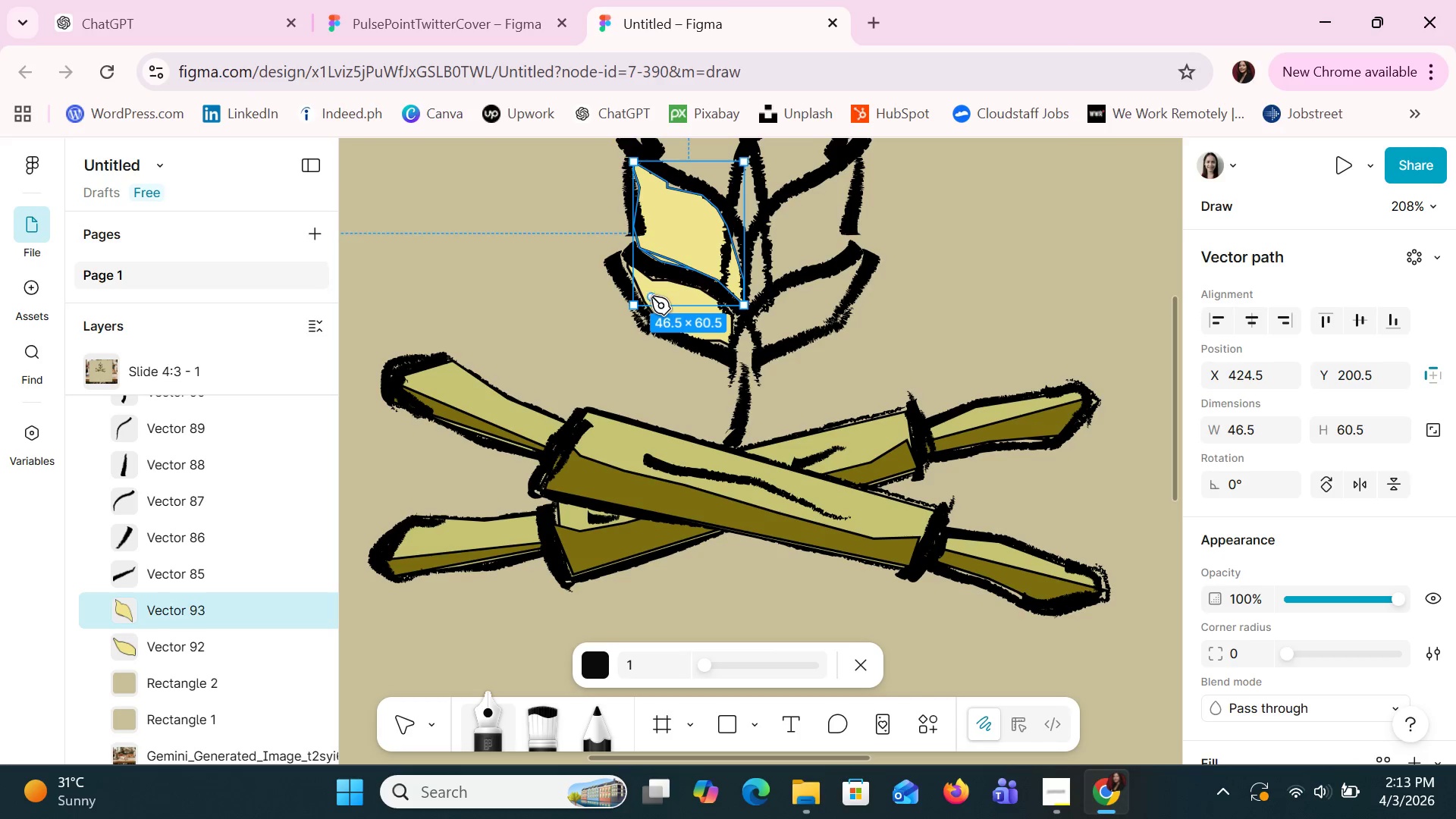 
wait(5.28)
 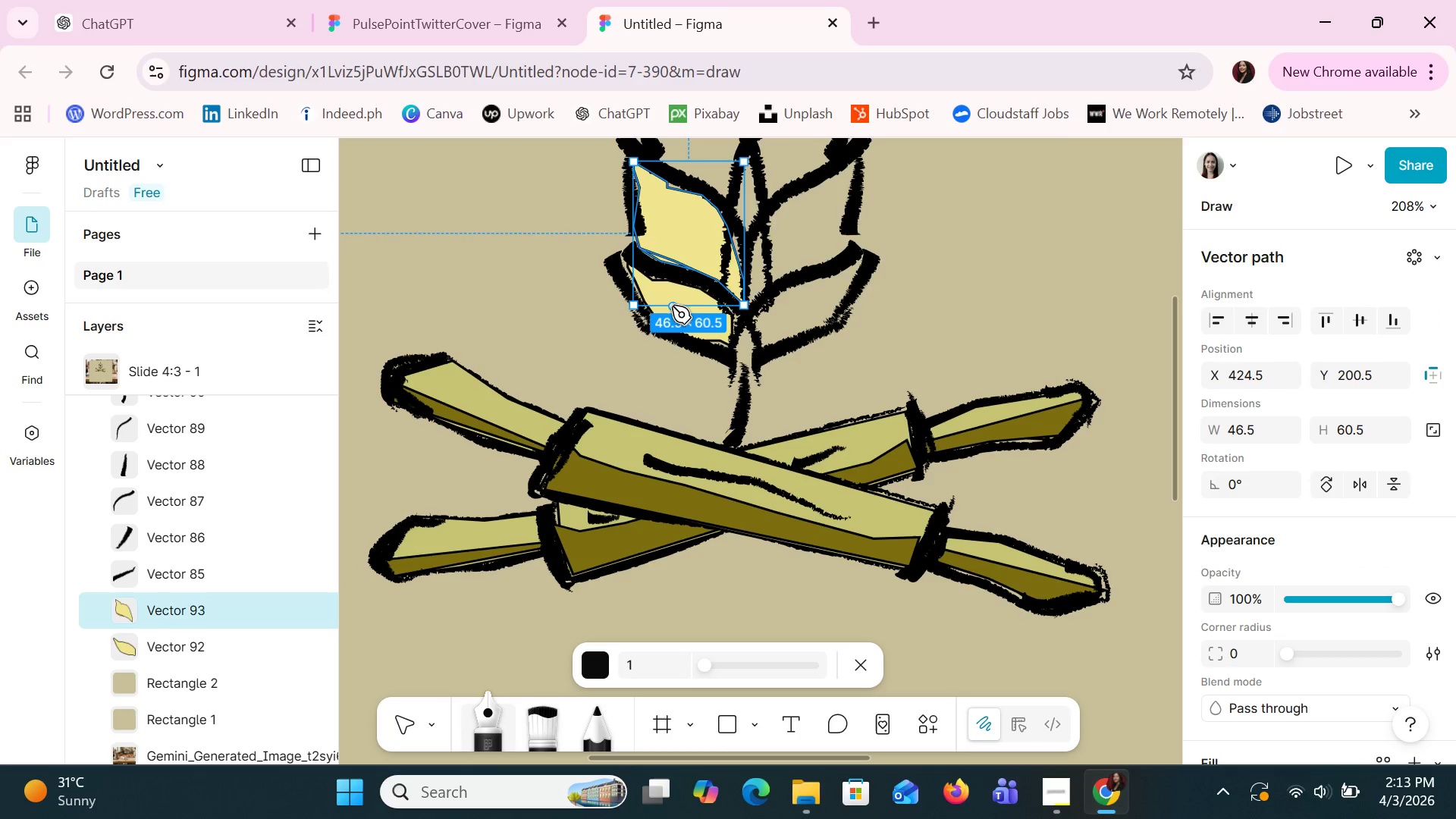 
hold_key(key=Escape, duration=0.41)
 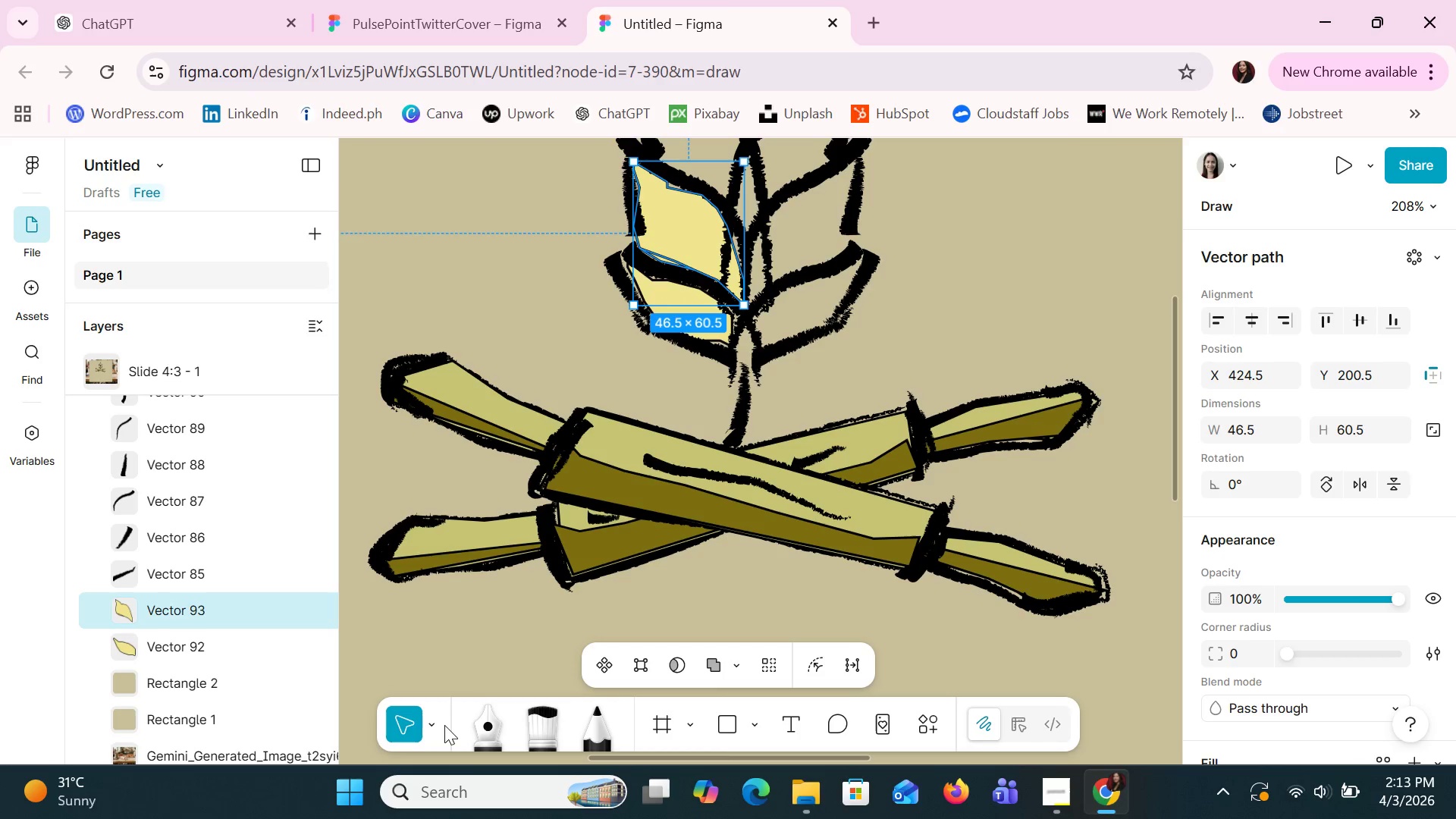 
left_click([435, 728])
 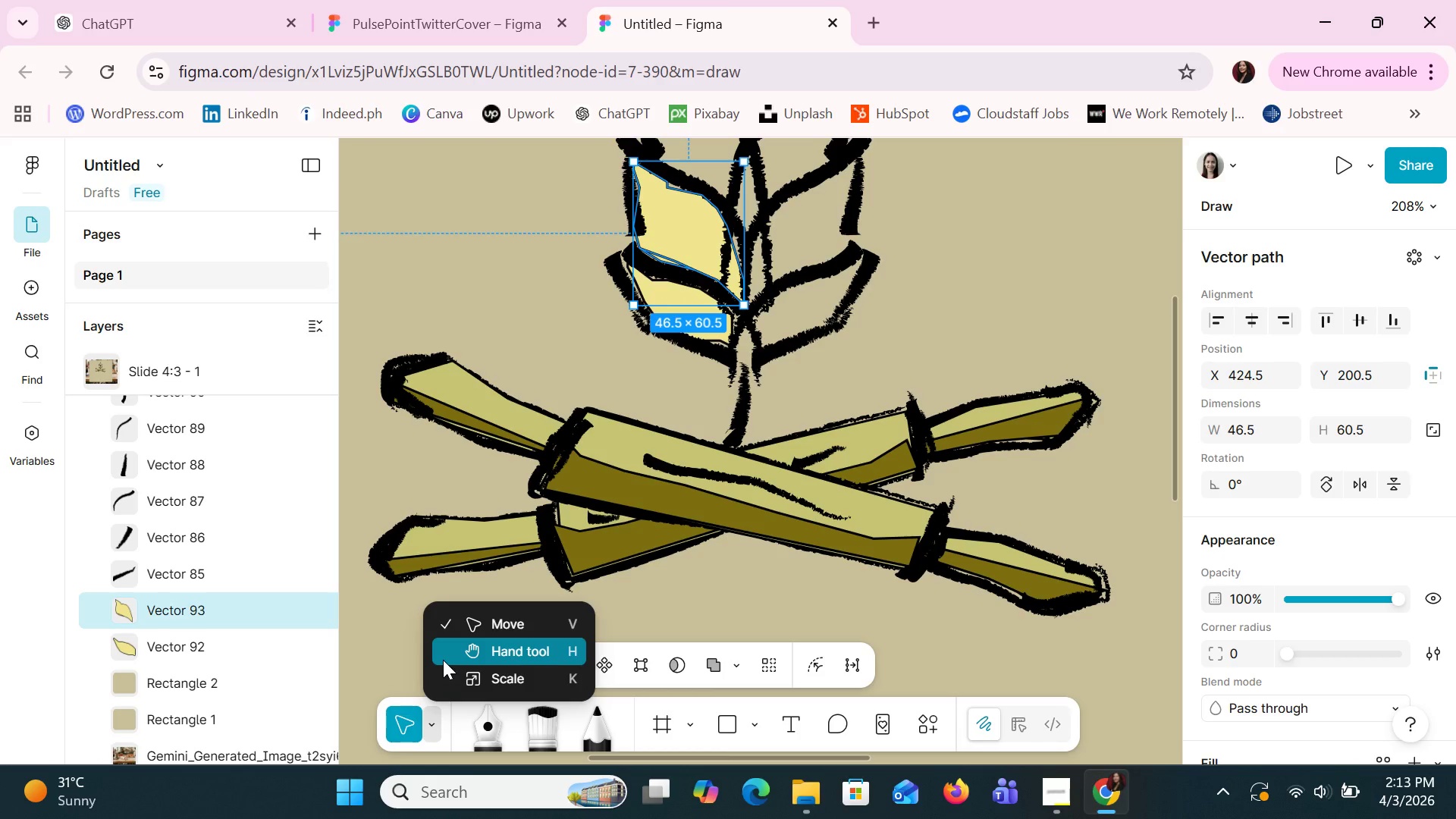 
left_click([443, 660])
 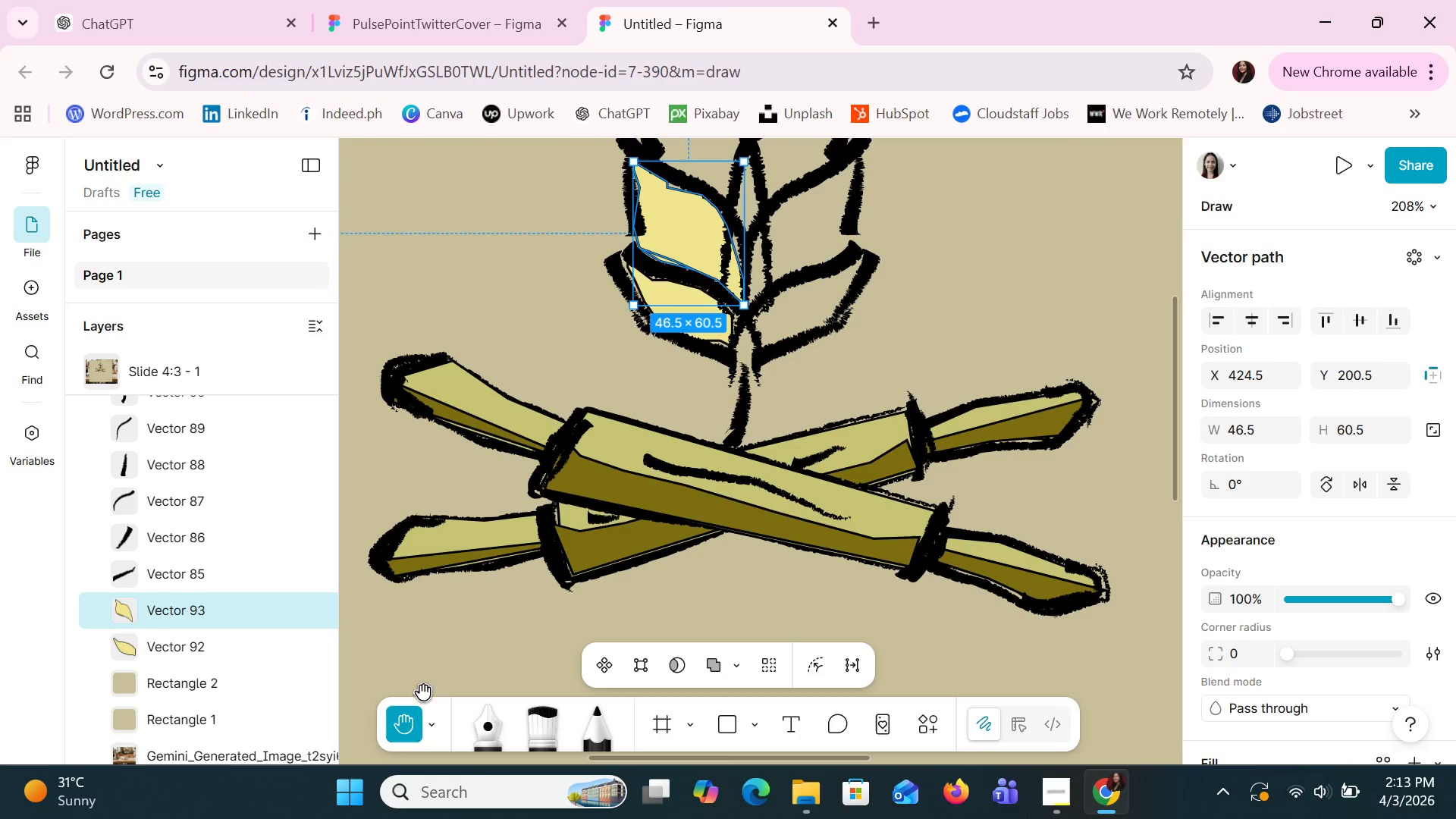 
left_click([430, 720])
 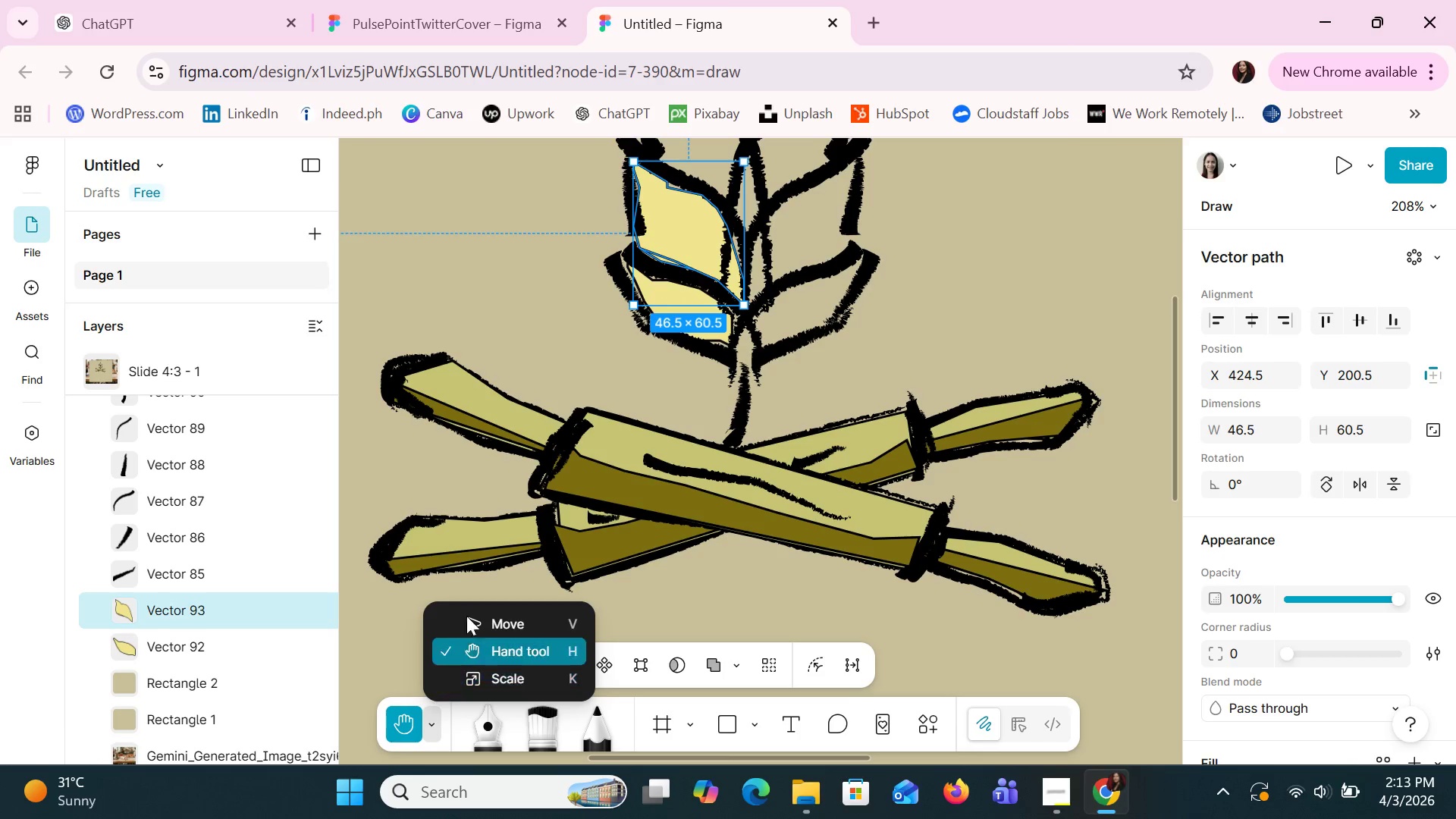 
left_click([466, 616])
 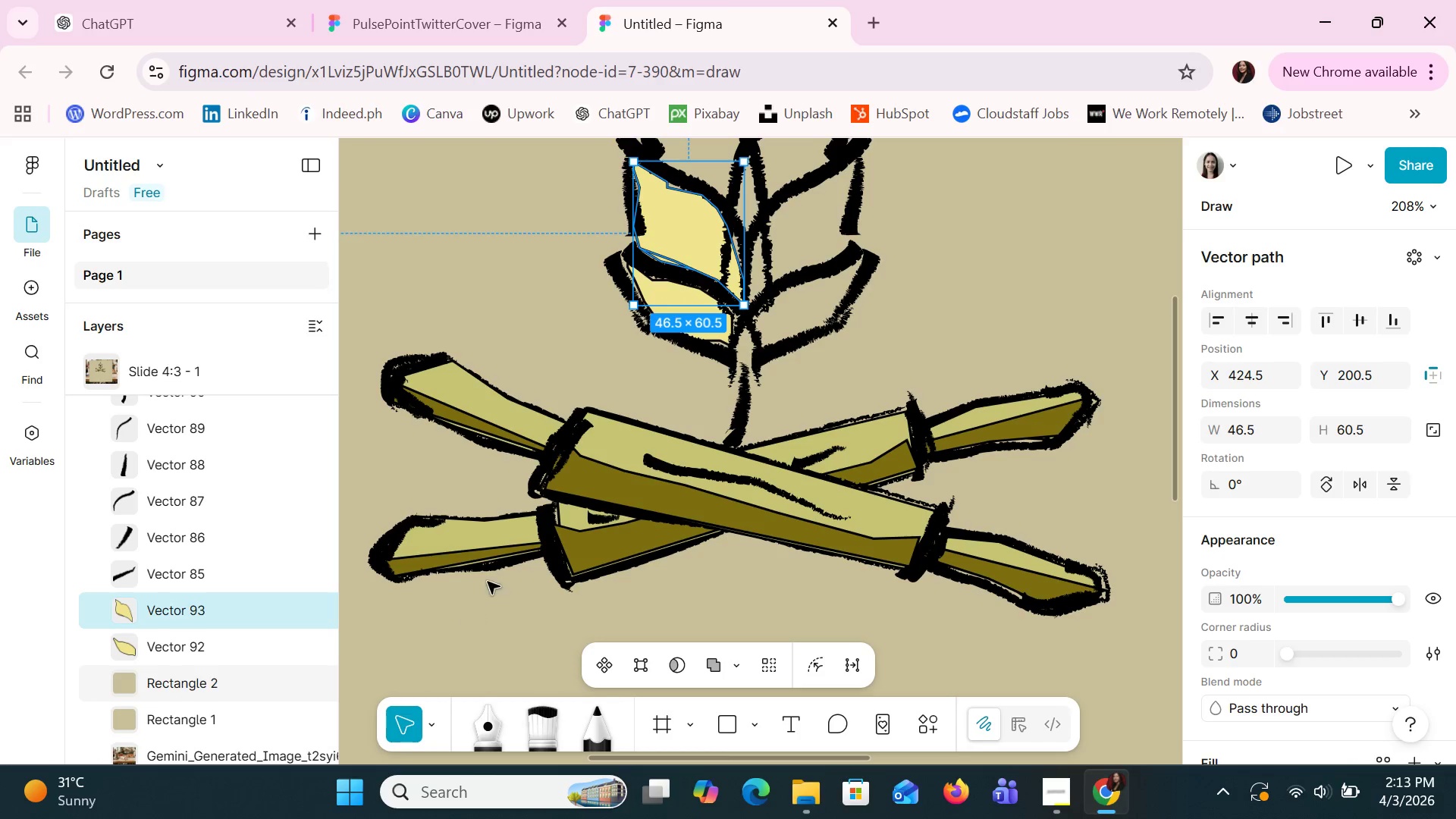 
left_click([498, 567])
 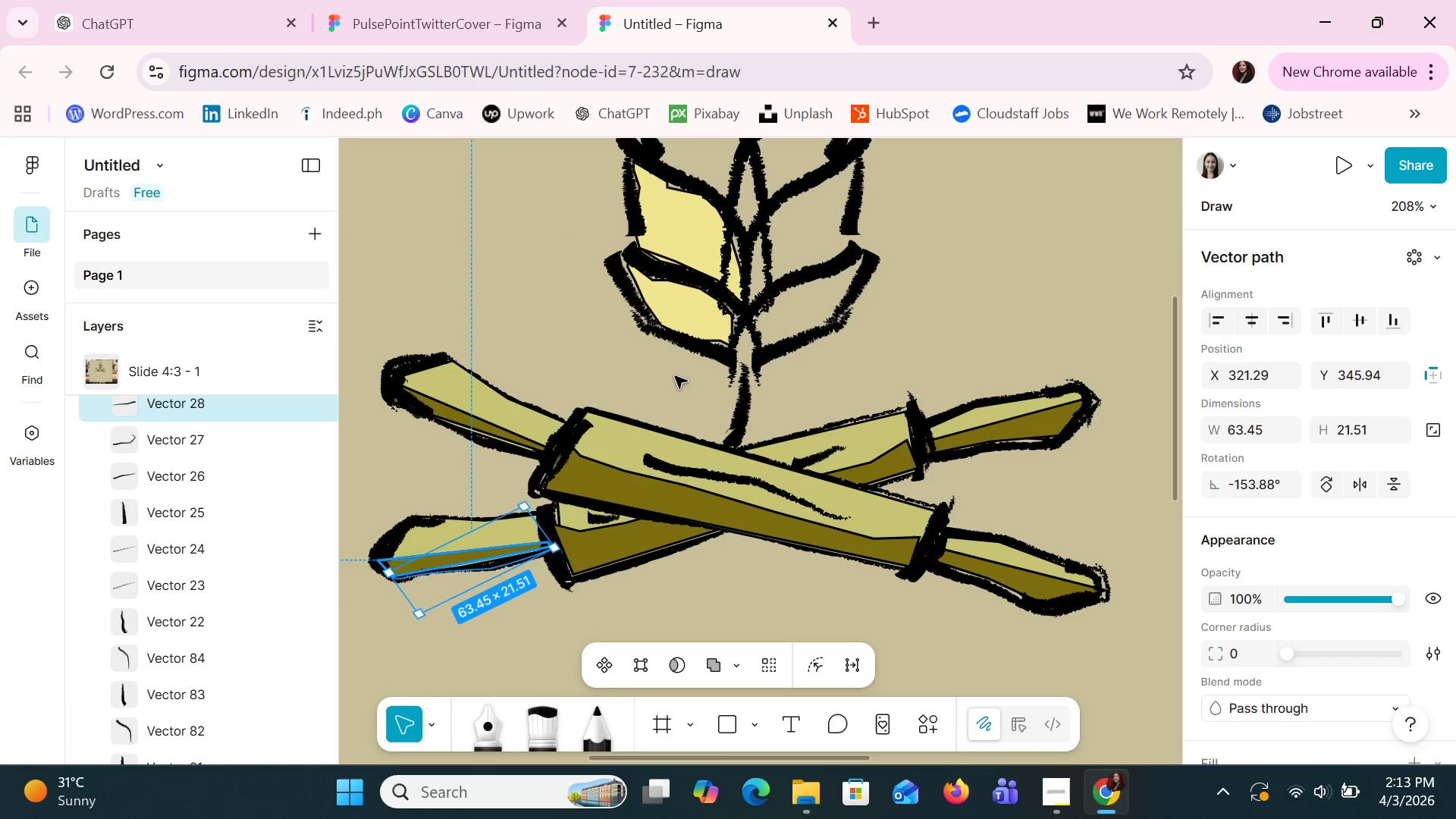 
left_click([687, 357])
 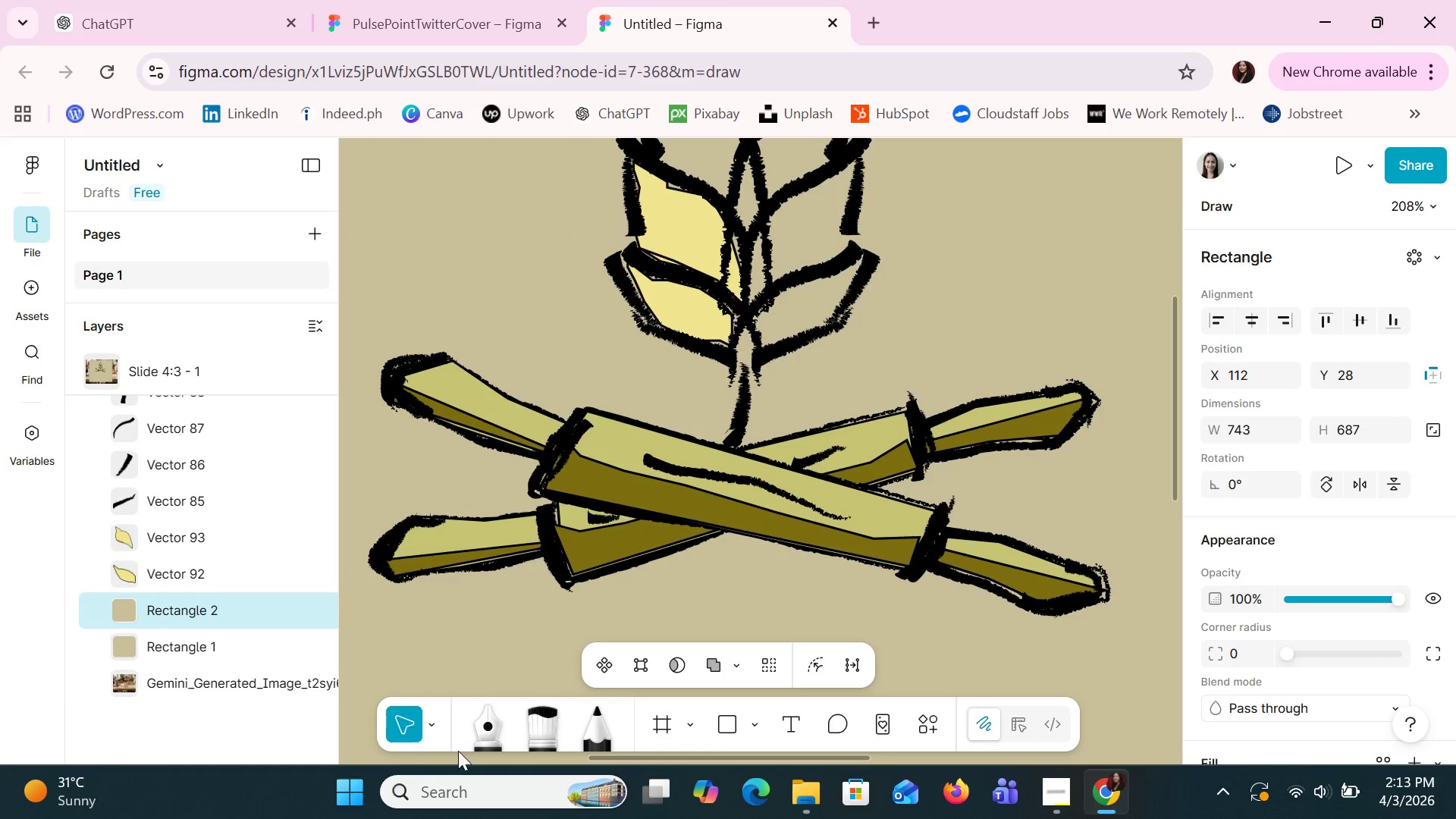 
left_click([474, 744])
 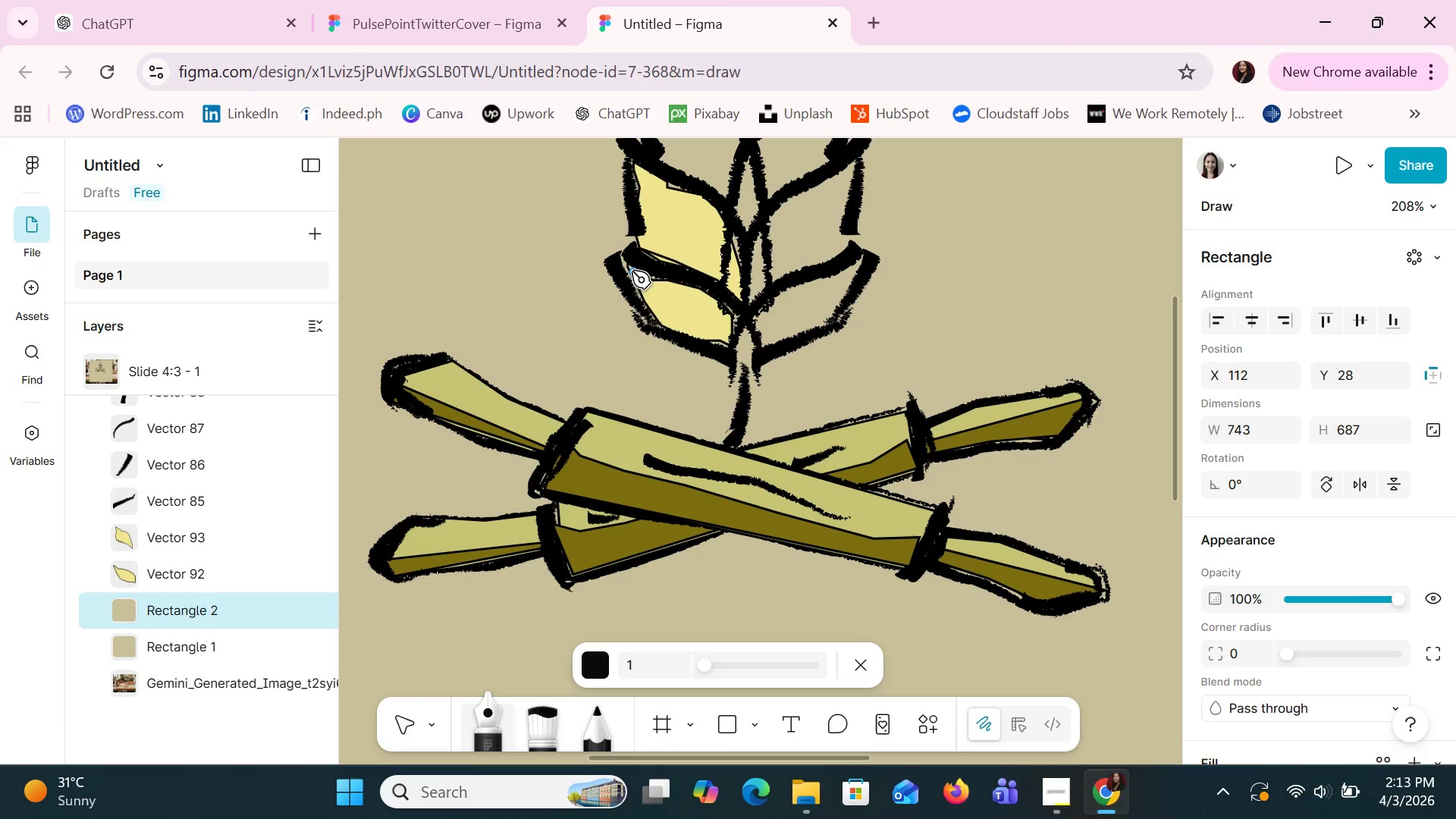 
left_click([632, 269])
 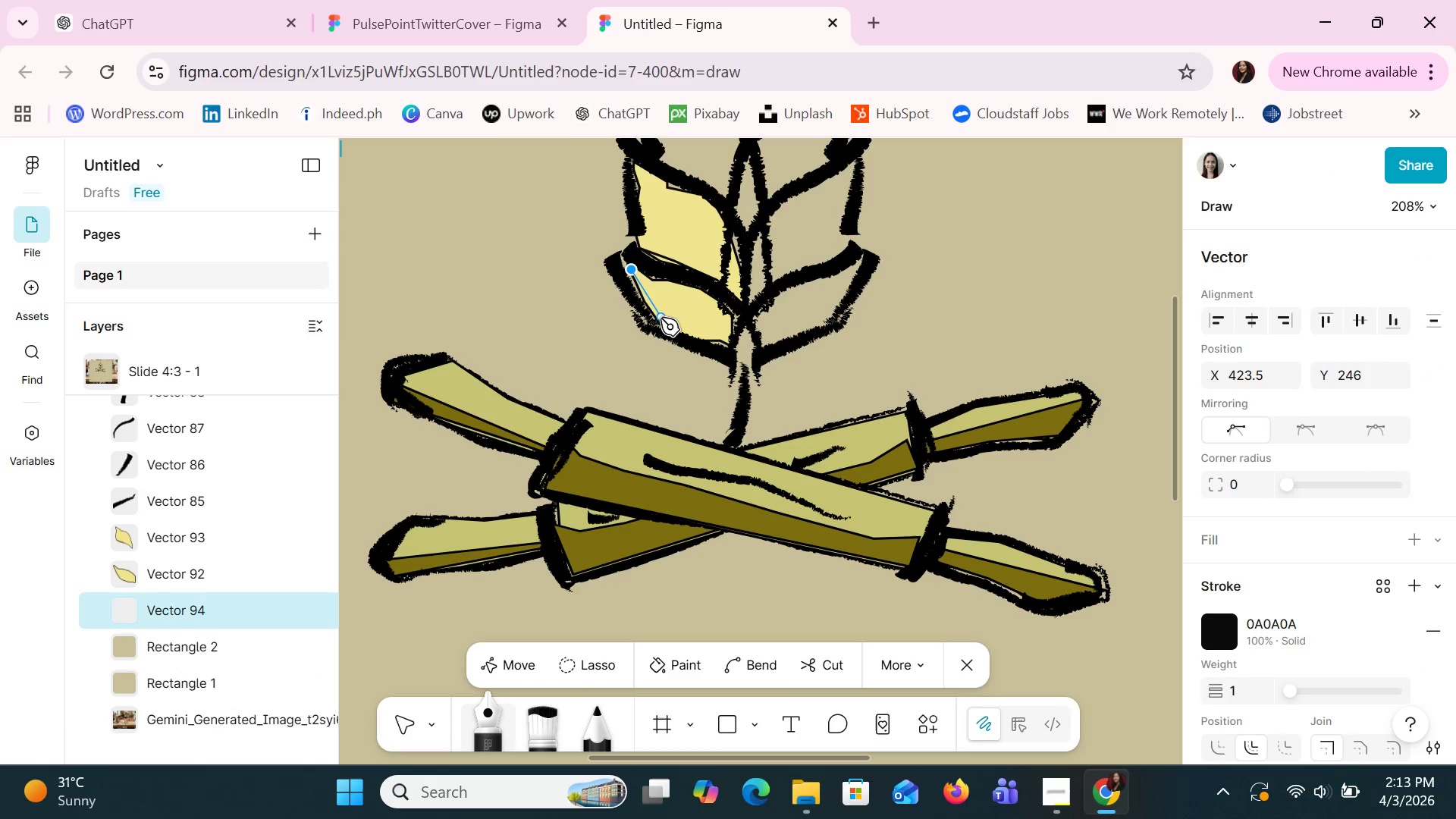 
left_click([661, 319])
 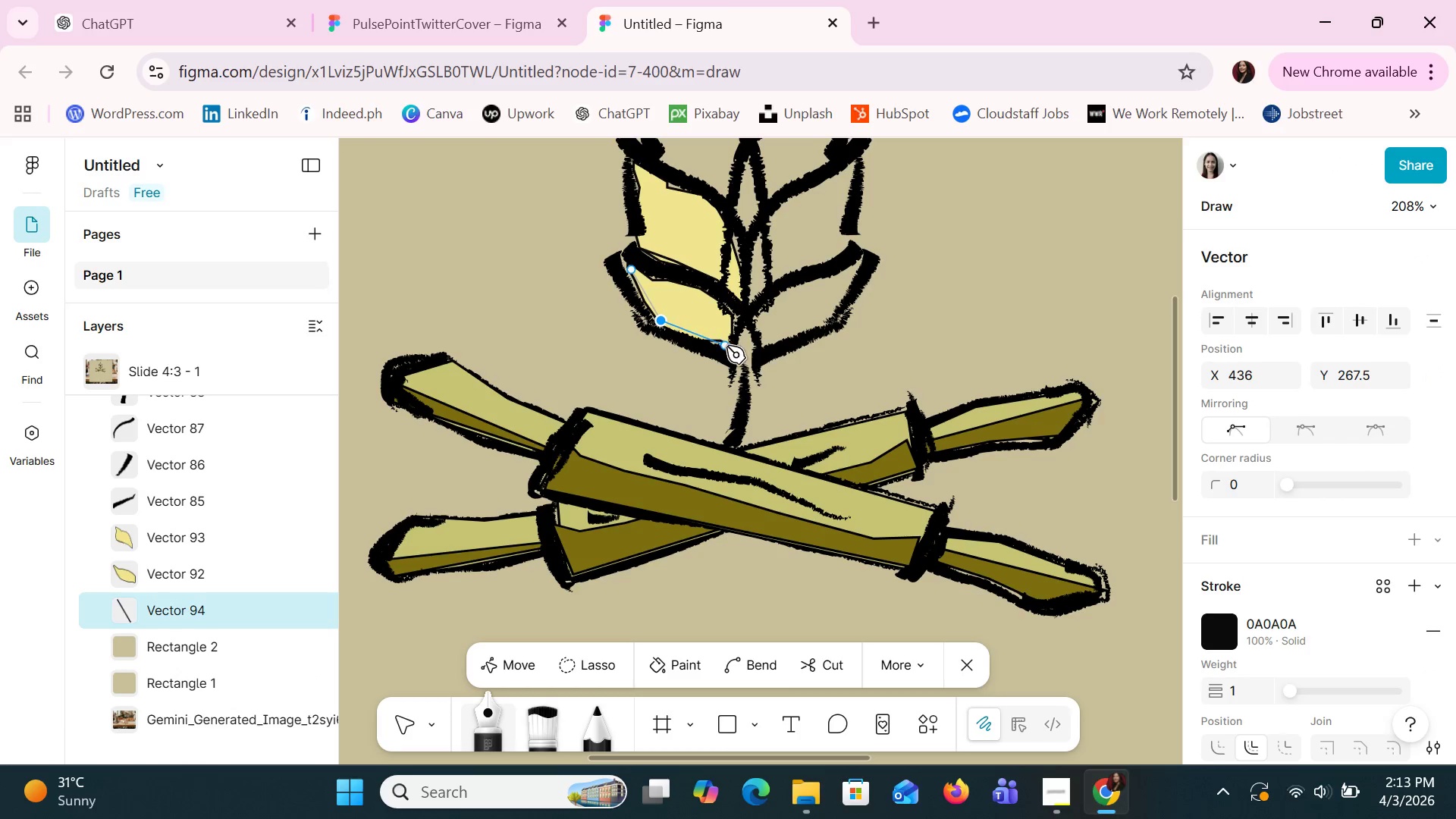 
left_click([731, 347])
 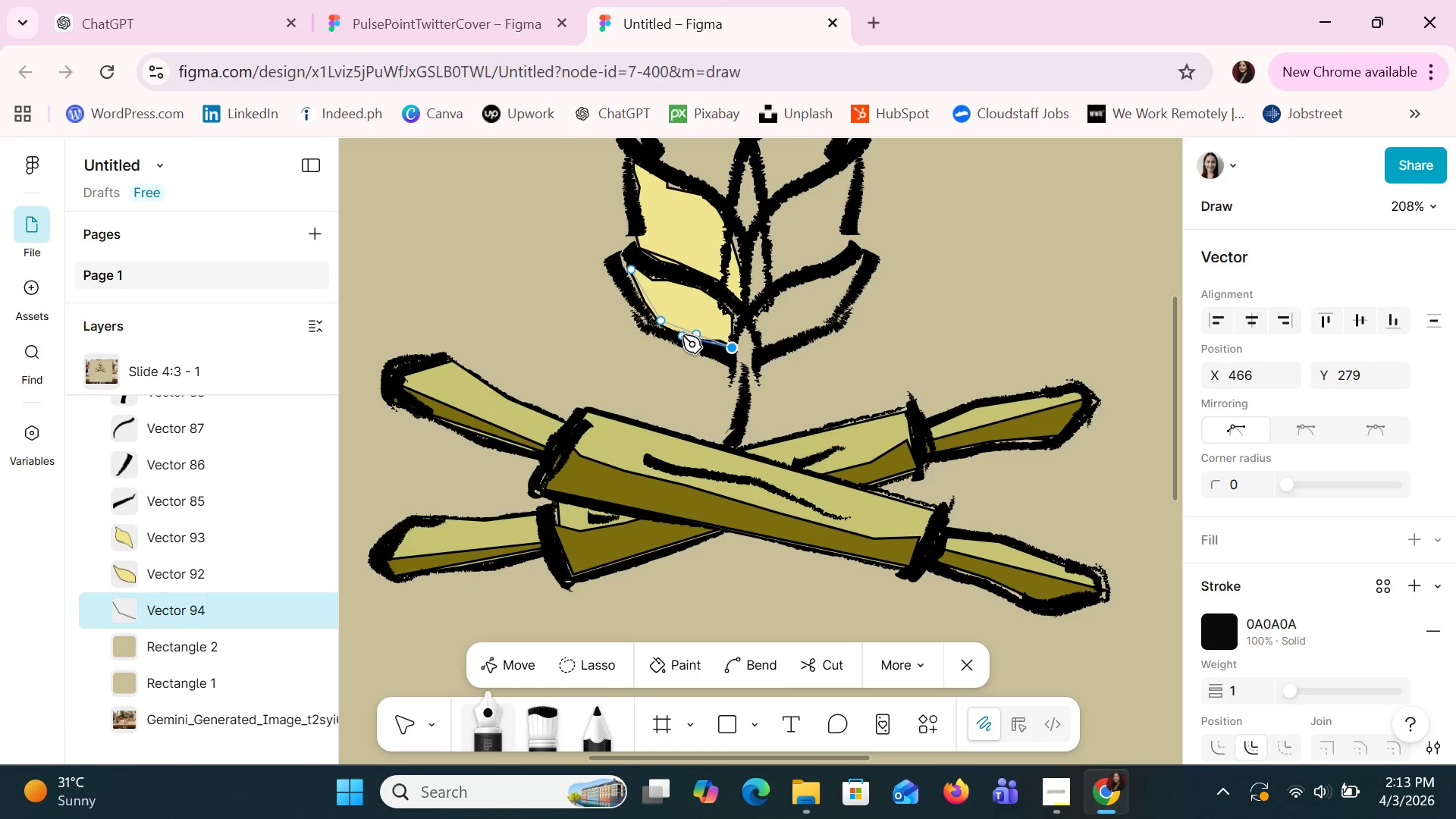 
left_click([682, 334])
 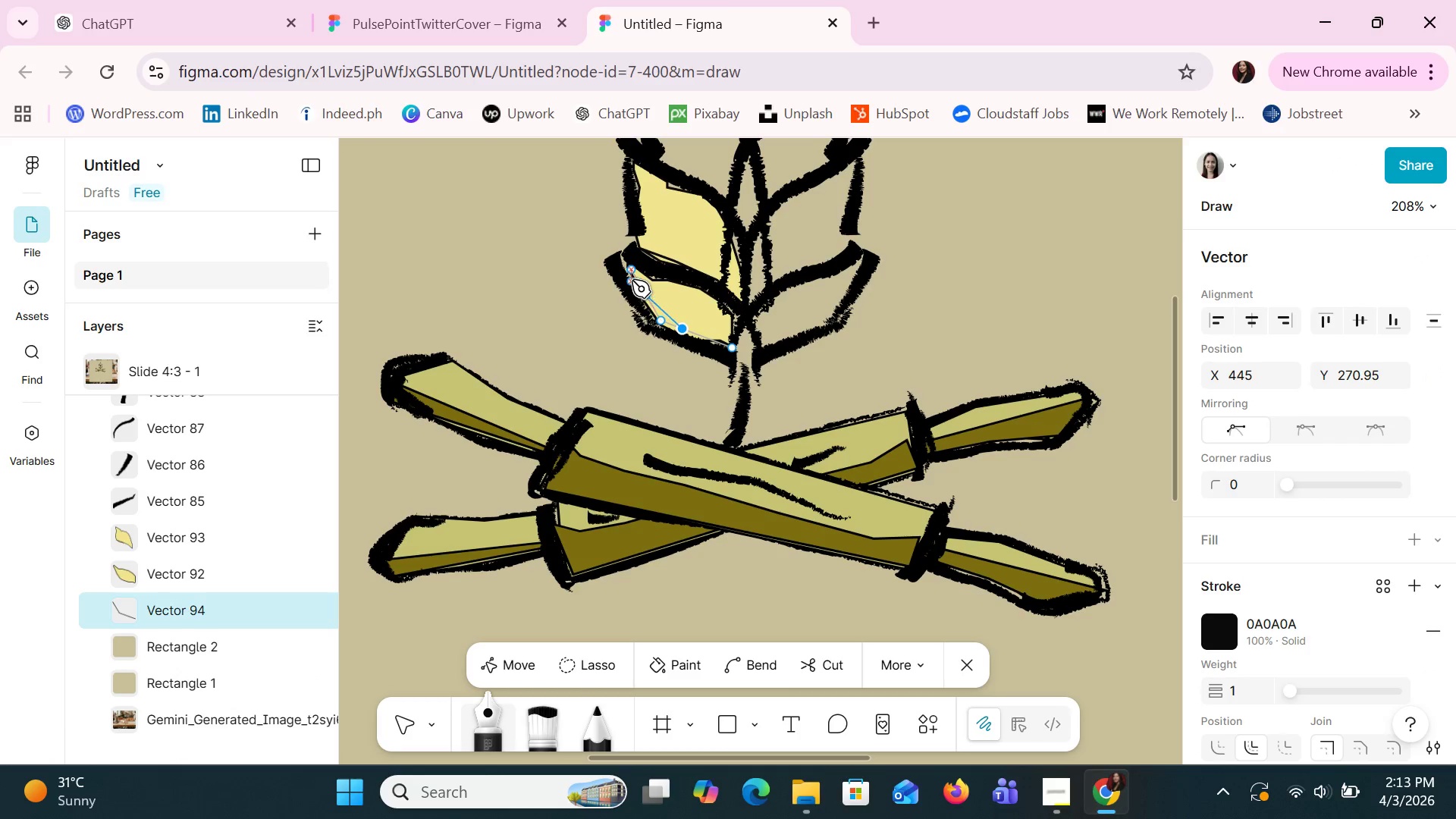 
left_click([628, 271])
 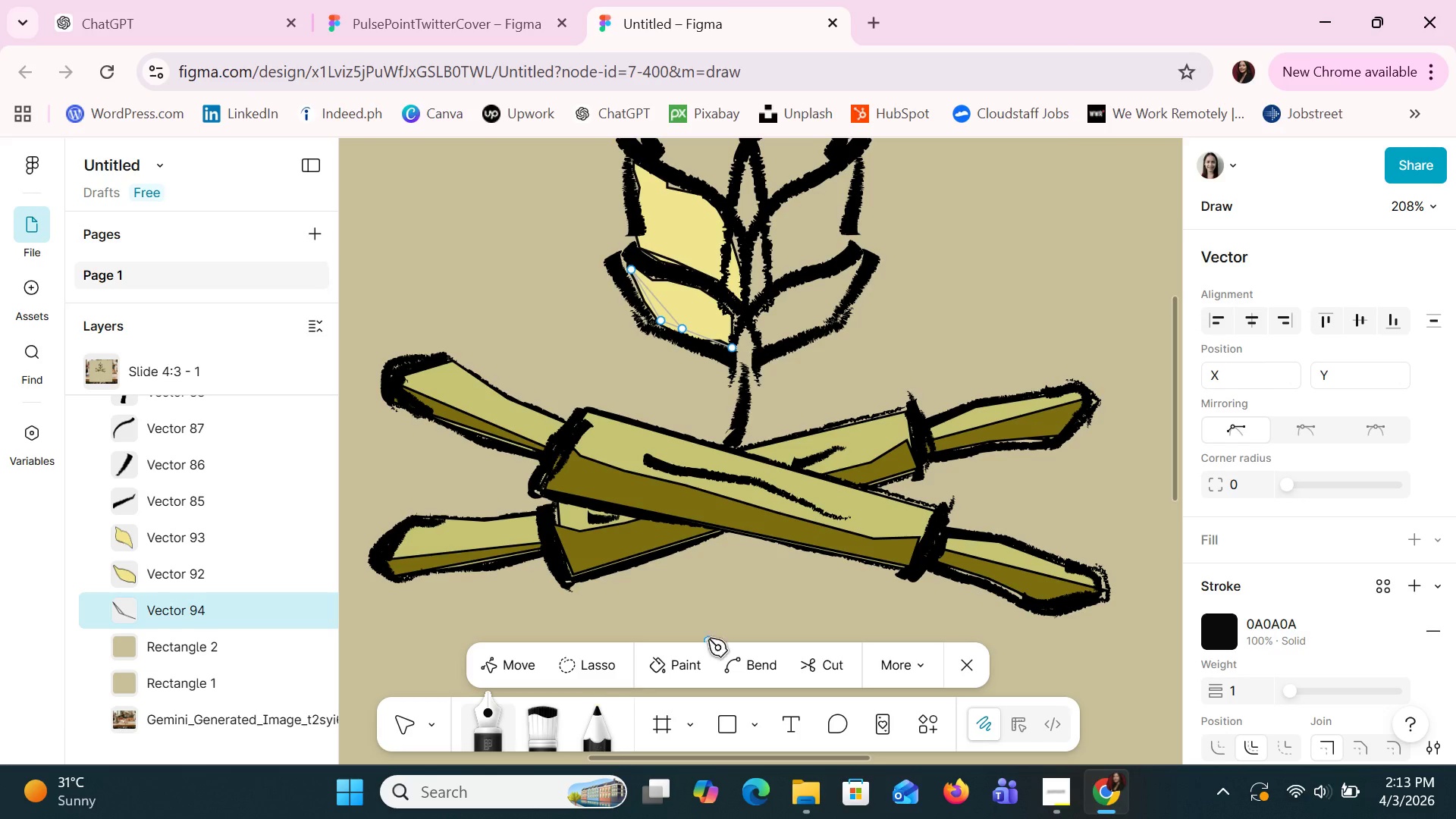 
left_click([735, 664])
 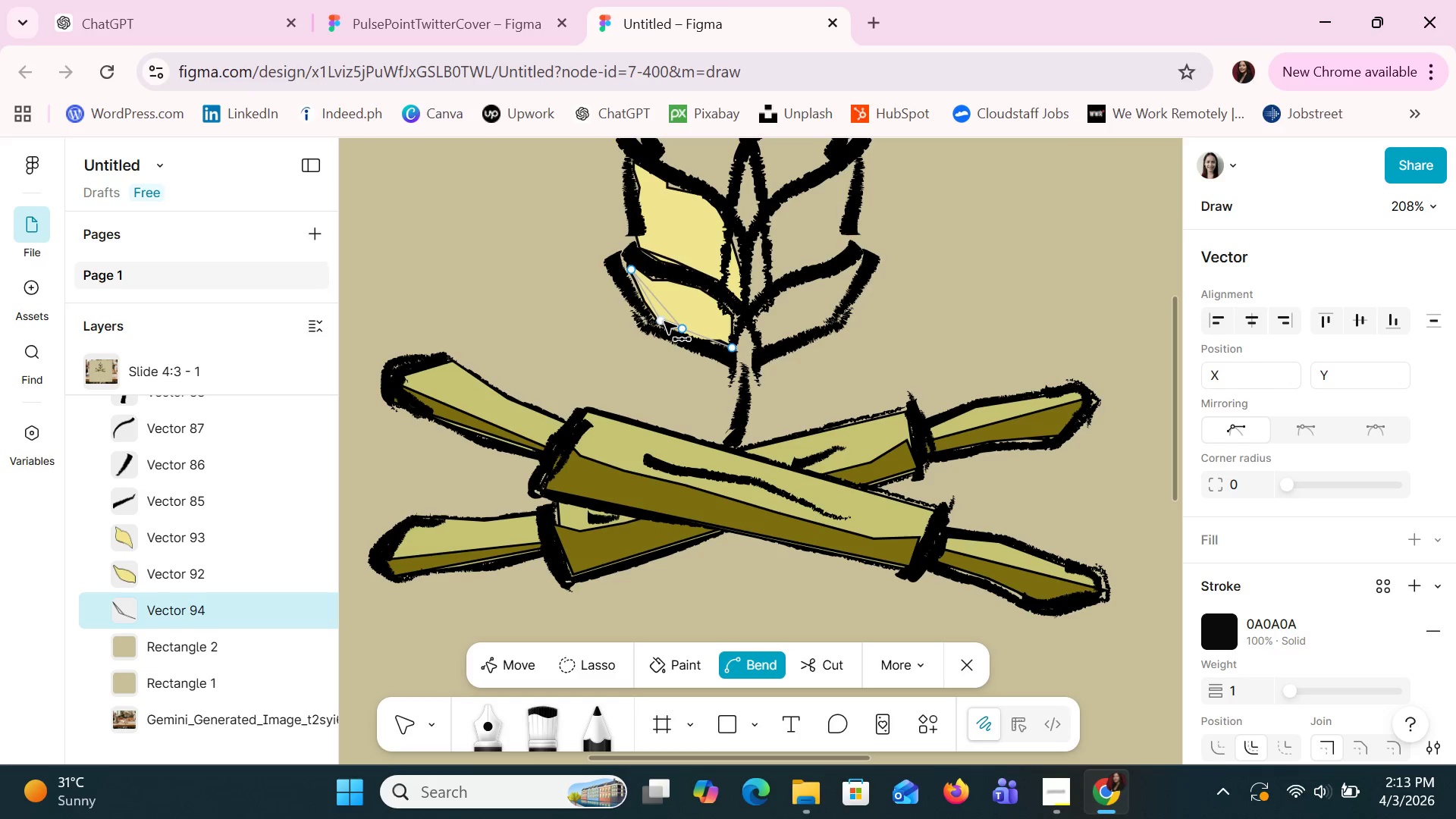 
left_click_drag(start_coordinate=[670, 322], to_coordinate=[695, 309])
 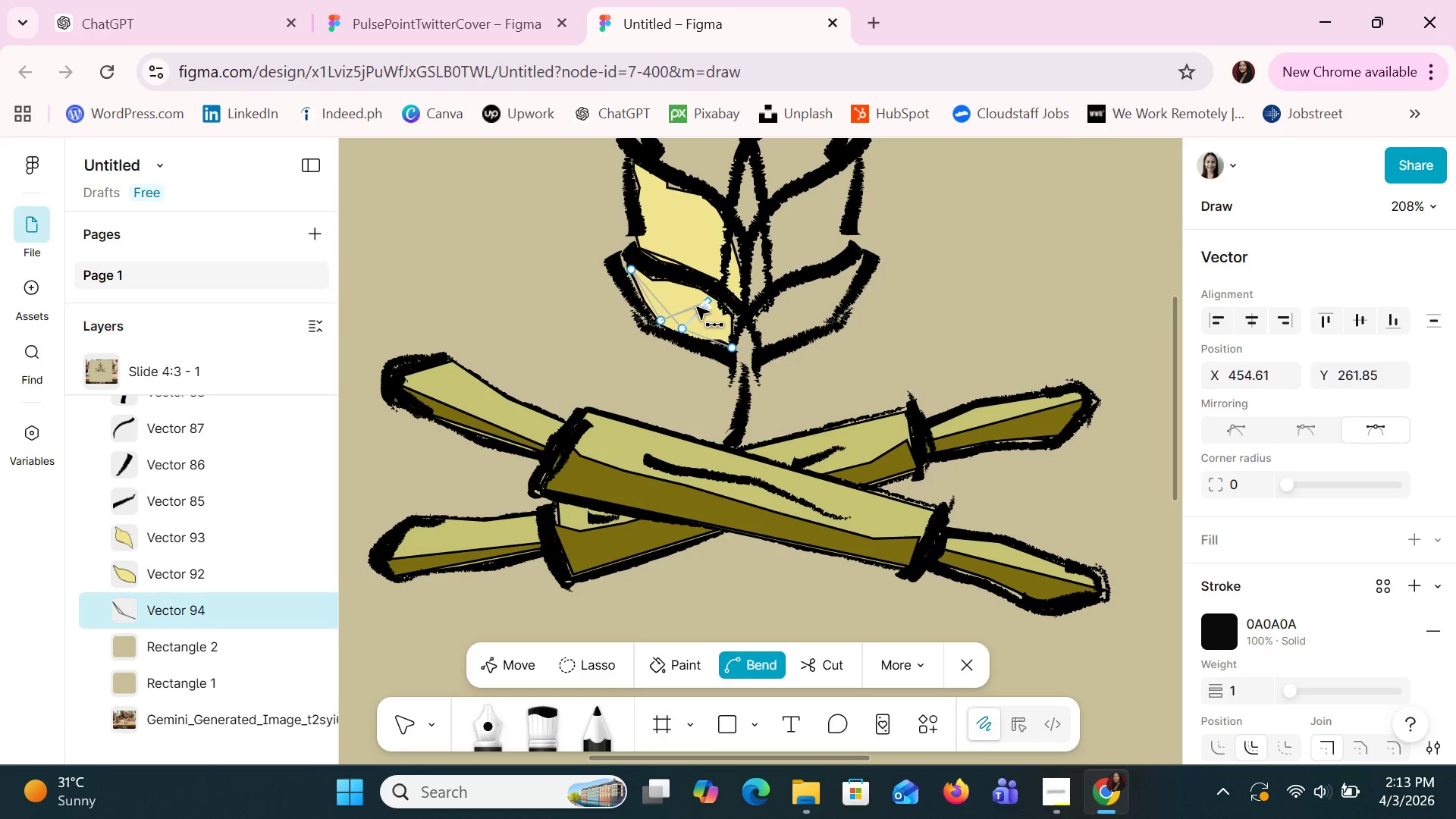 
double_click([697, 307])
 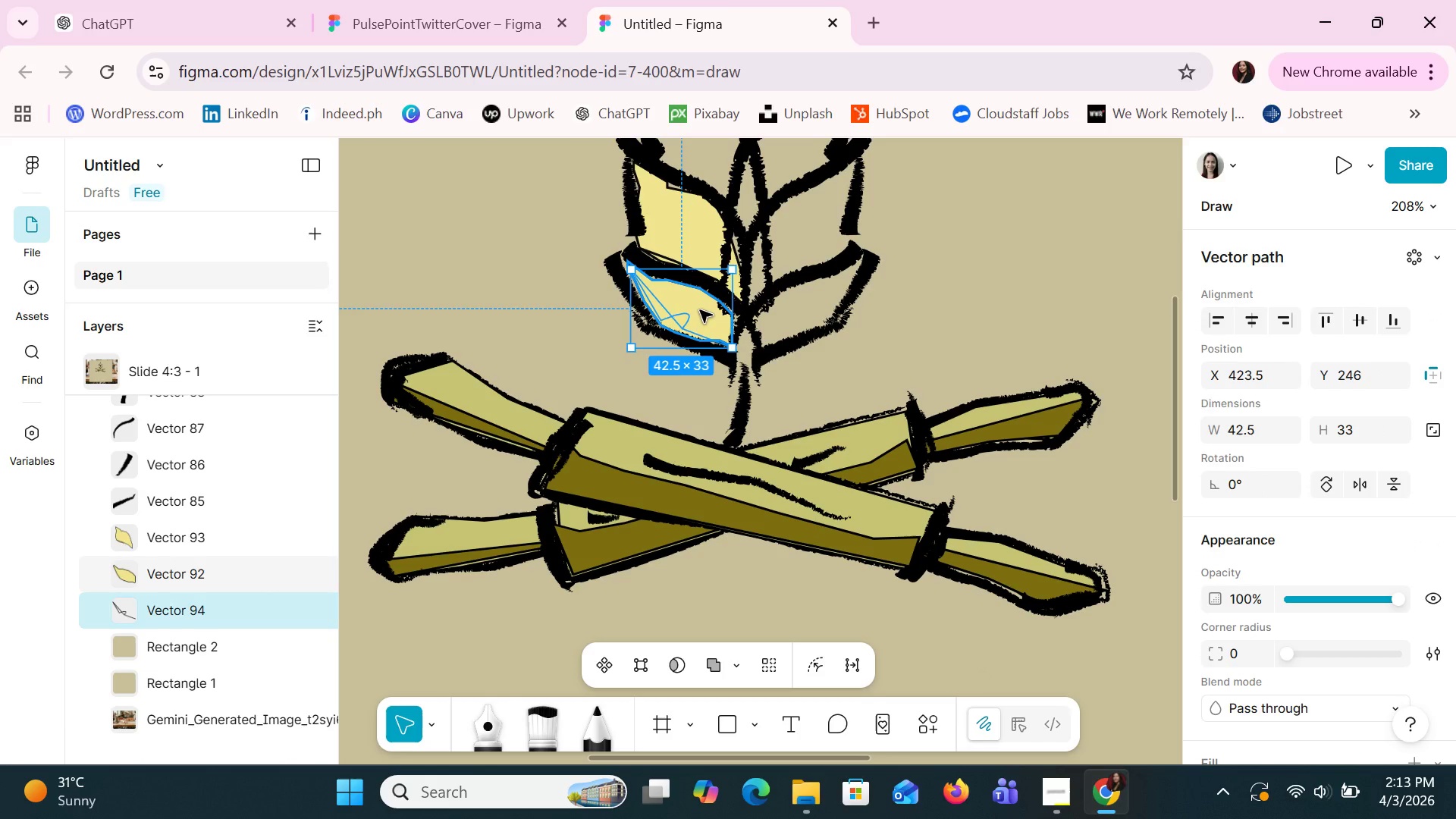 
key(Control+Z)
 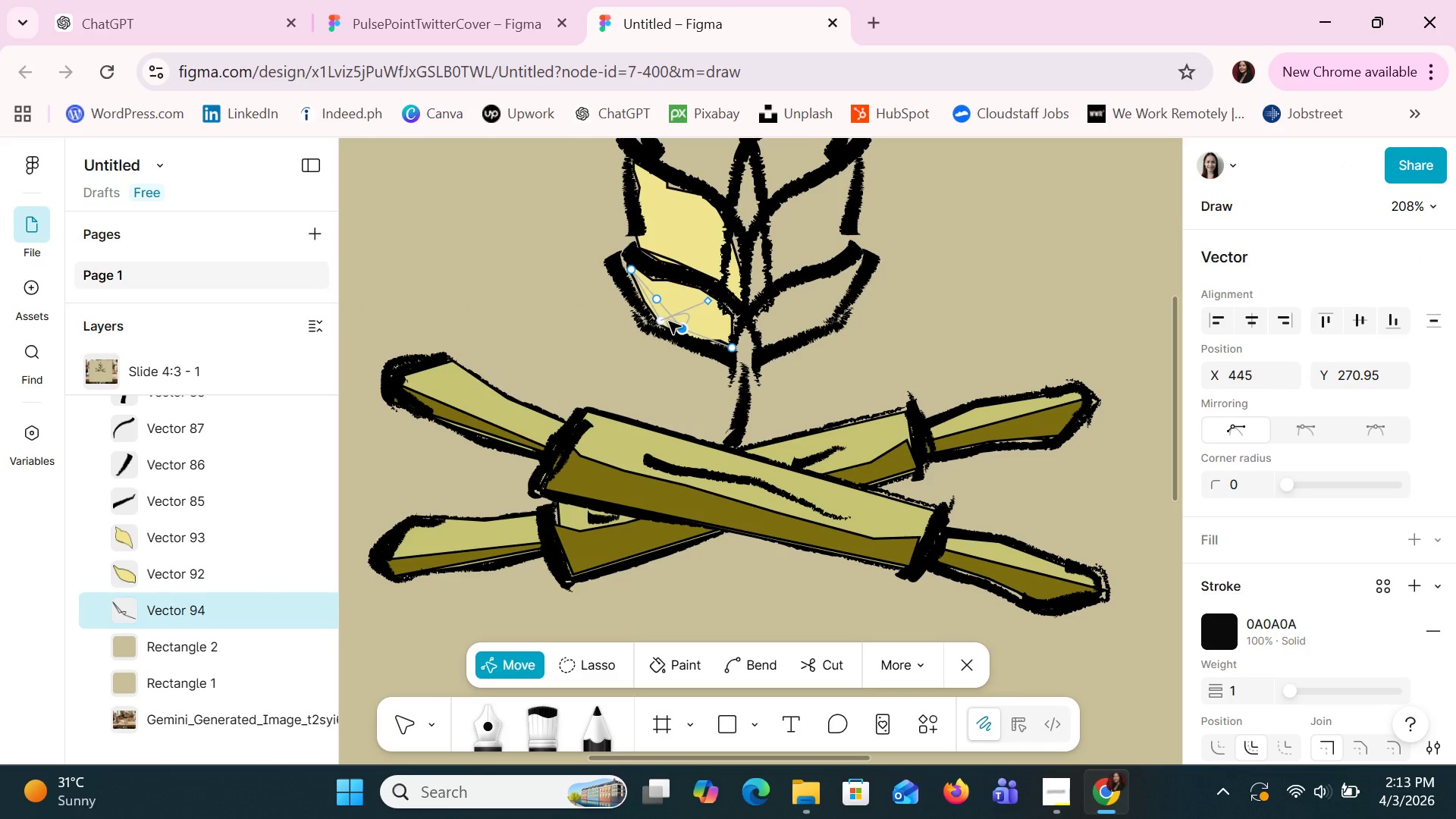 
key(Control+Z)
 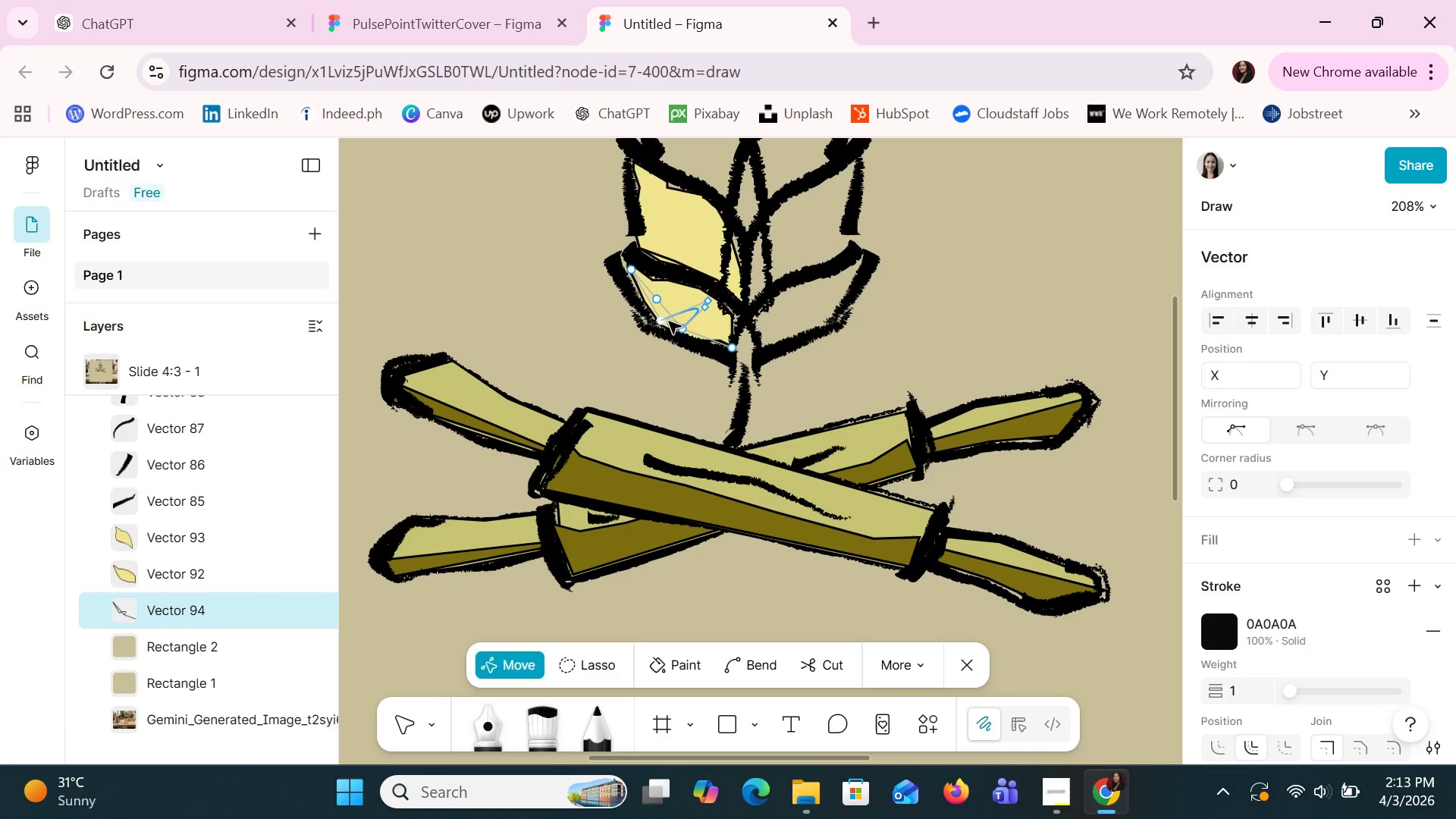 
key(Control+Z)
 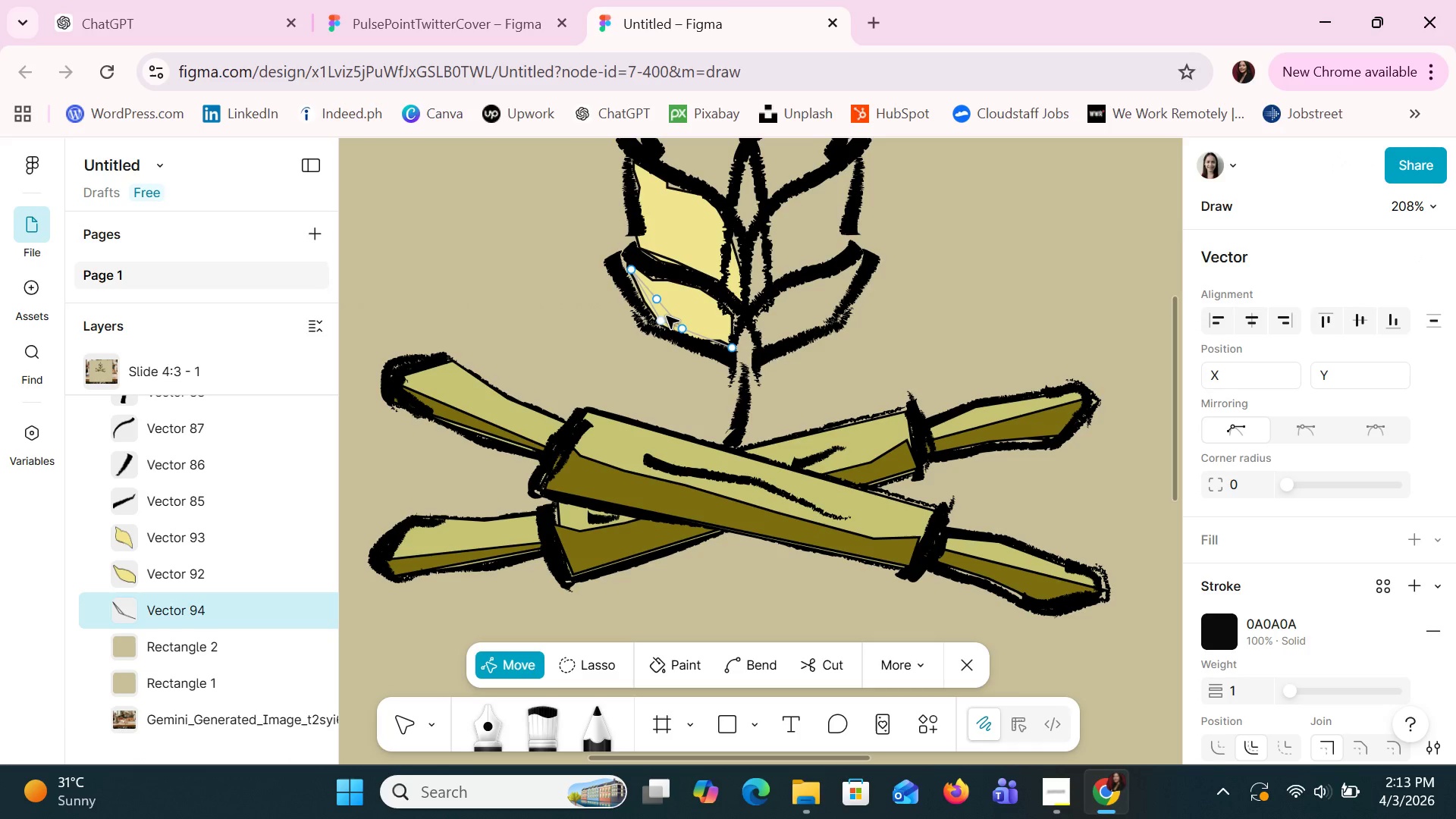 
left_click_drag(start_coordinate=[667, 316], to_coordinate=[722, 311])
 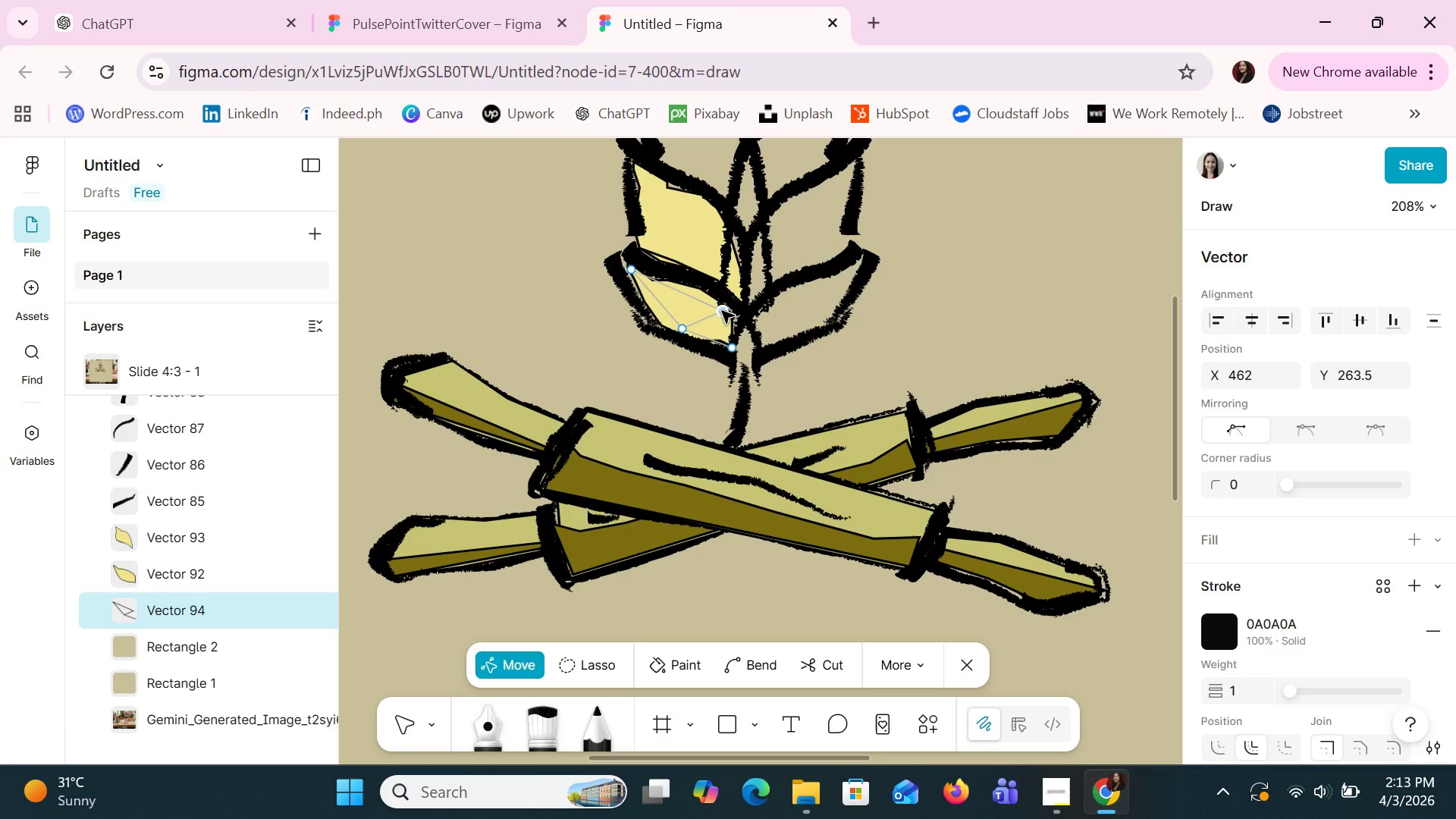 
key(Control+Z)
 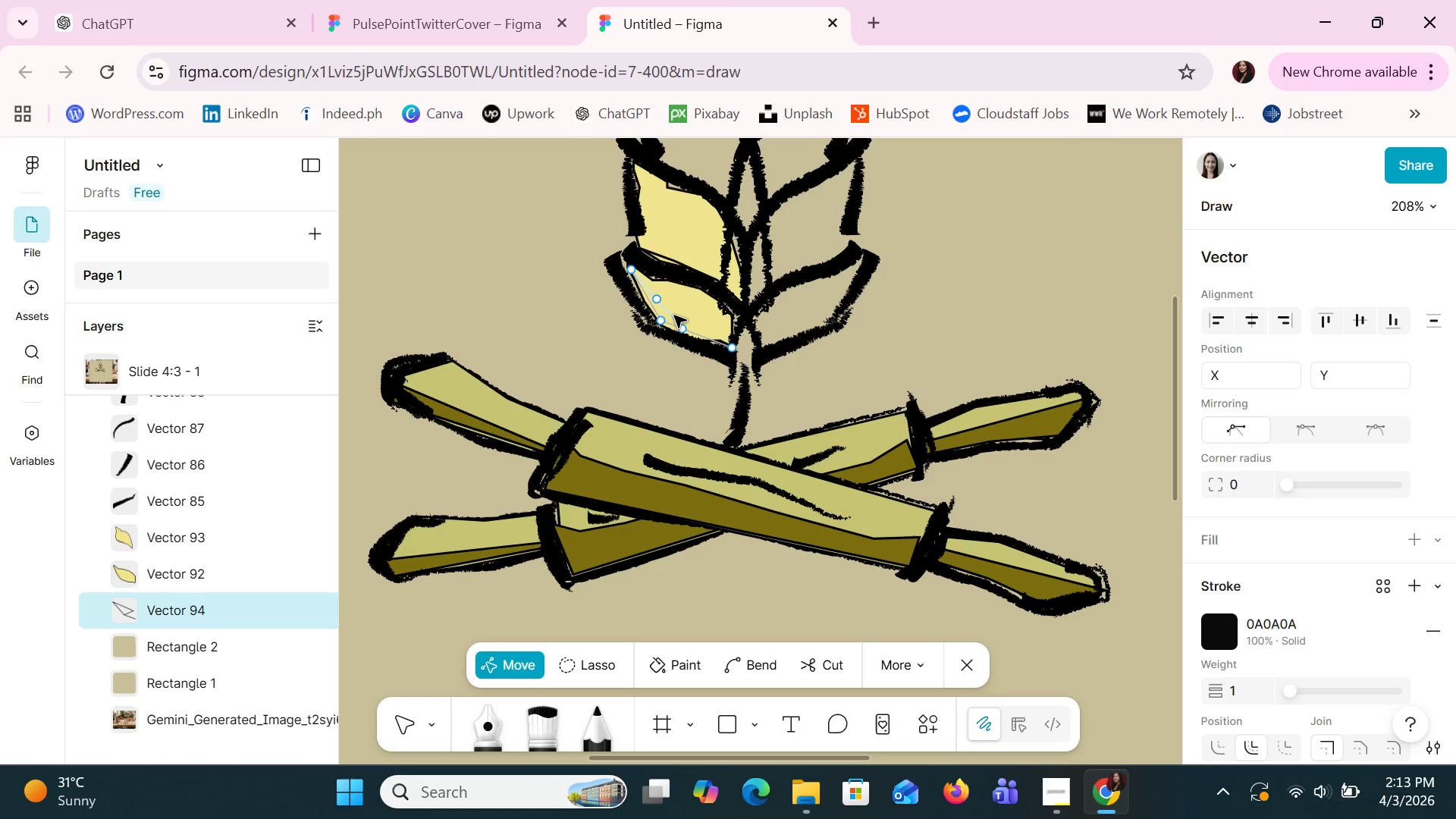 
left_click_drag(start_coordinate=[671, 316], to_coordinate=[666, 316])
 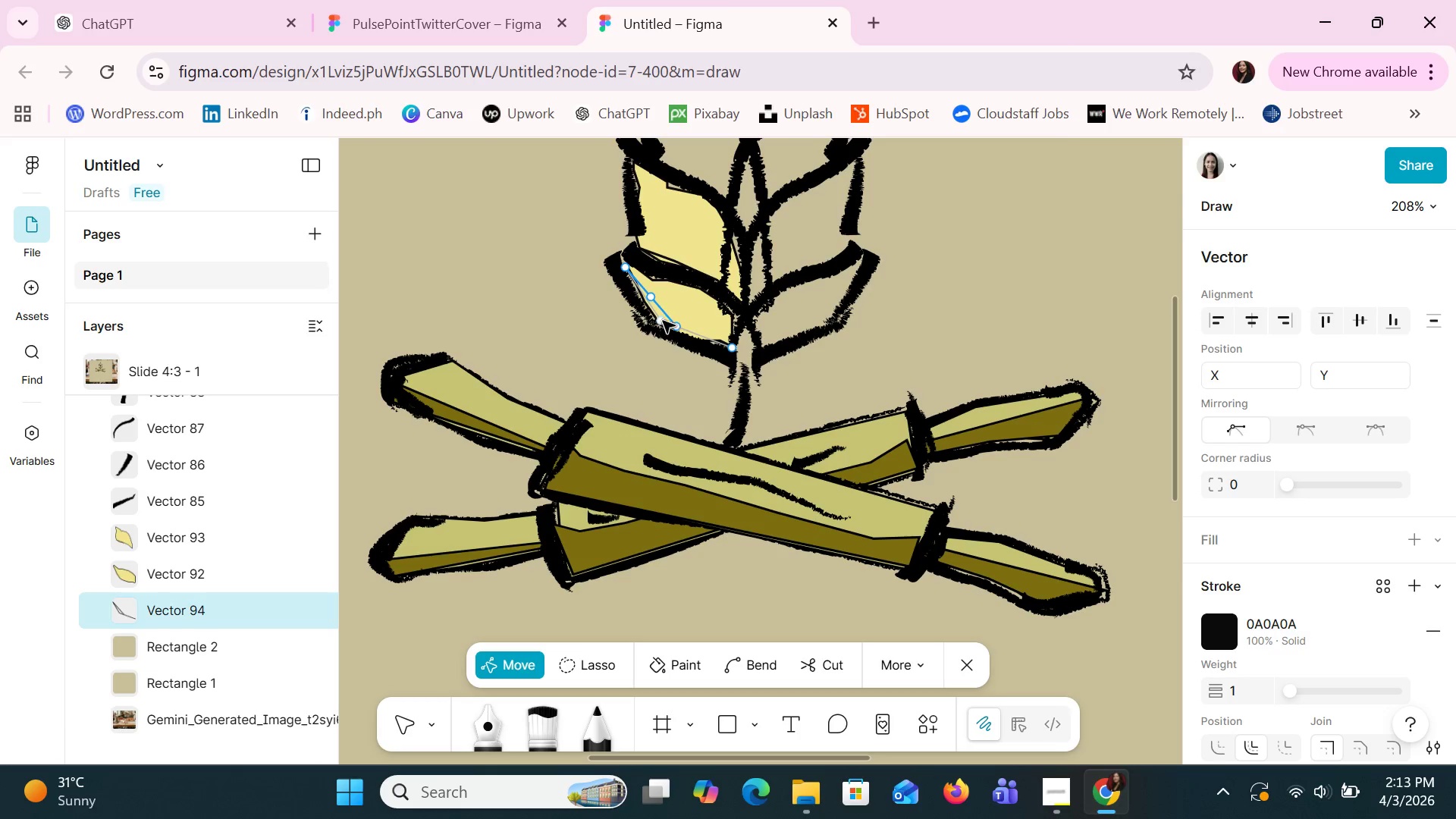 
left_click_drag(start_coordinate=[661, 320], to_coordinate=[730, 331])
 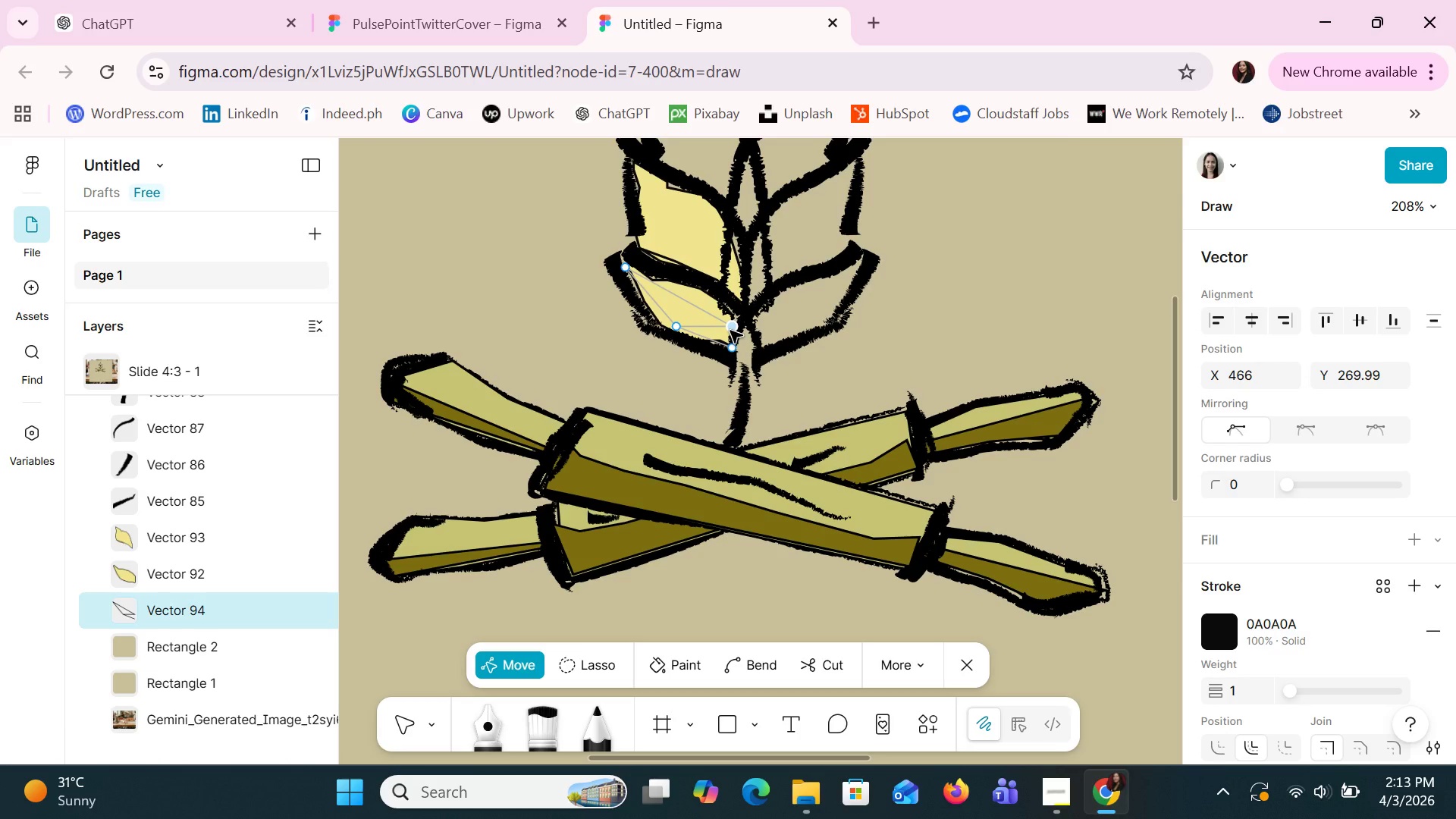 
key(Control+Z)
 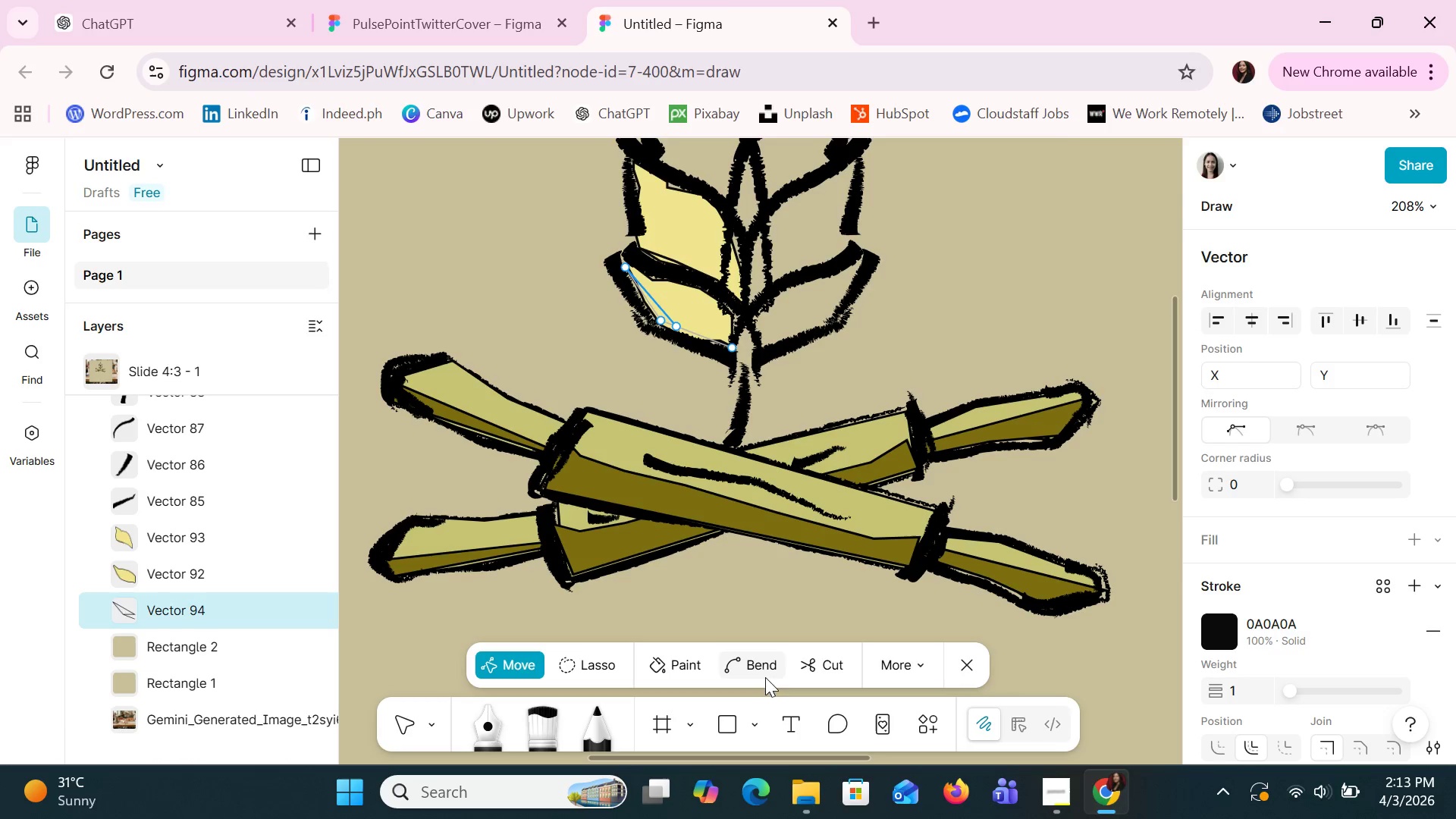 
left_click([756, 670])
 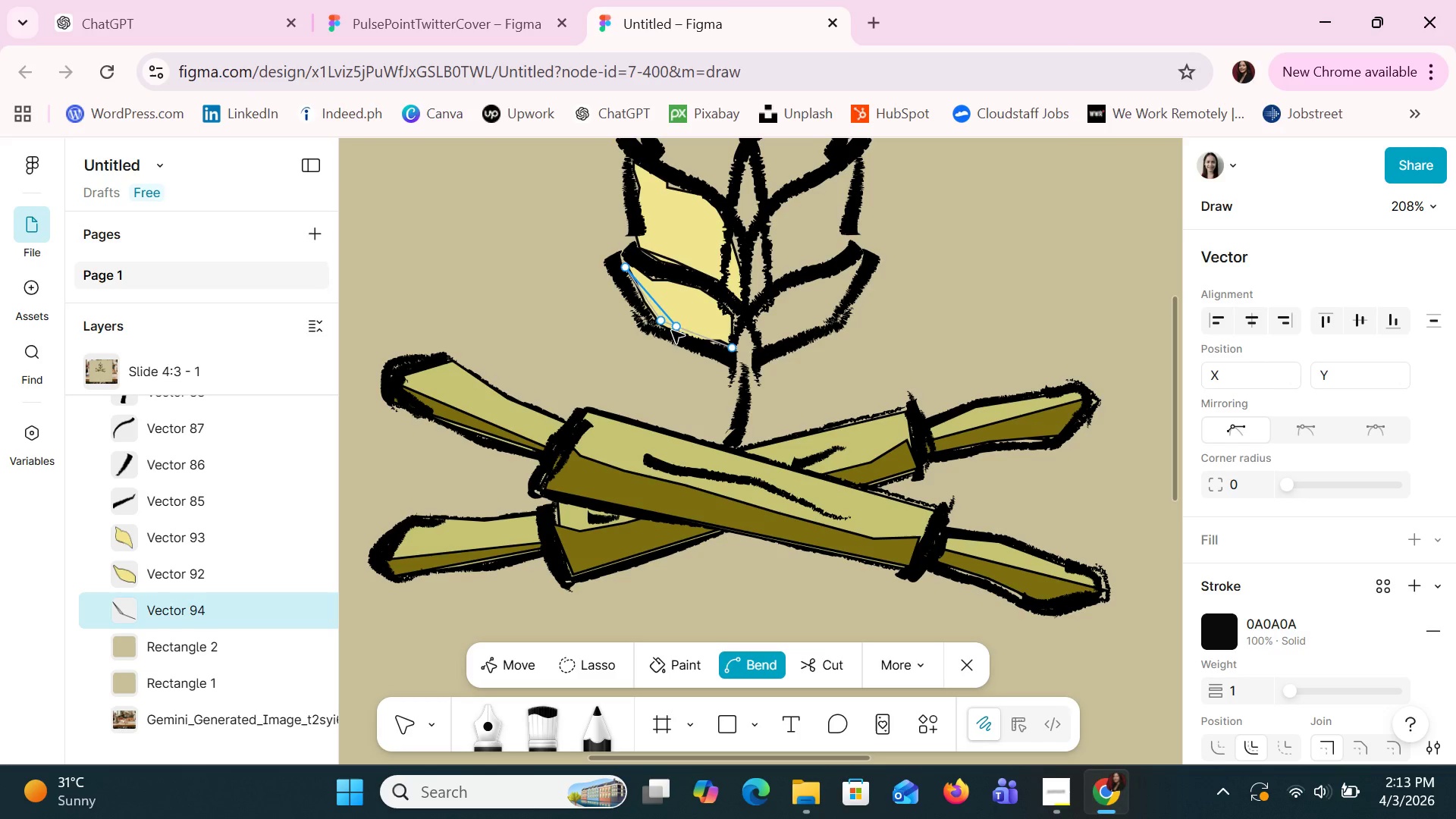 
left_click_drag(start_coordinate=[672, 328], to_coordinate=[733, 331])
 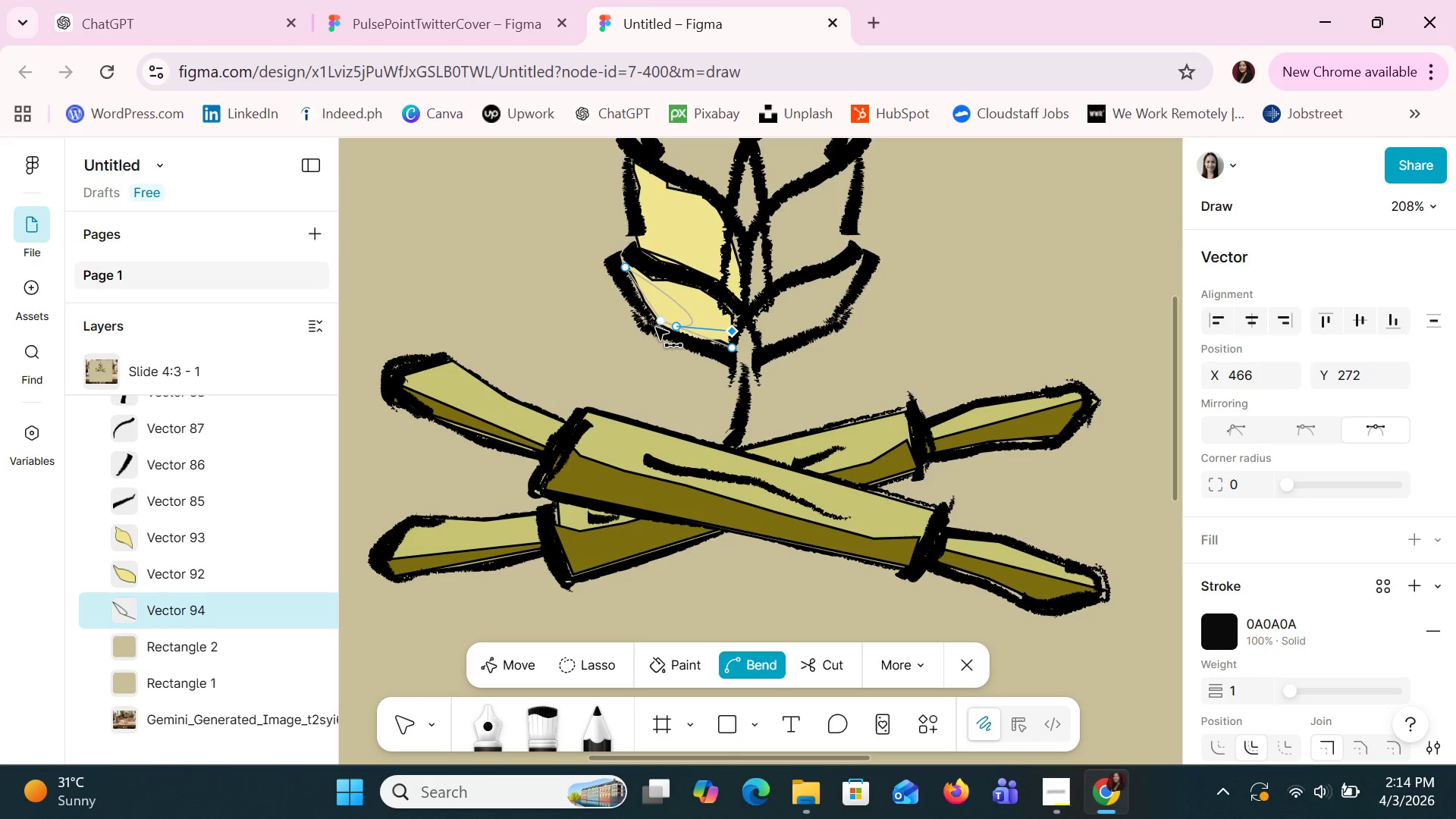 
left_click_drag(start_coordinate=[656, 328], to_coordinate=[637, 302])
 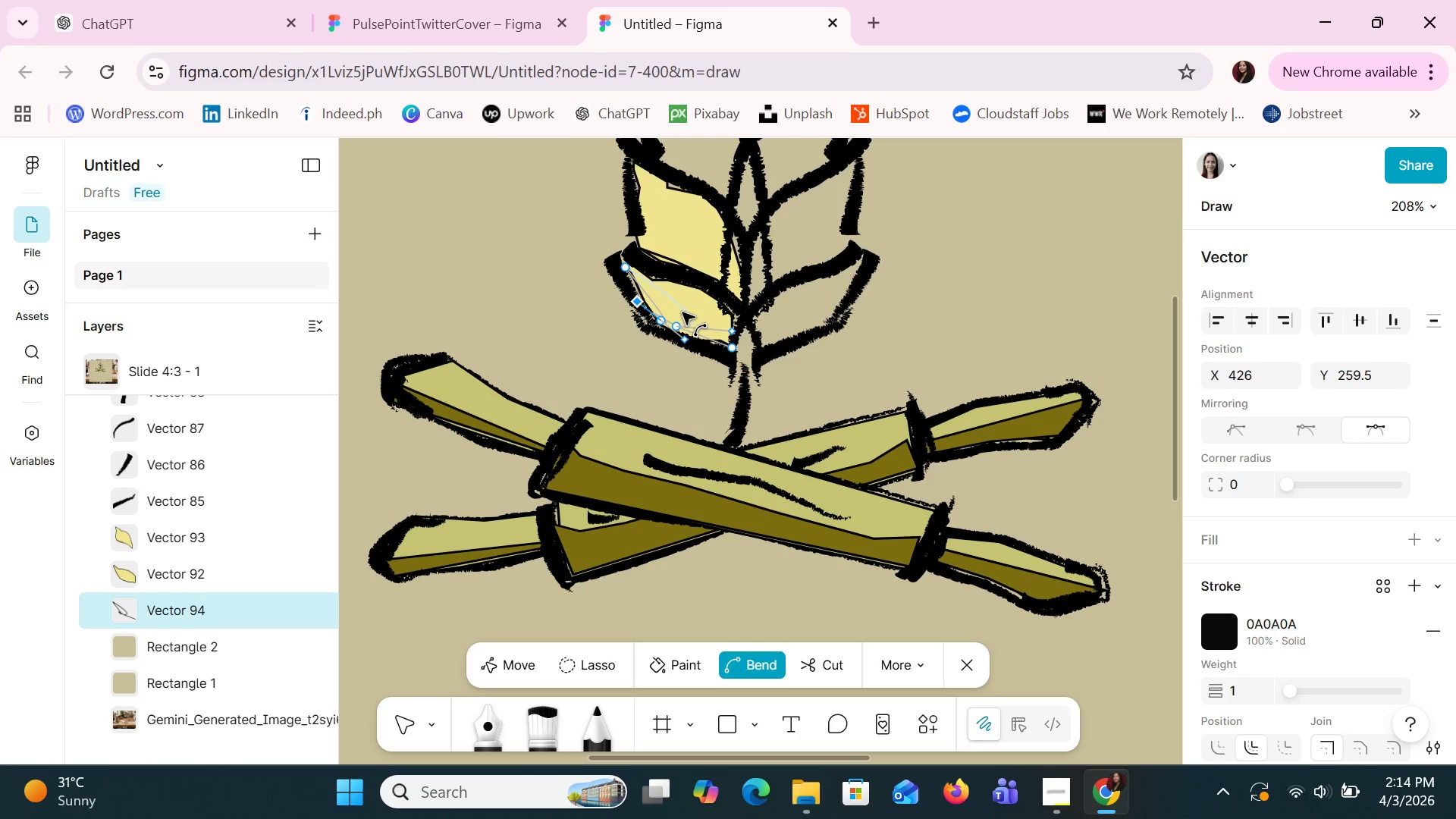 
left_click_drag(start_coordinate=[682, 312], to_coordinate=[705, 322])
 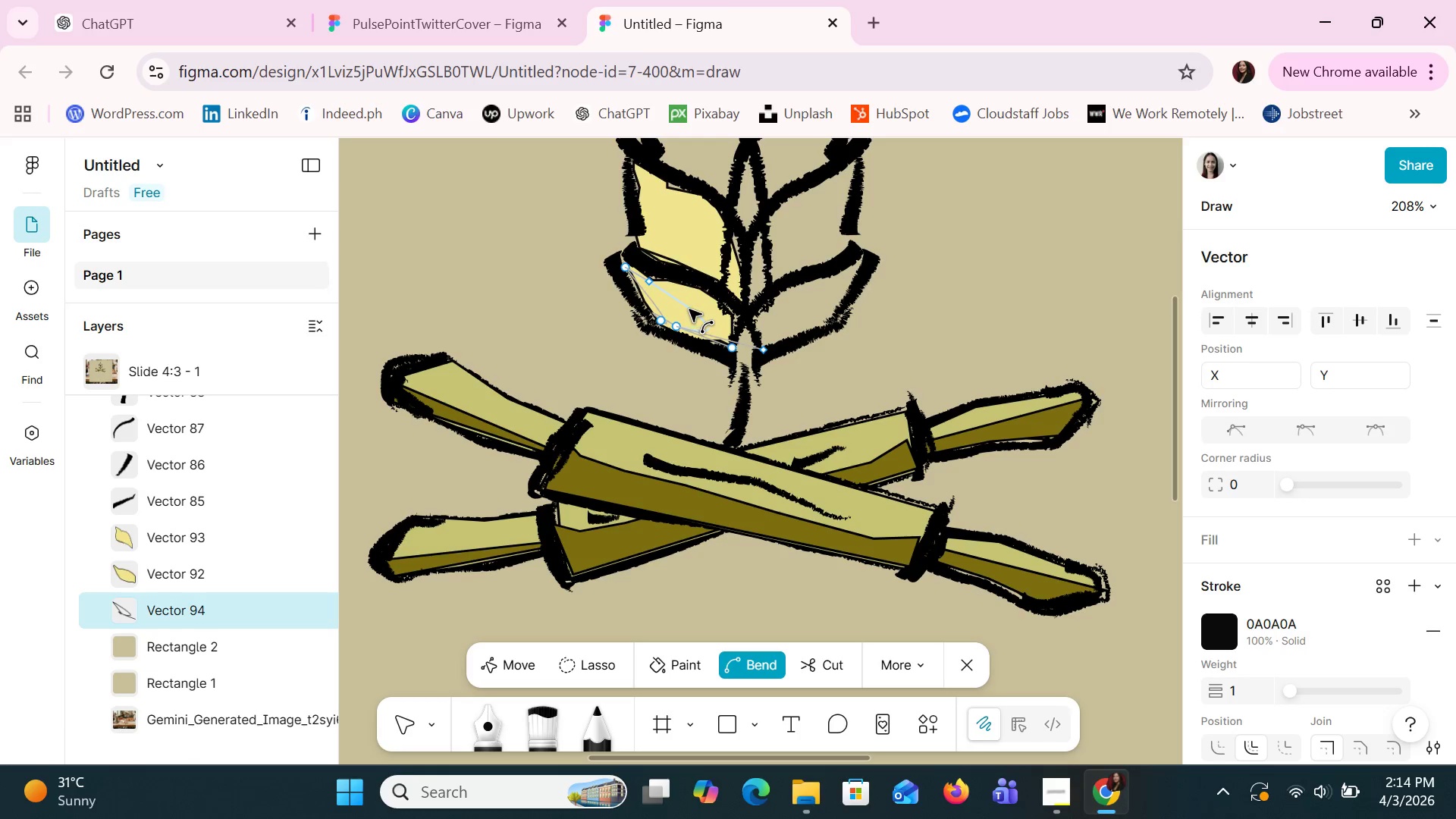 
left_click_drag(start_coordinate=[688, 308], to_coordinate=[701, 323])
 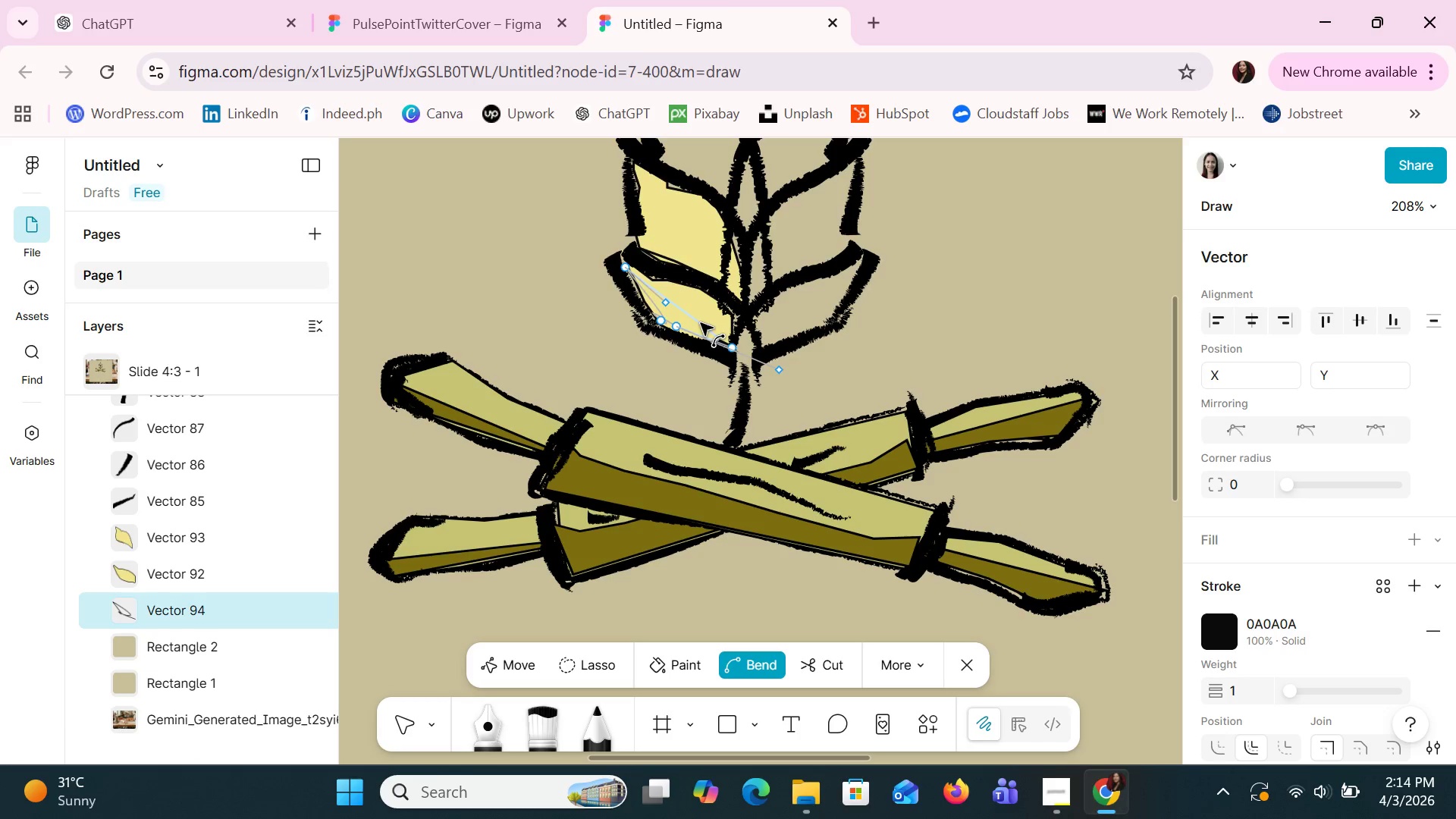 
key(Control+Z)
 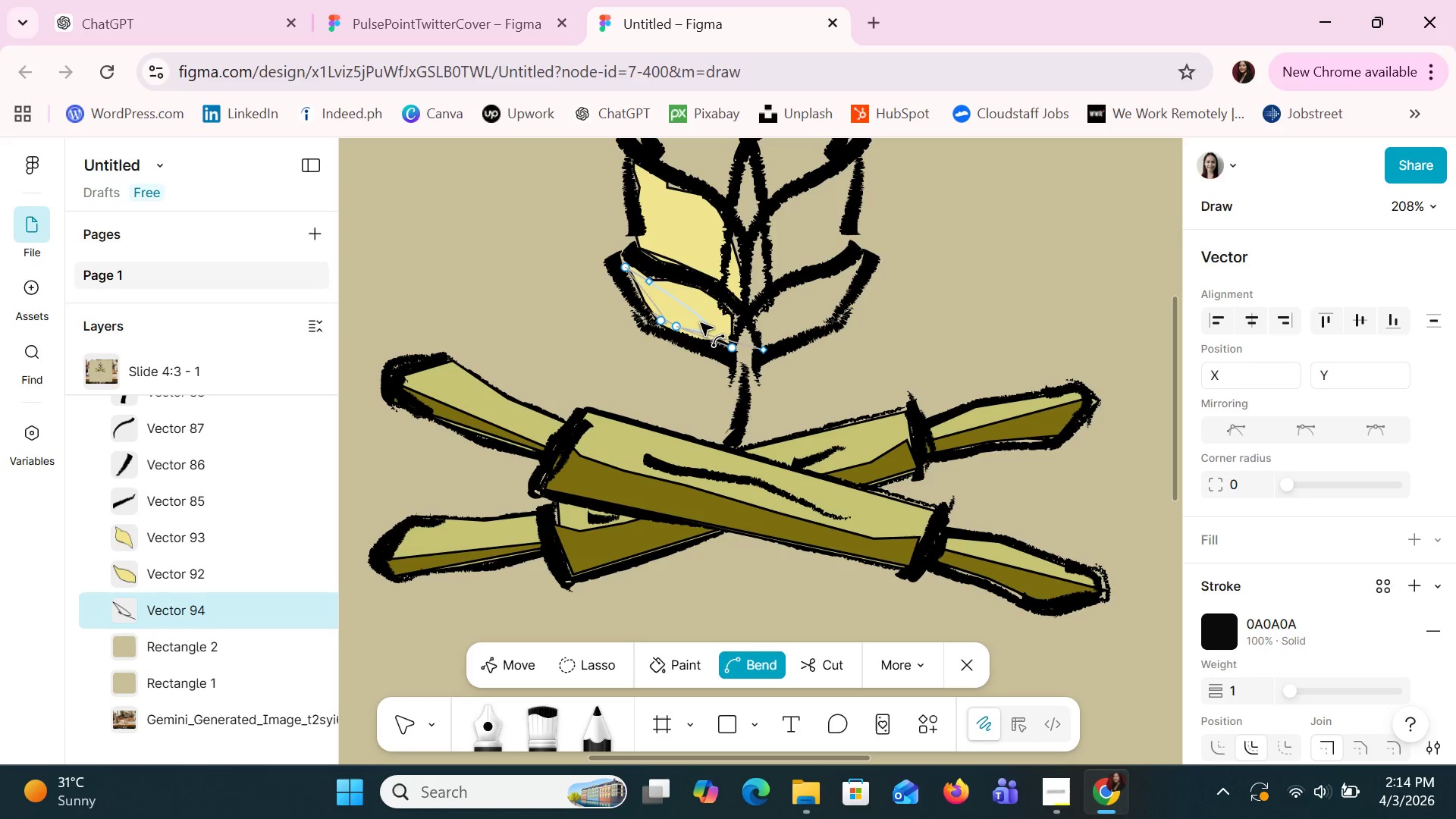 
key(Control+Z)
 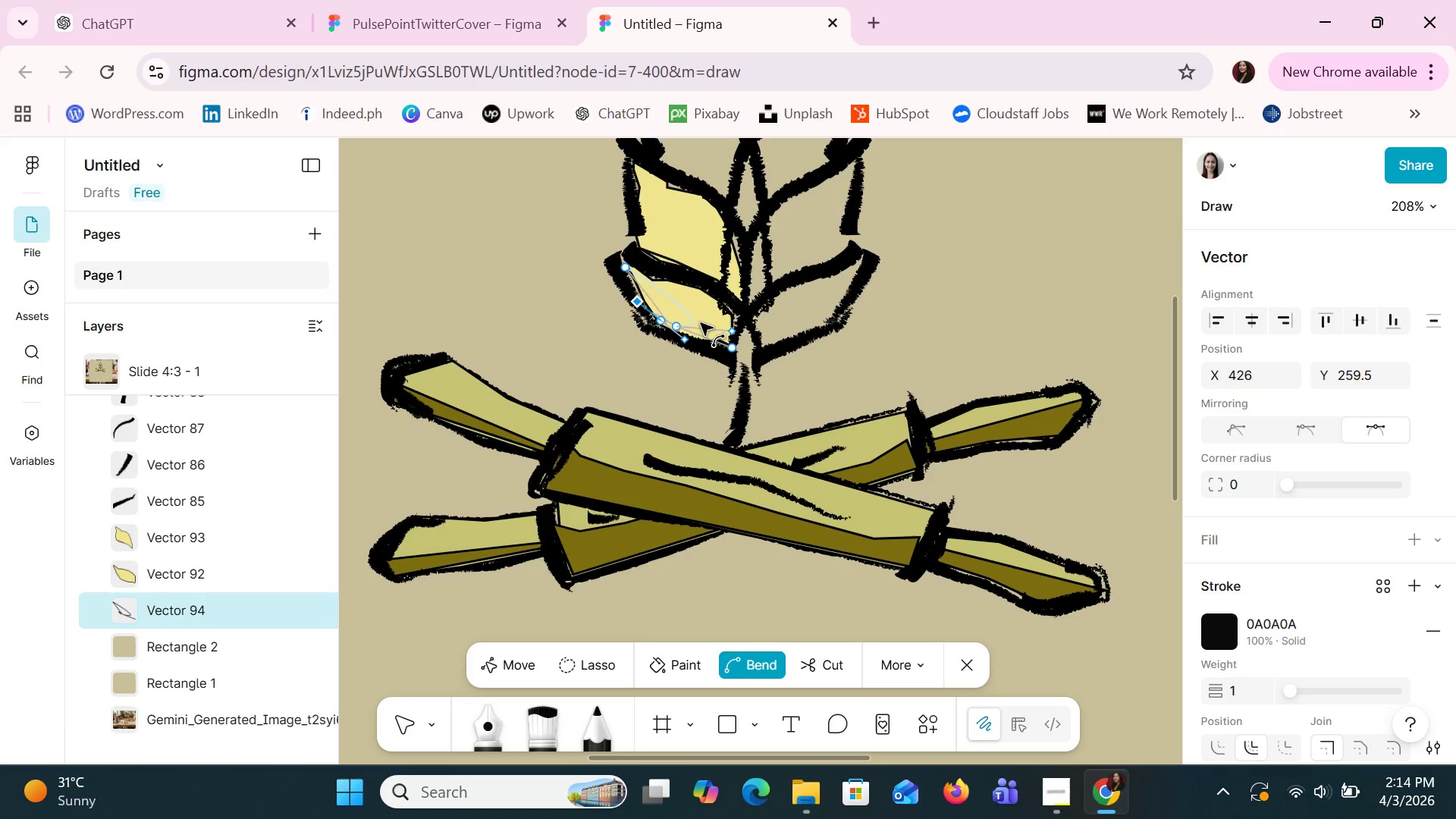 
key(Control+Z)
 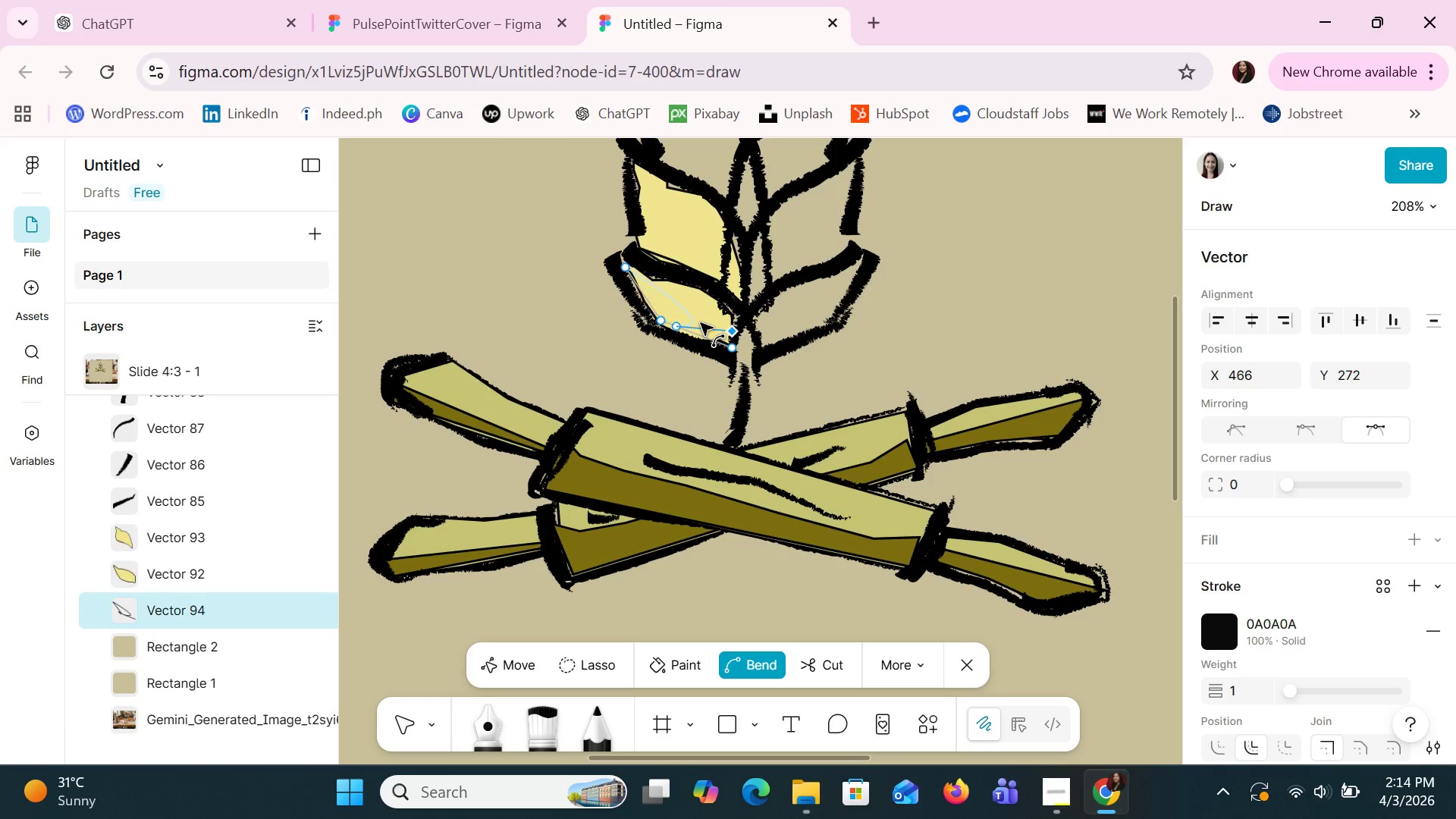 
key(Control+Z)
 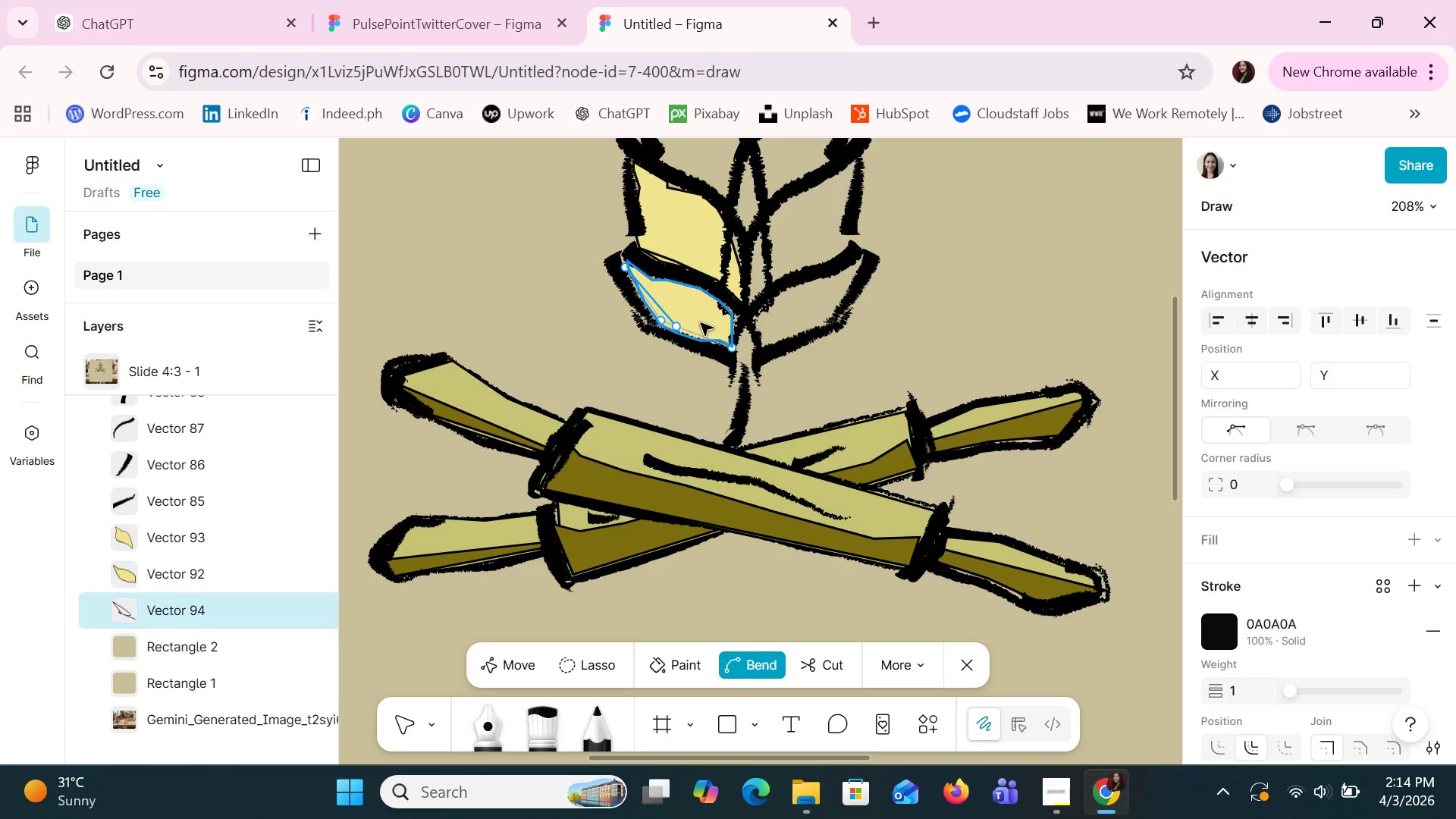 
key(Control+Z)
 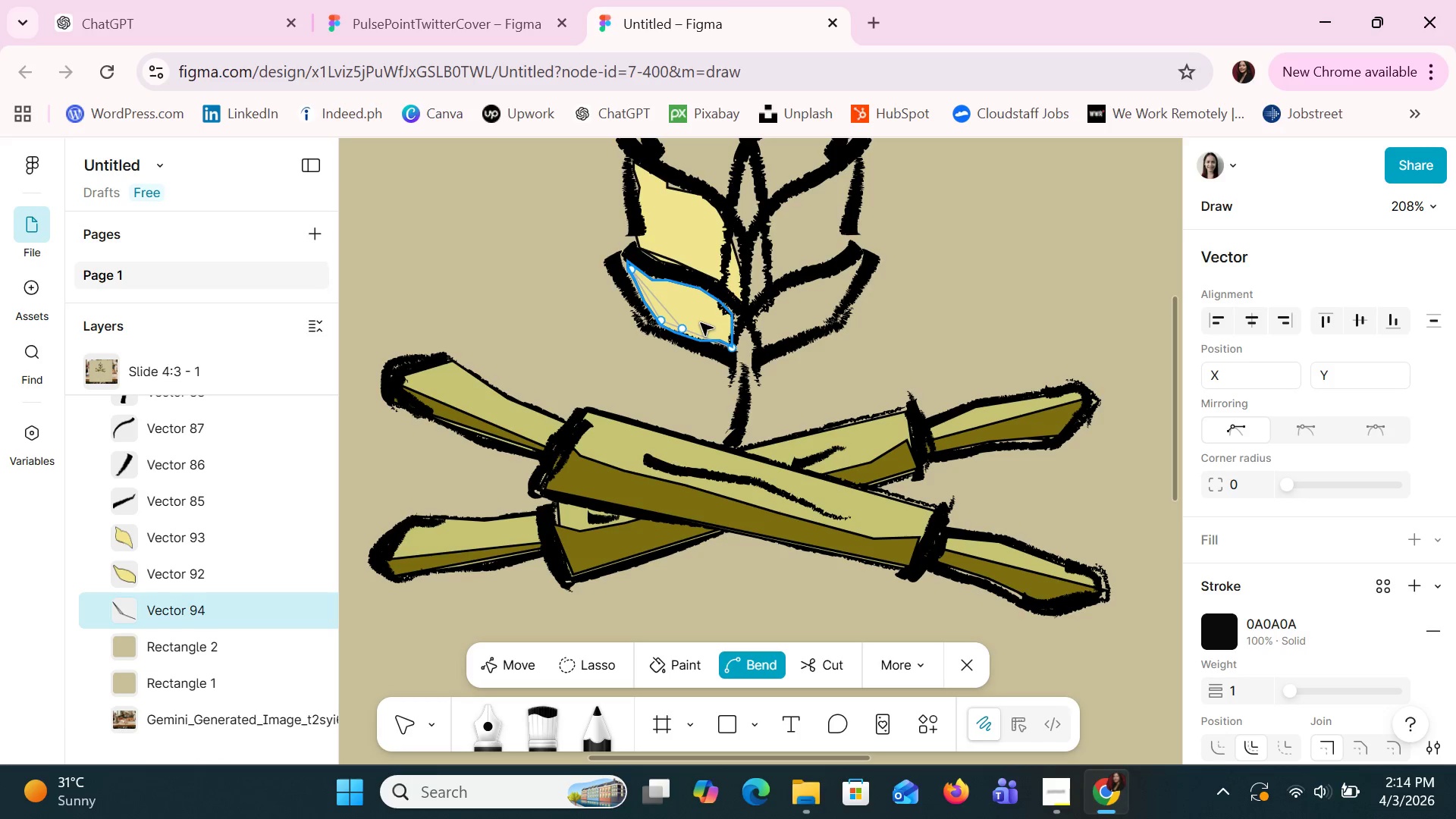 
key(Control+Z)
 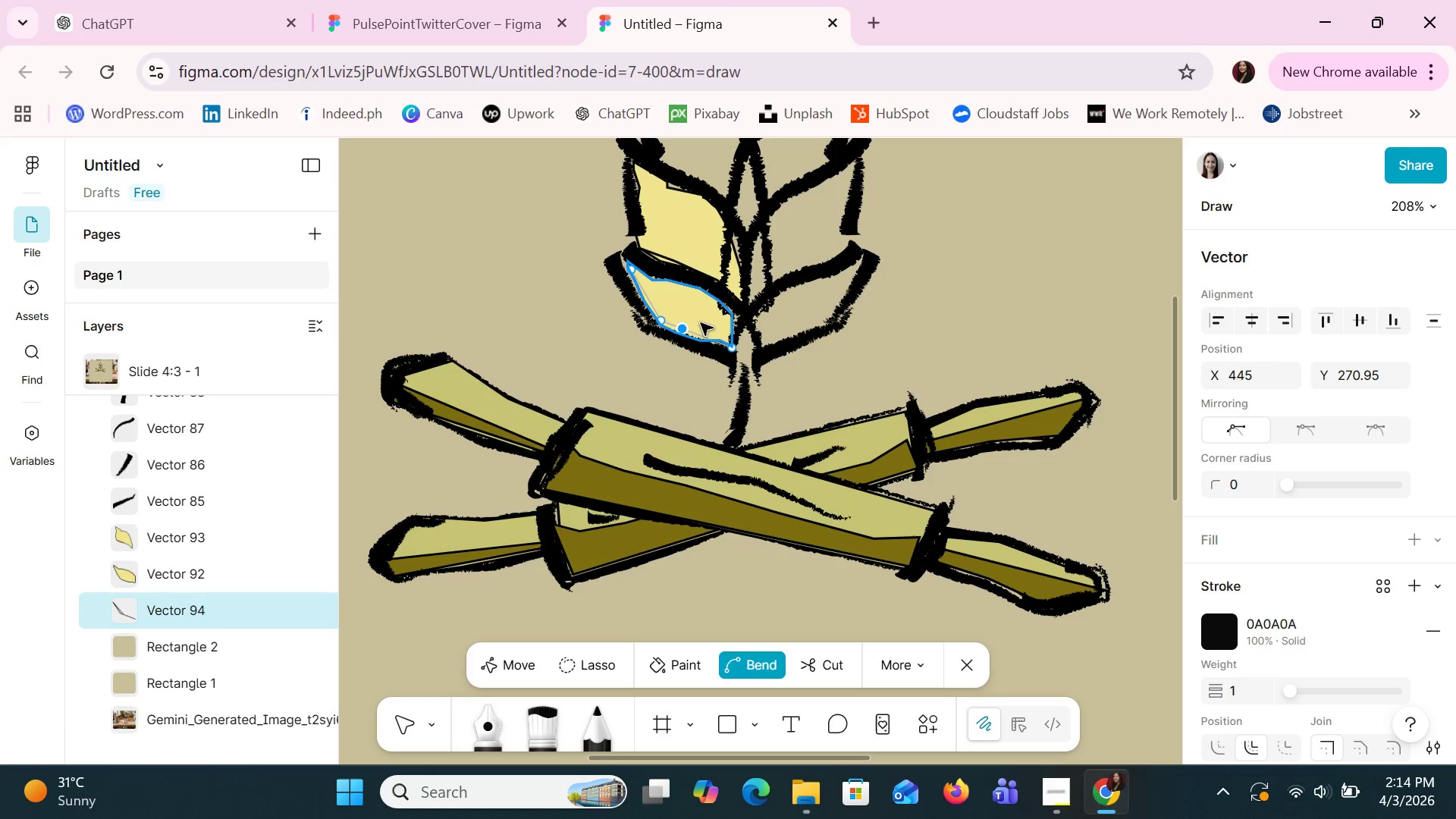 
key(Control+Z)
 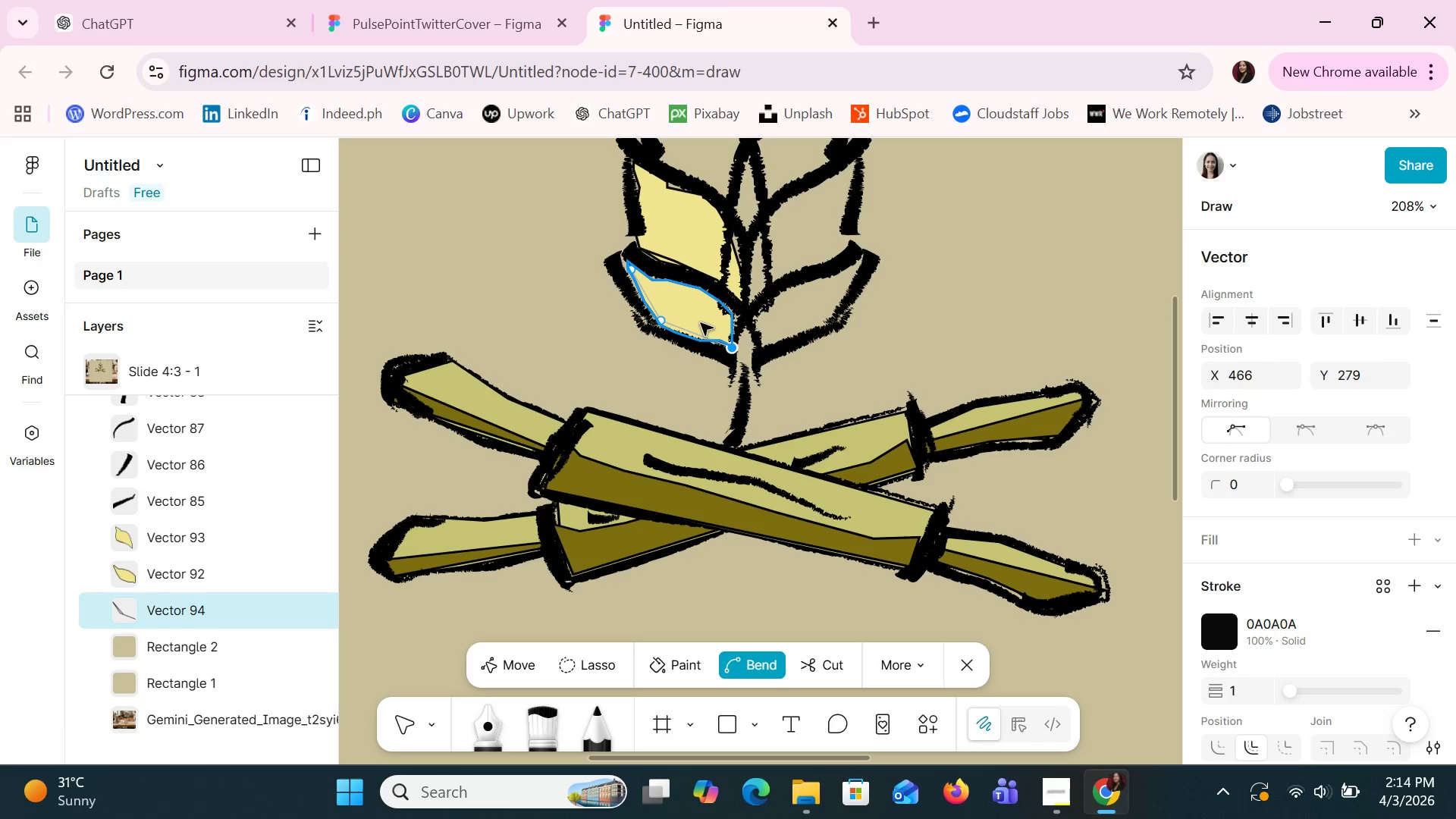 
key(Control+Z)
 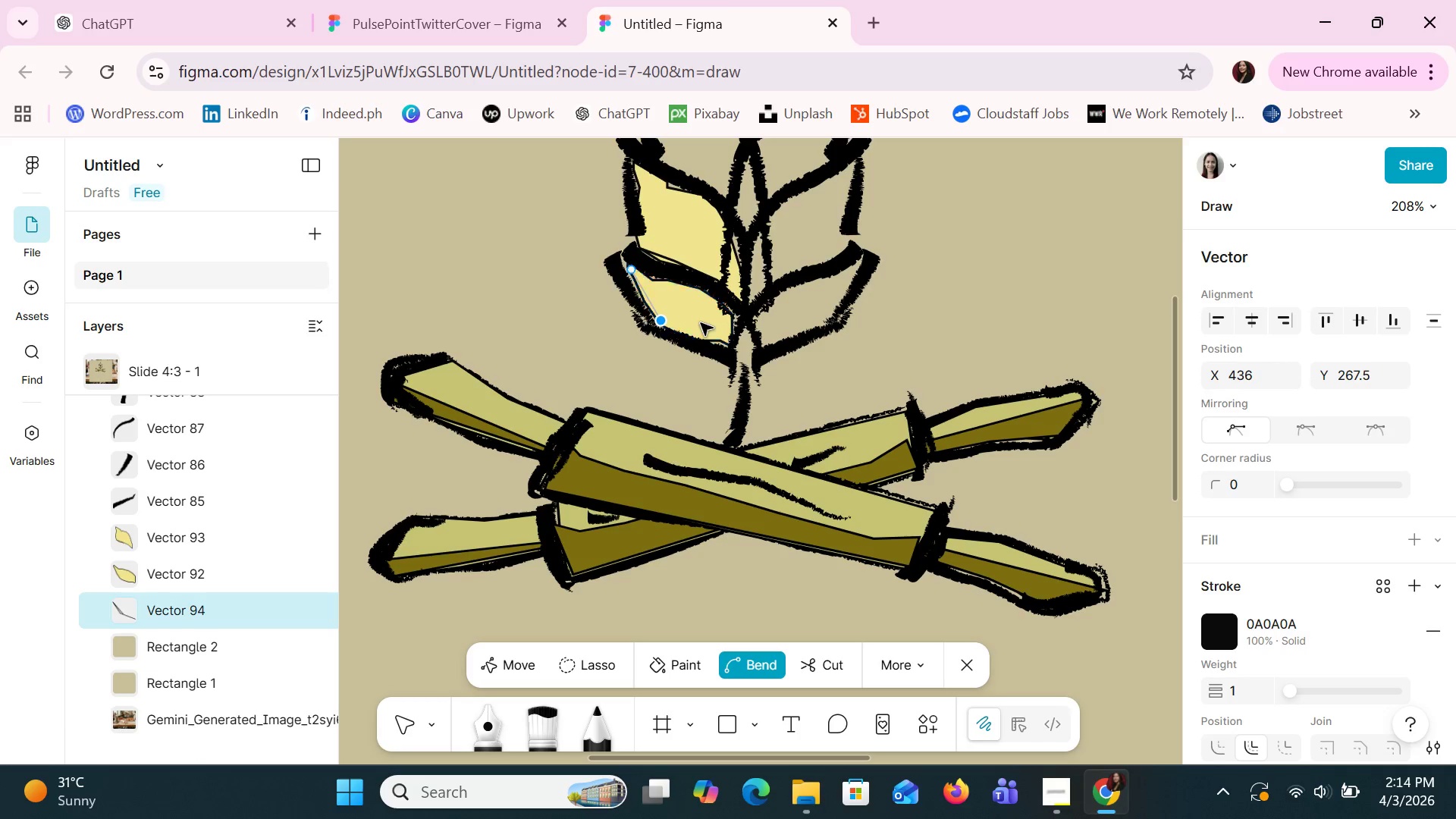 
key(Control+Z)
 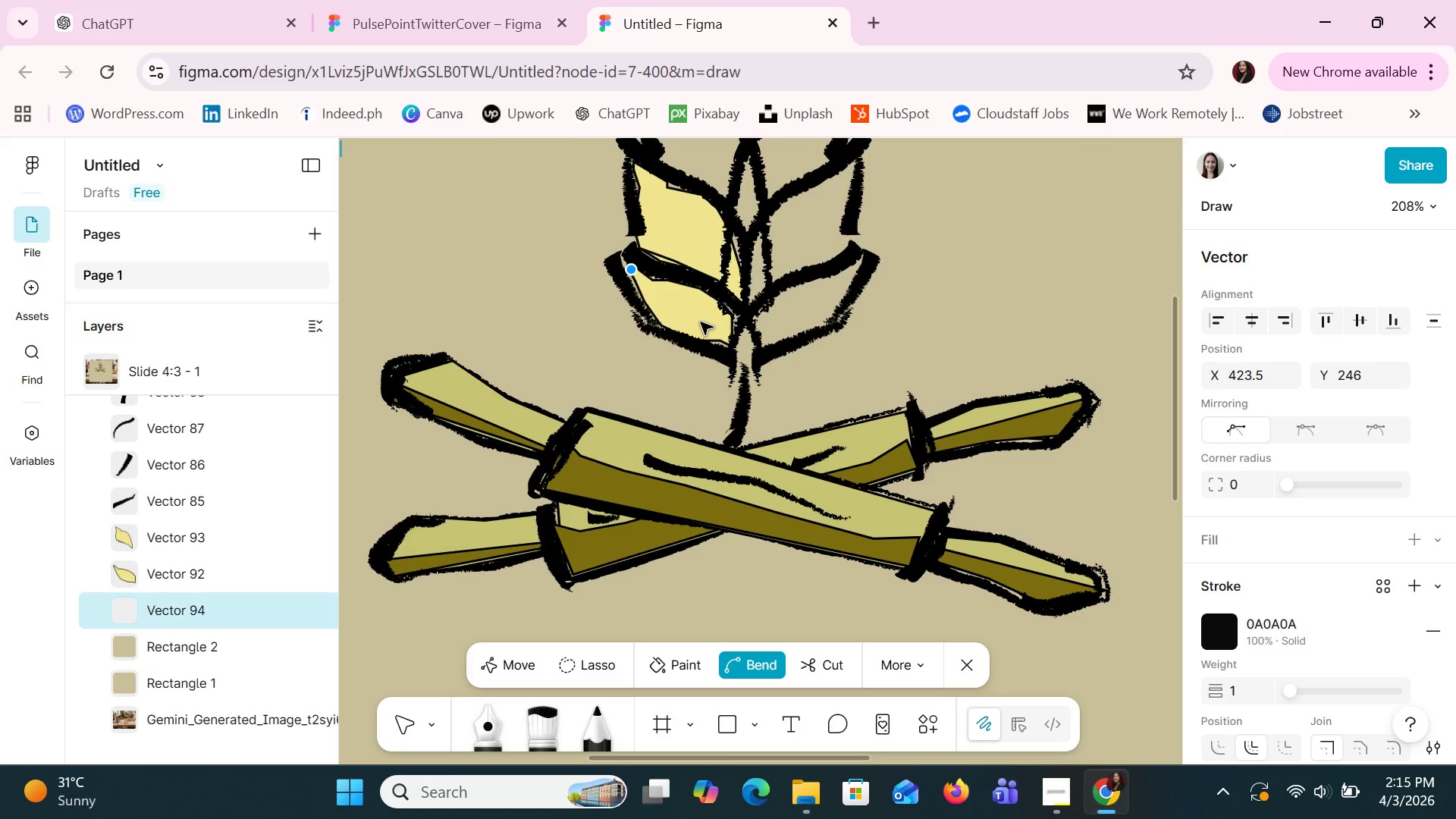 
wait(87.89)
 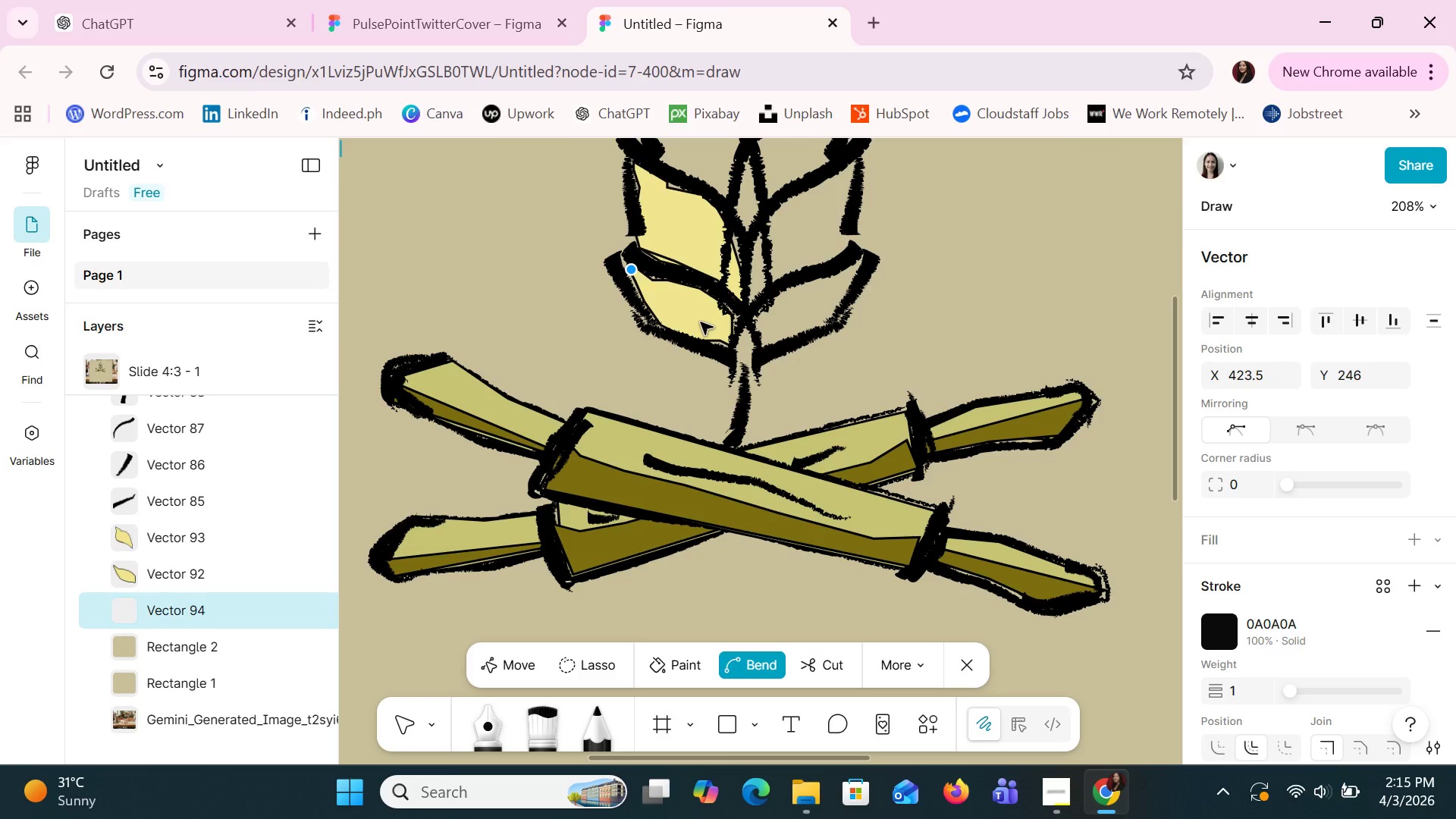 
key(Alt+AltLeft)
 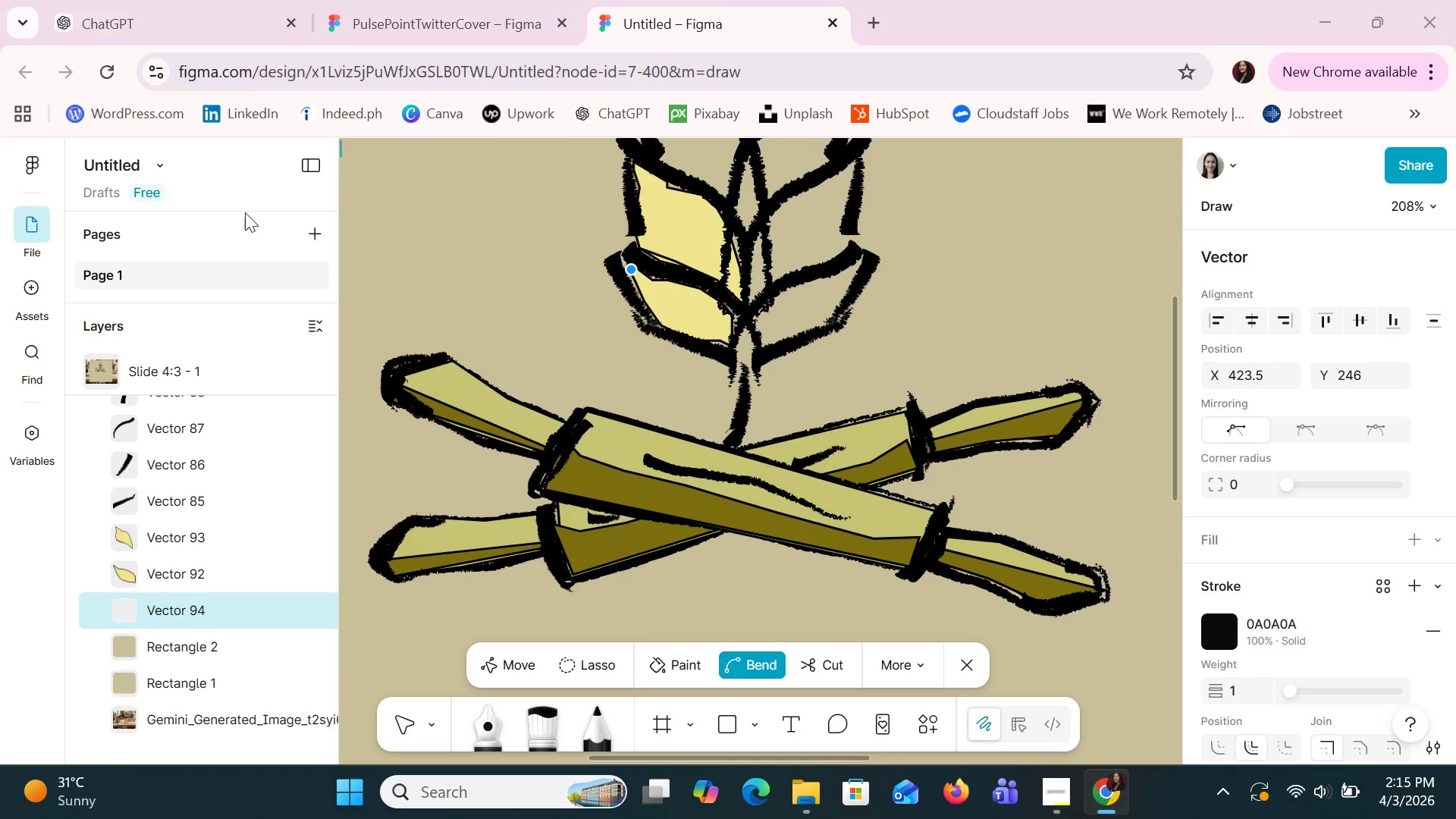 
key(Alt+Tab)